 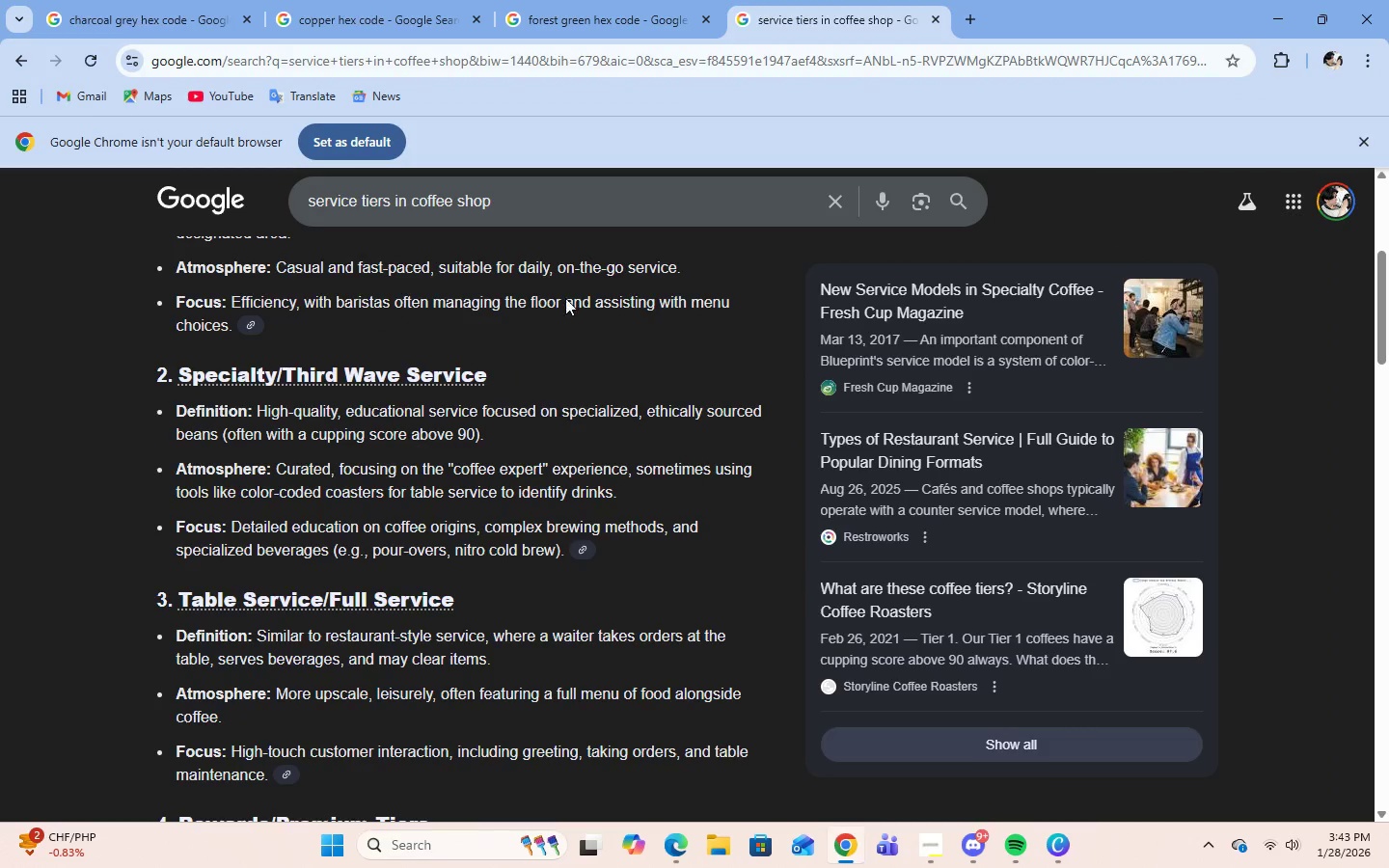 
left_click([827, 204])
 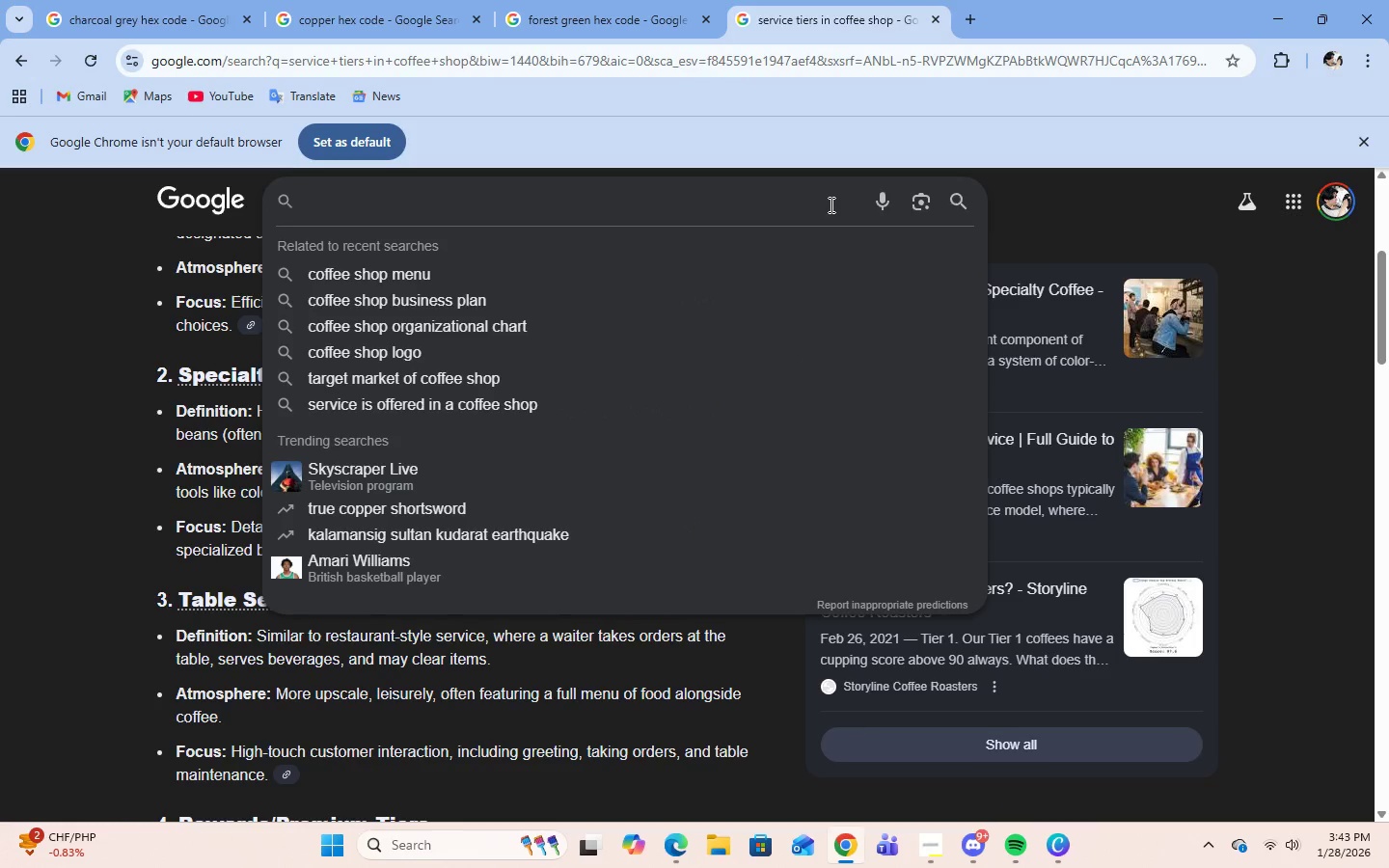 
type(daily pop-up in coff)
 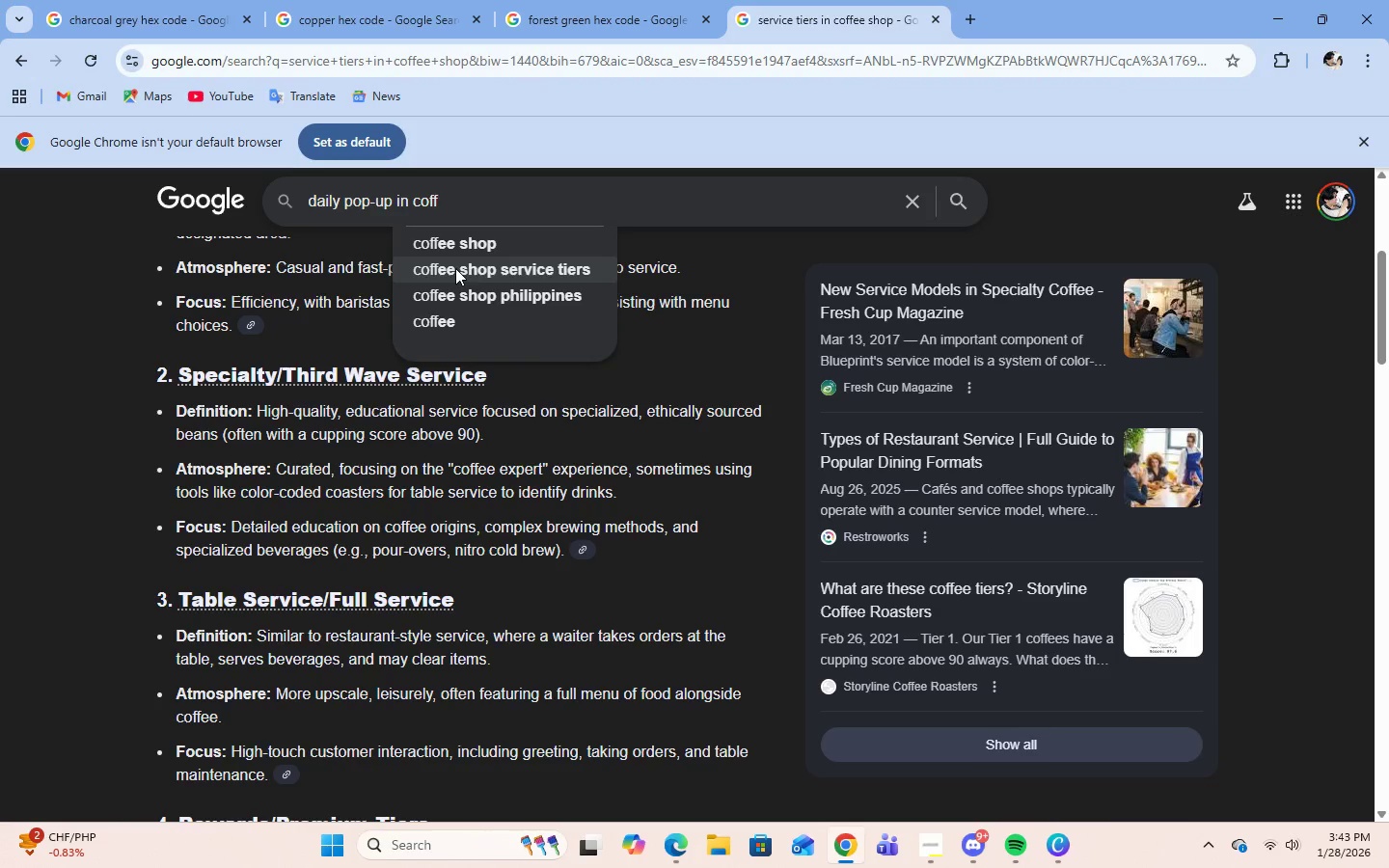 
left_click([455, 262])
 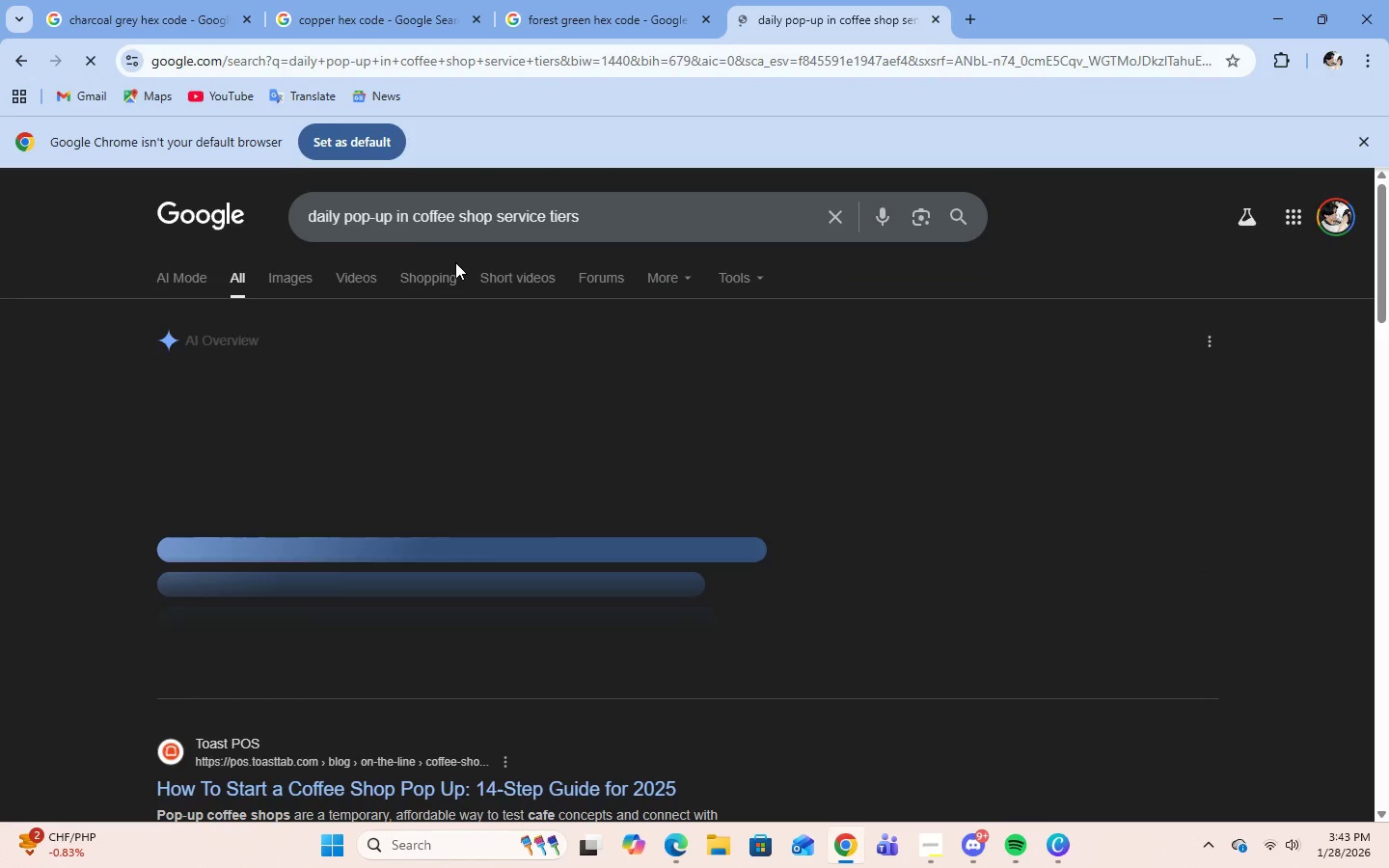 
mouse_move([778, 641])
 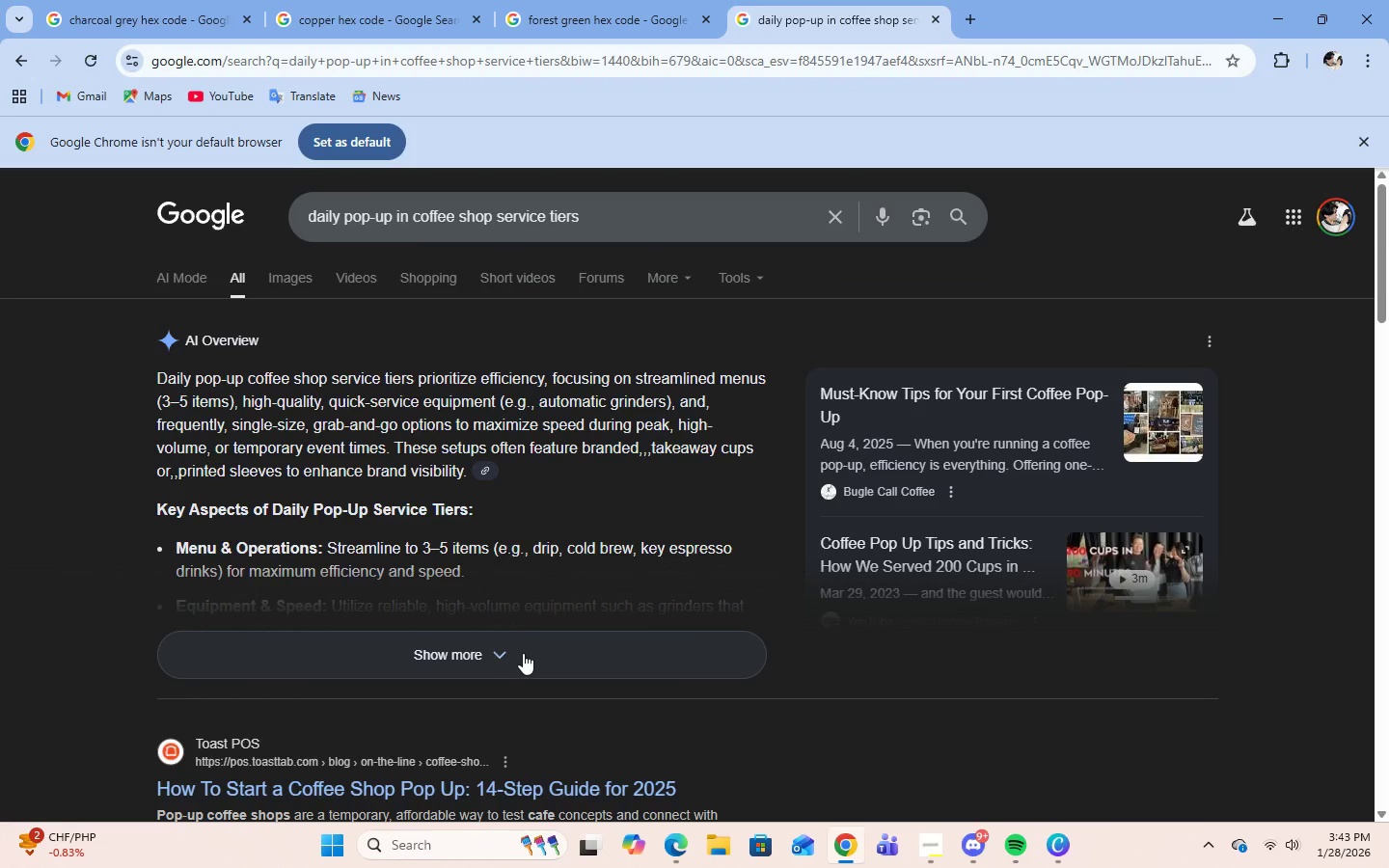 
left_click([523, 653])
 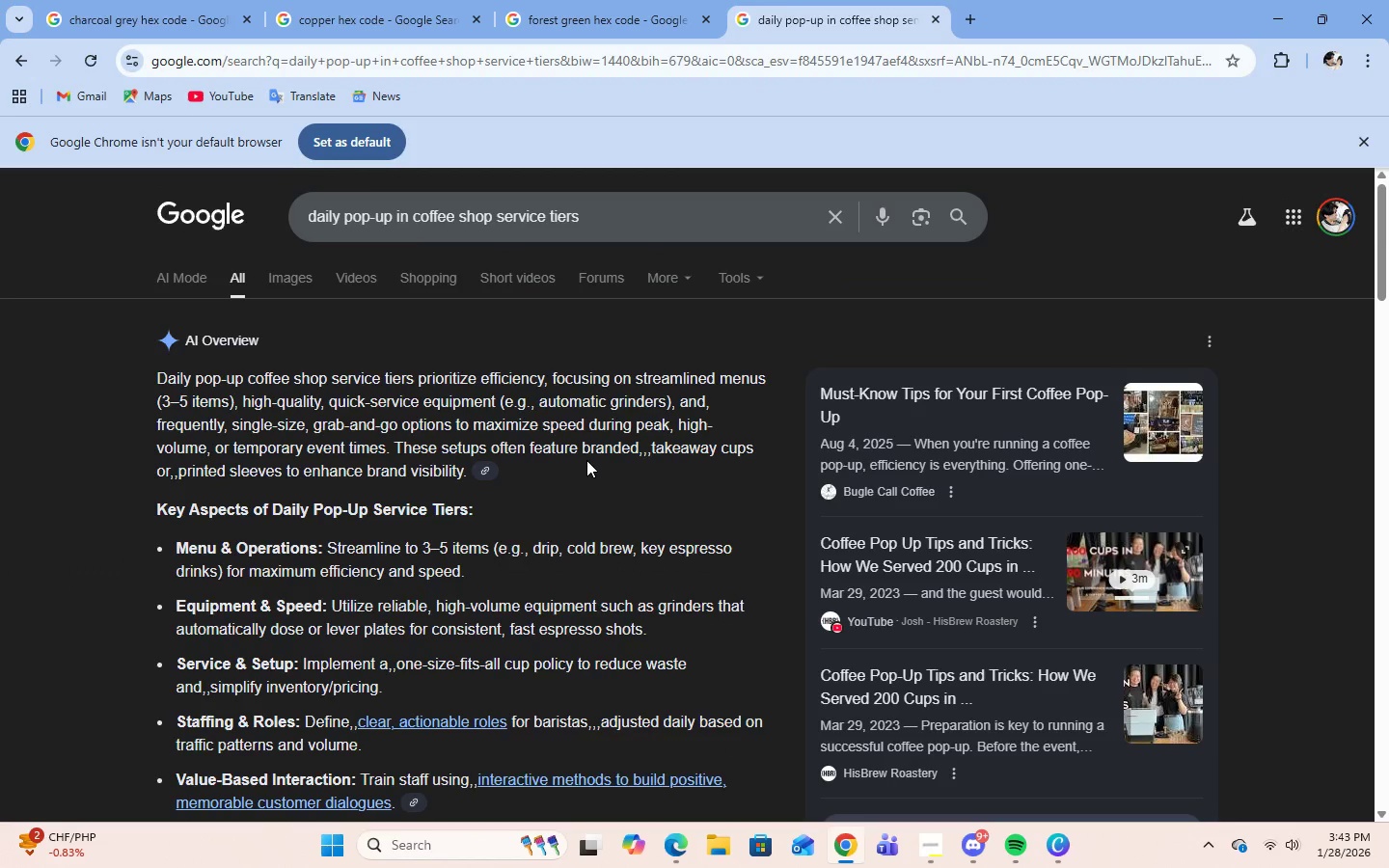 
scroll: coordinate [586, 459], scroll_direction: down, amount: 3.0
 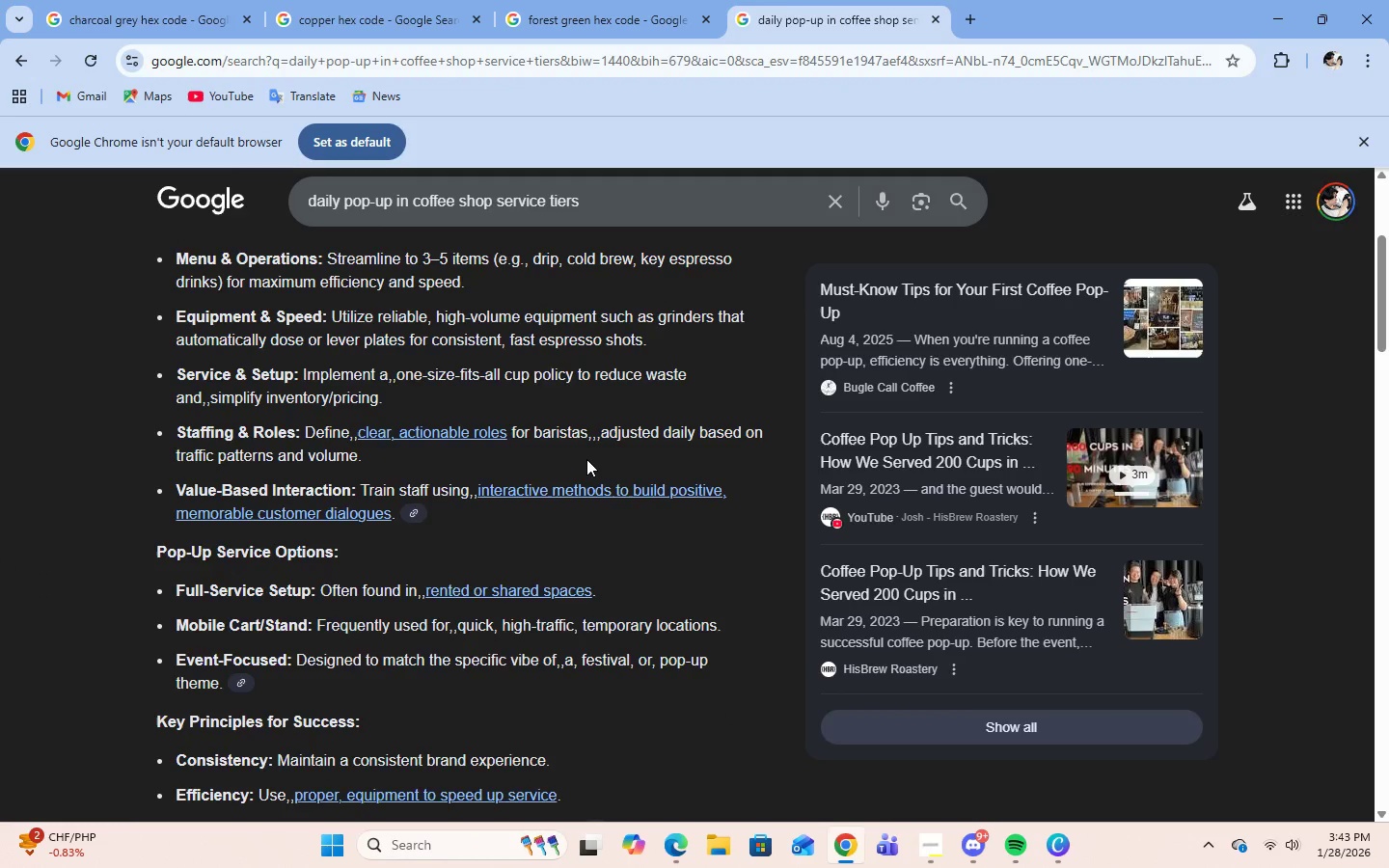 
scroll: coordinate [586, 459], scroll_direction: up, amount: 4.0
 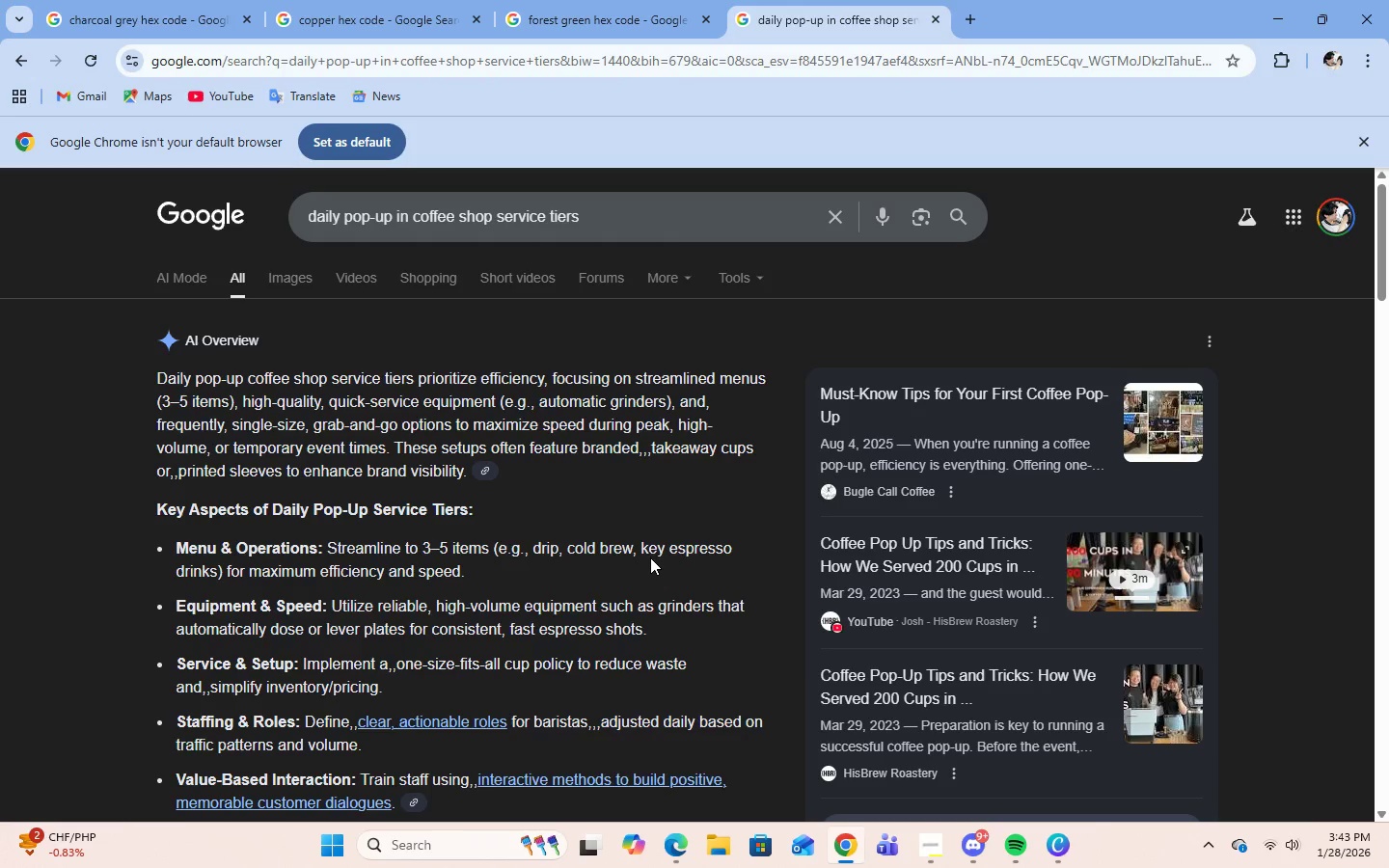 
wait(8.58)
 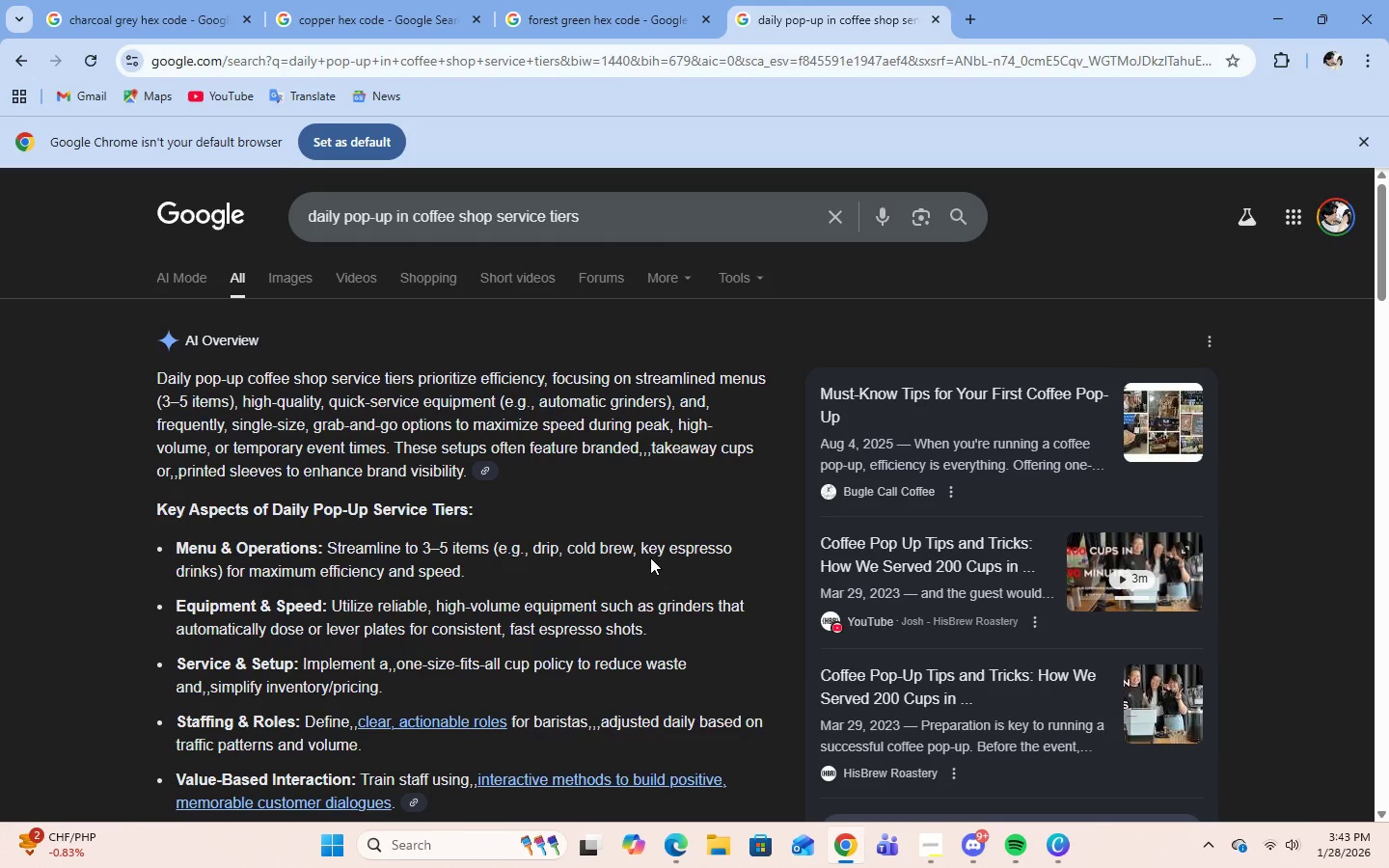 
scroll: coordinate [940, 554], scroll_direction: down, amount: 11.0
 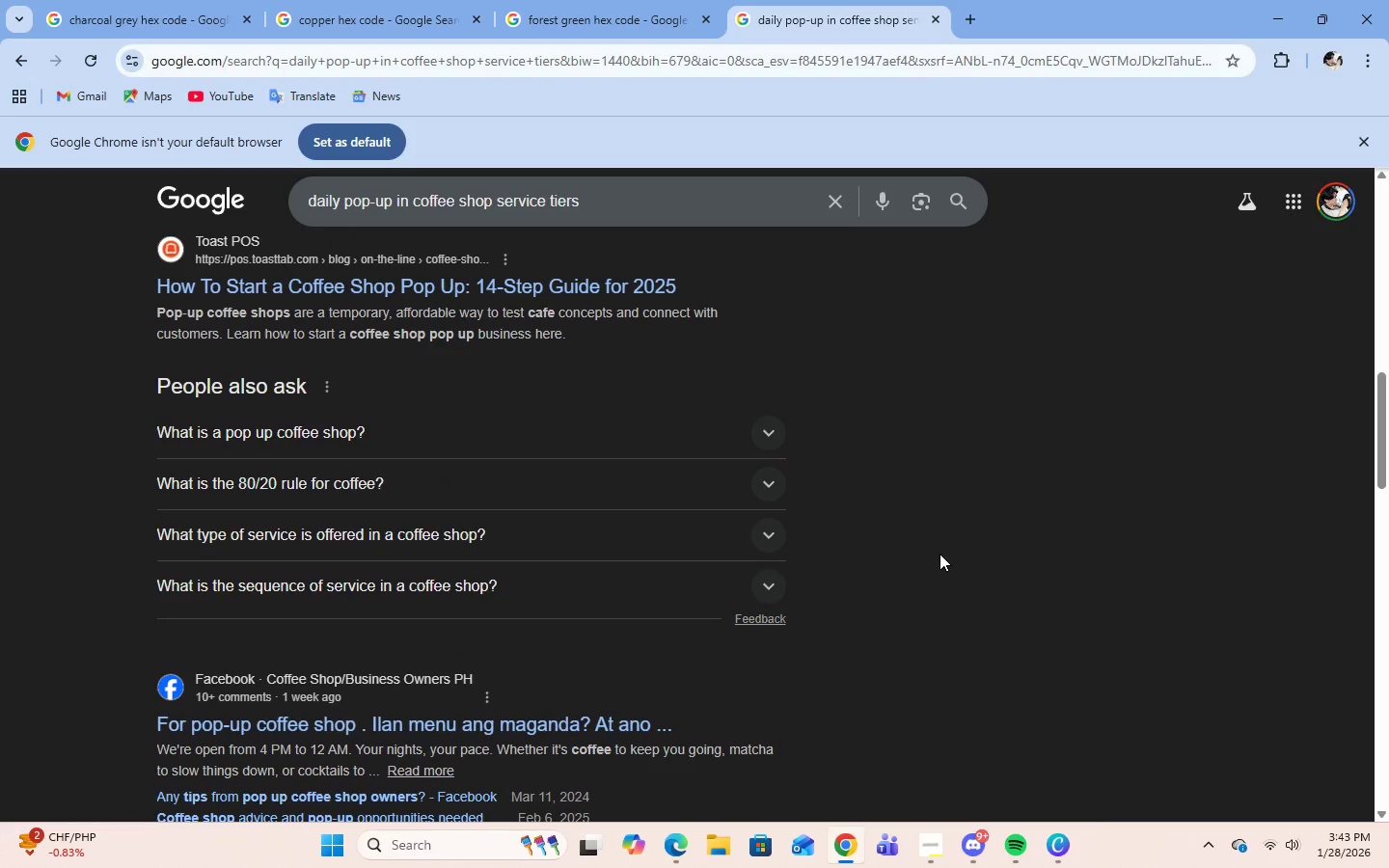 
scroll: coordinate [940, 554], scroll_direction: up, amount: 2.0
 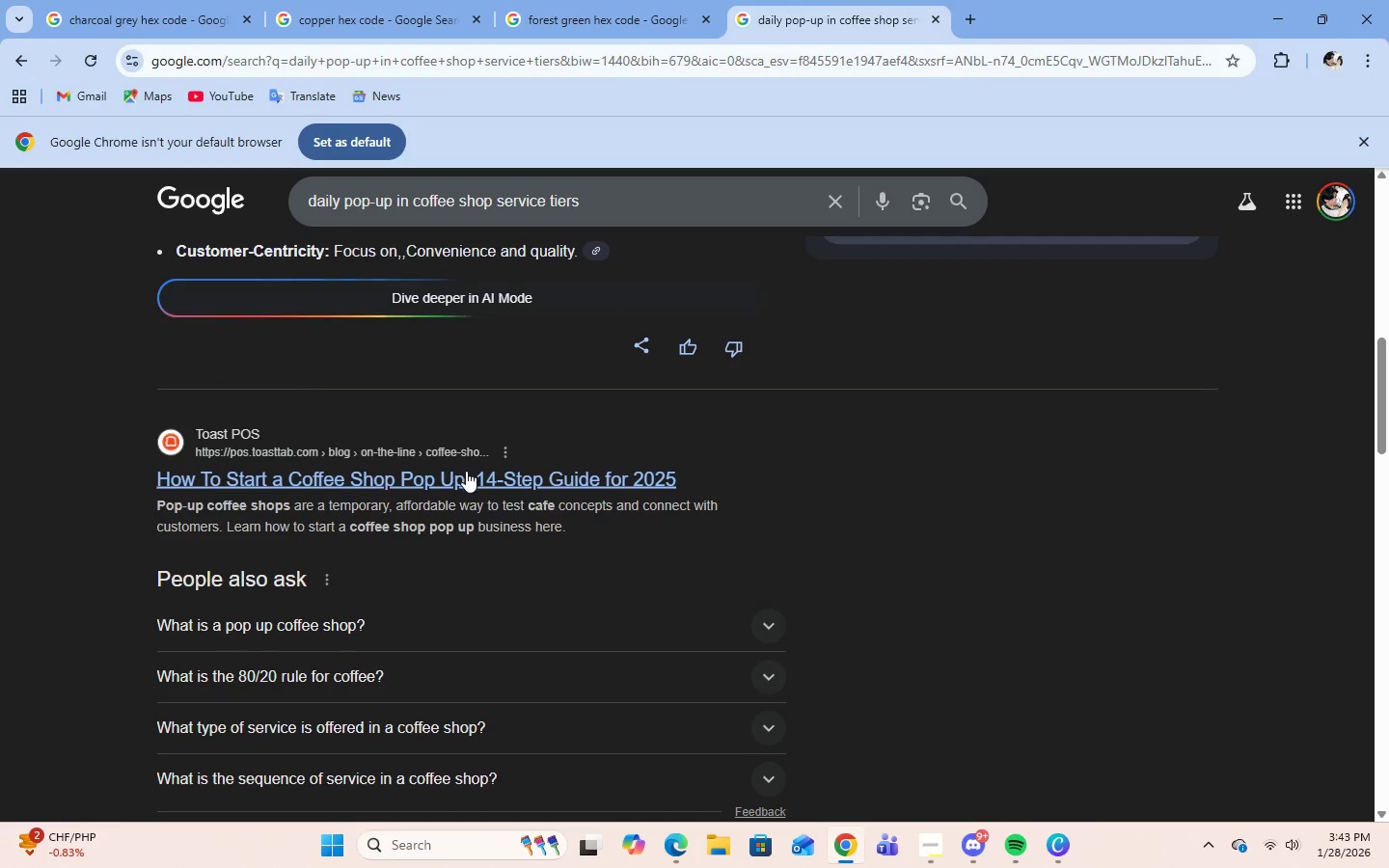 
left_click([466, 471])
 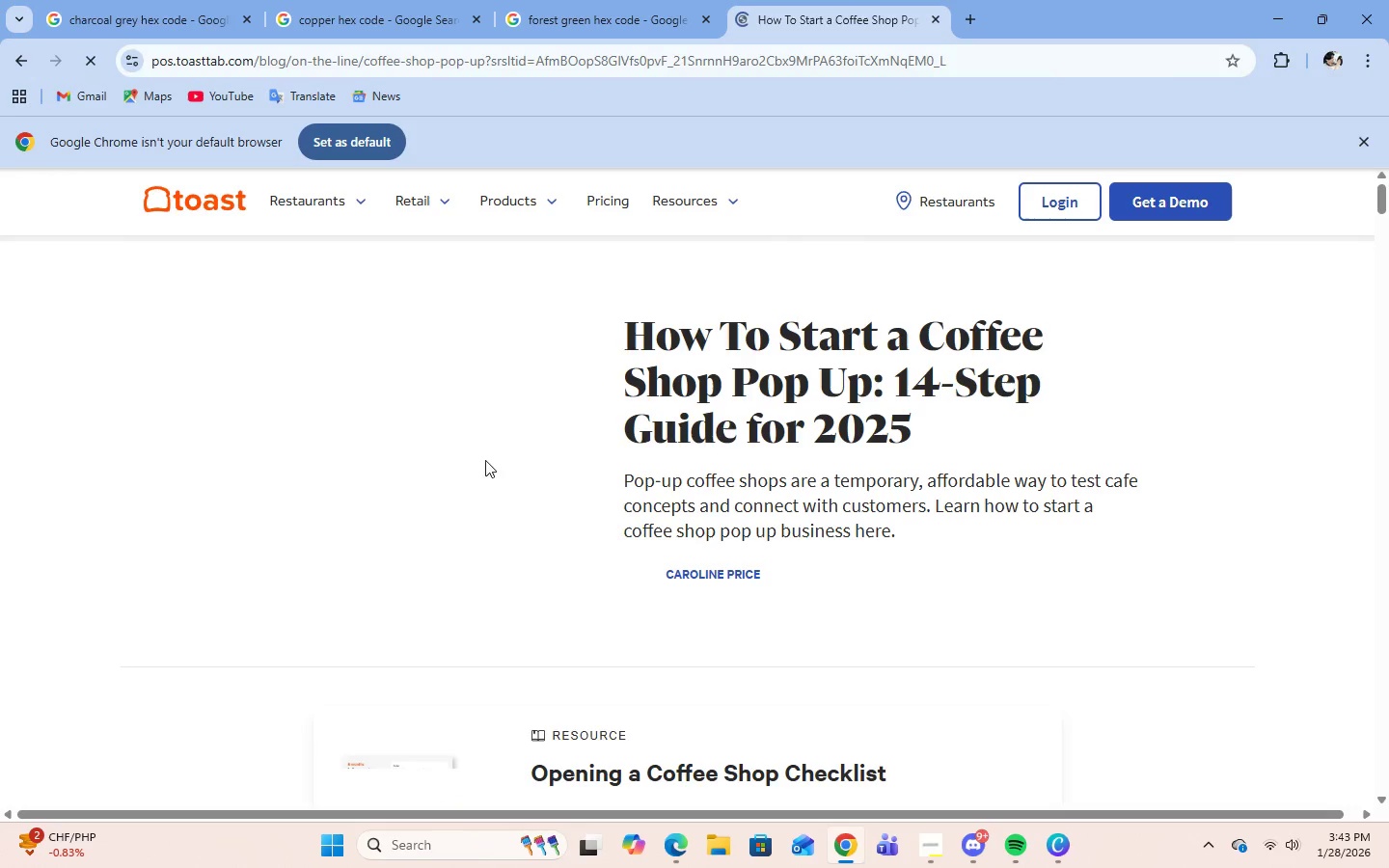 
scroll: coordinate [945, 632], scroll_direction: down, amount: 28.0
 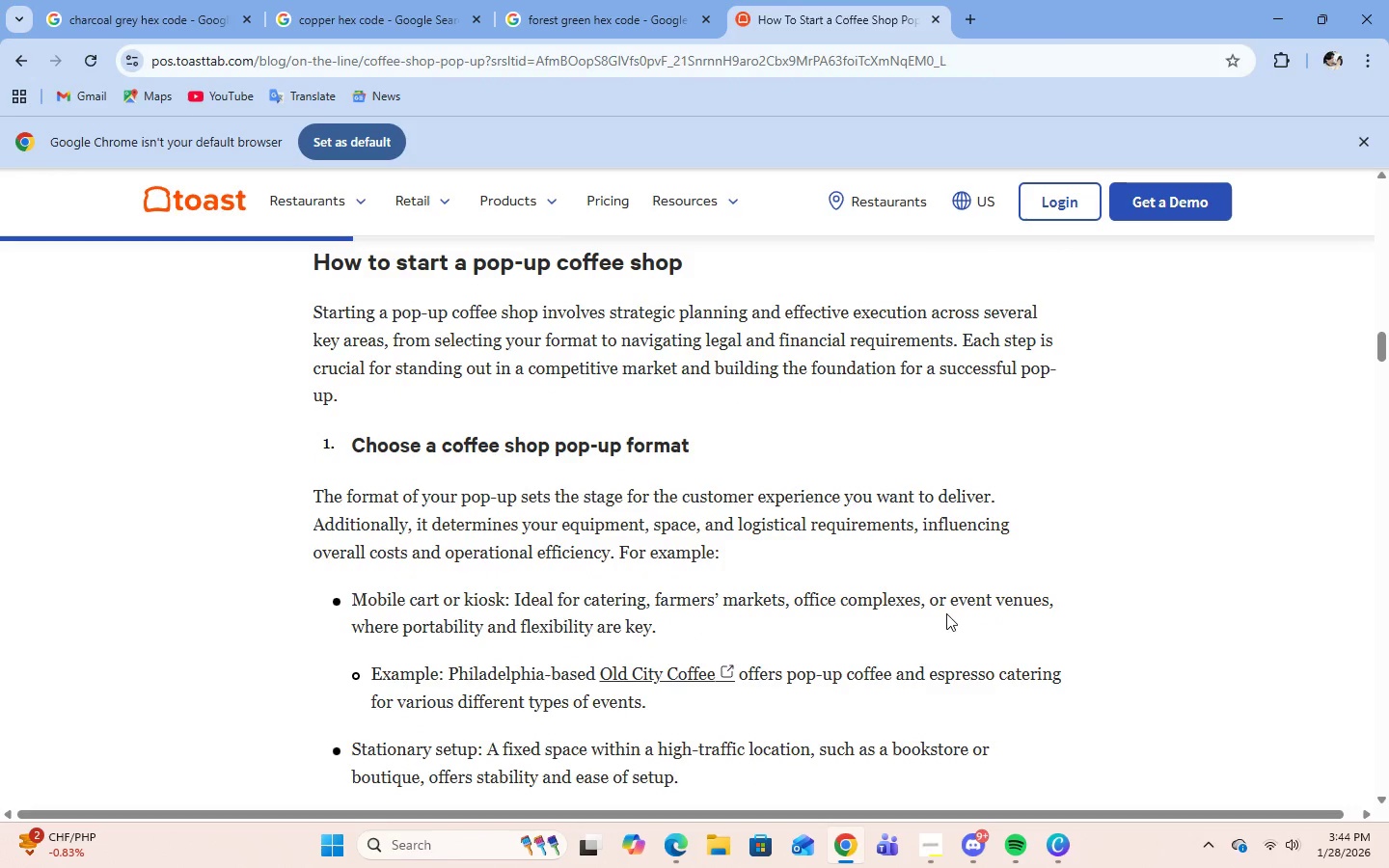 
scroll: coordinate [945, 622], scroll_direction: down, amount: 16.0
 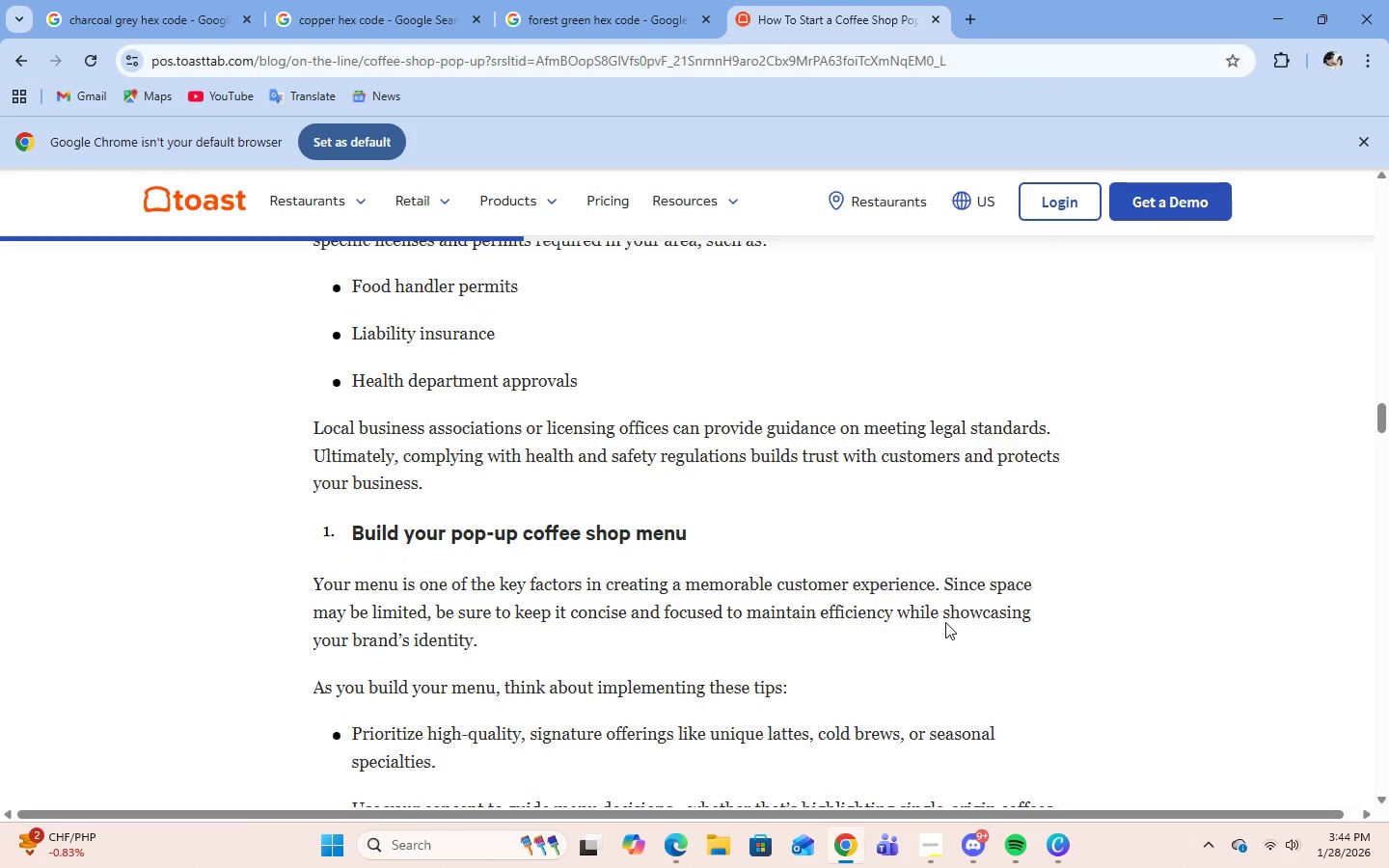 
scroll: coordinate [938, 611], scroll_direction: up, amount: 19.0
 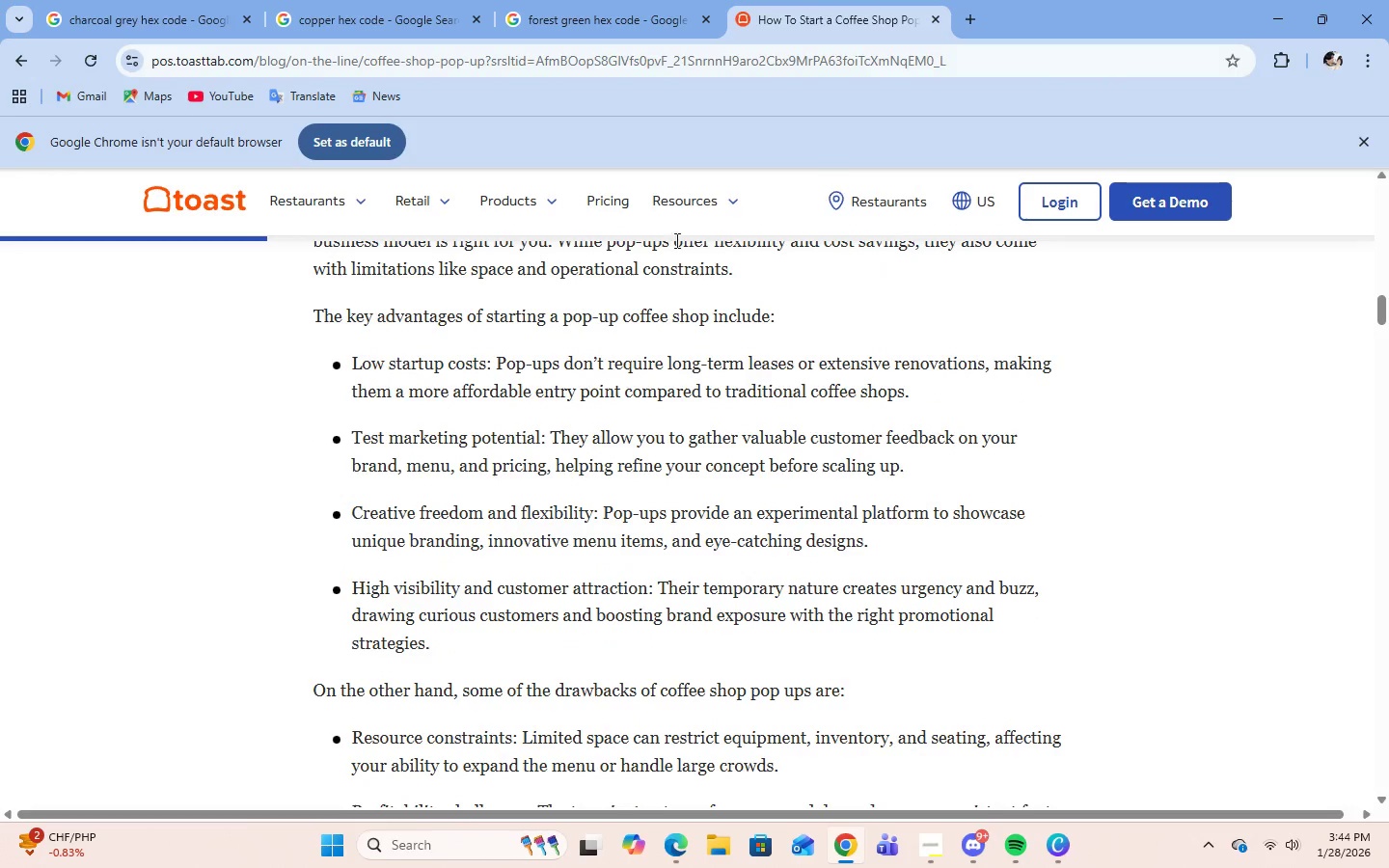 
left_click([28, 66])
 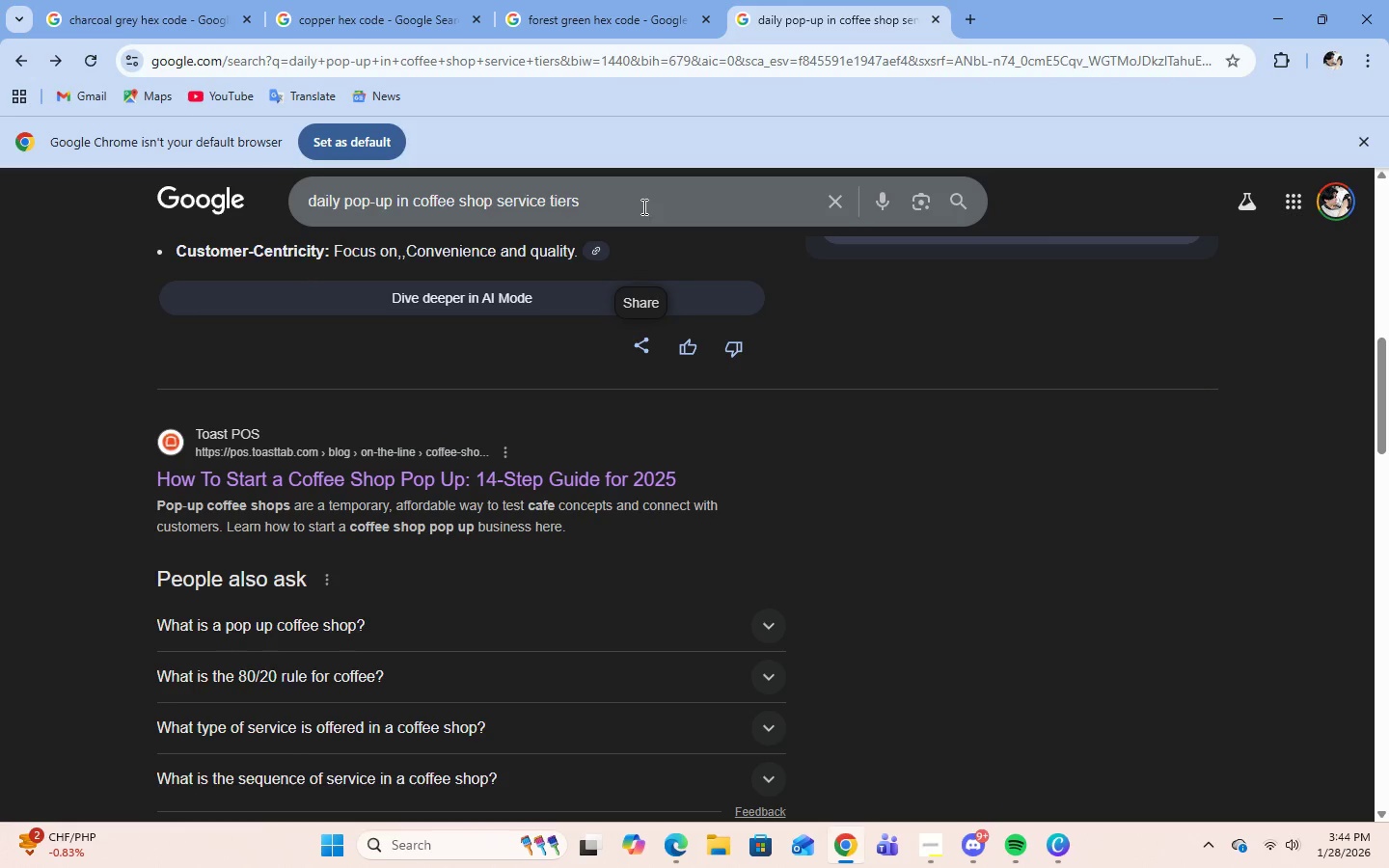 
left_click([642, 206])
 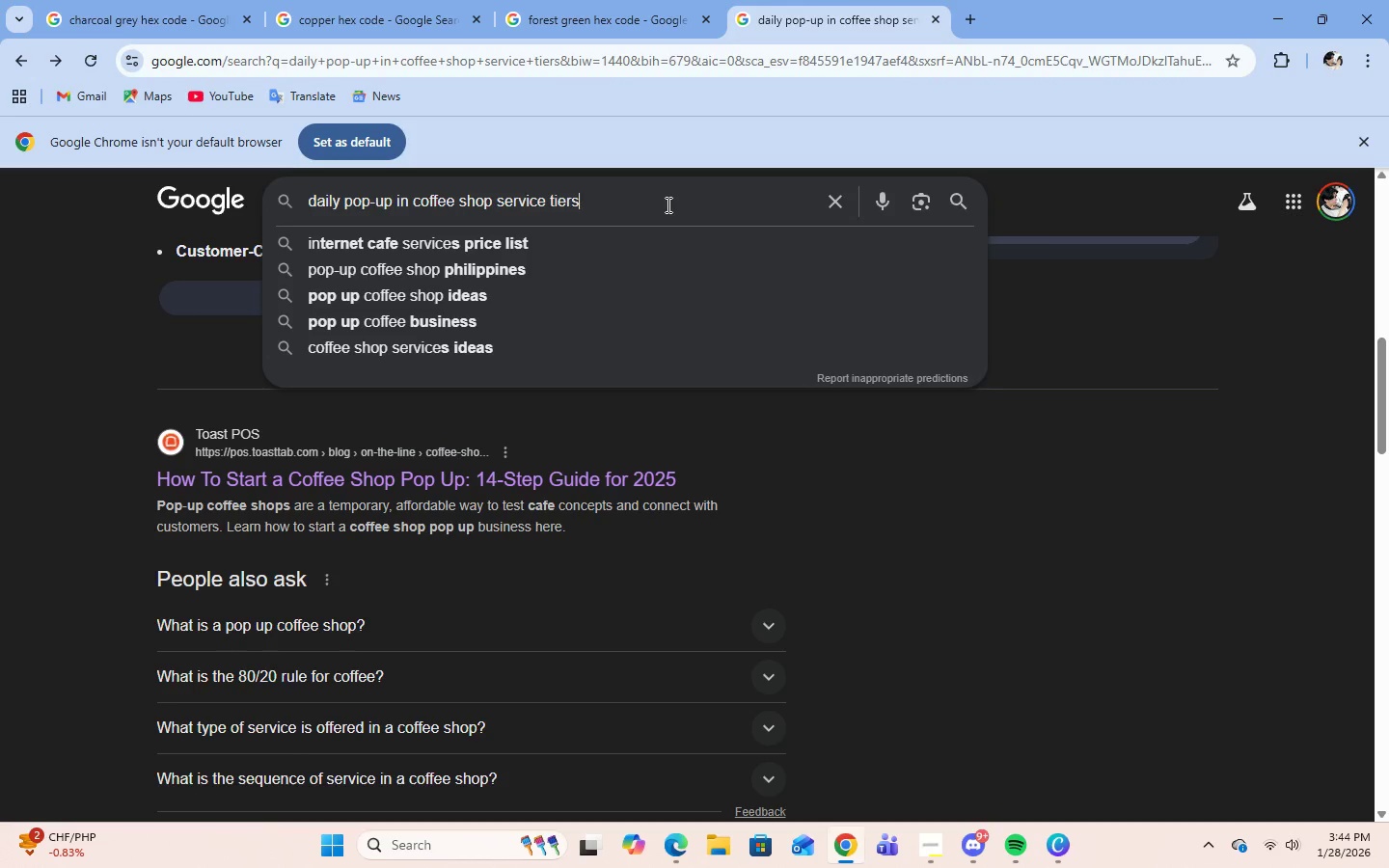 
hold_key(key=Backspace, duration=0.69)
 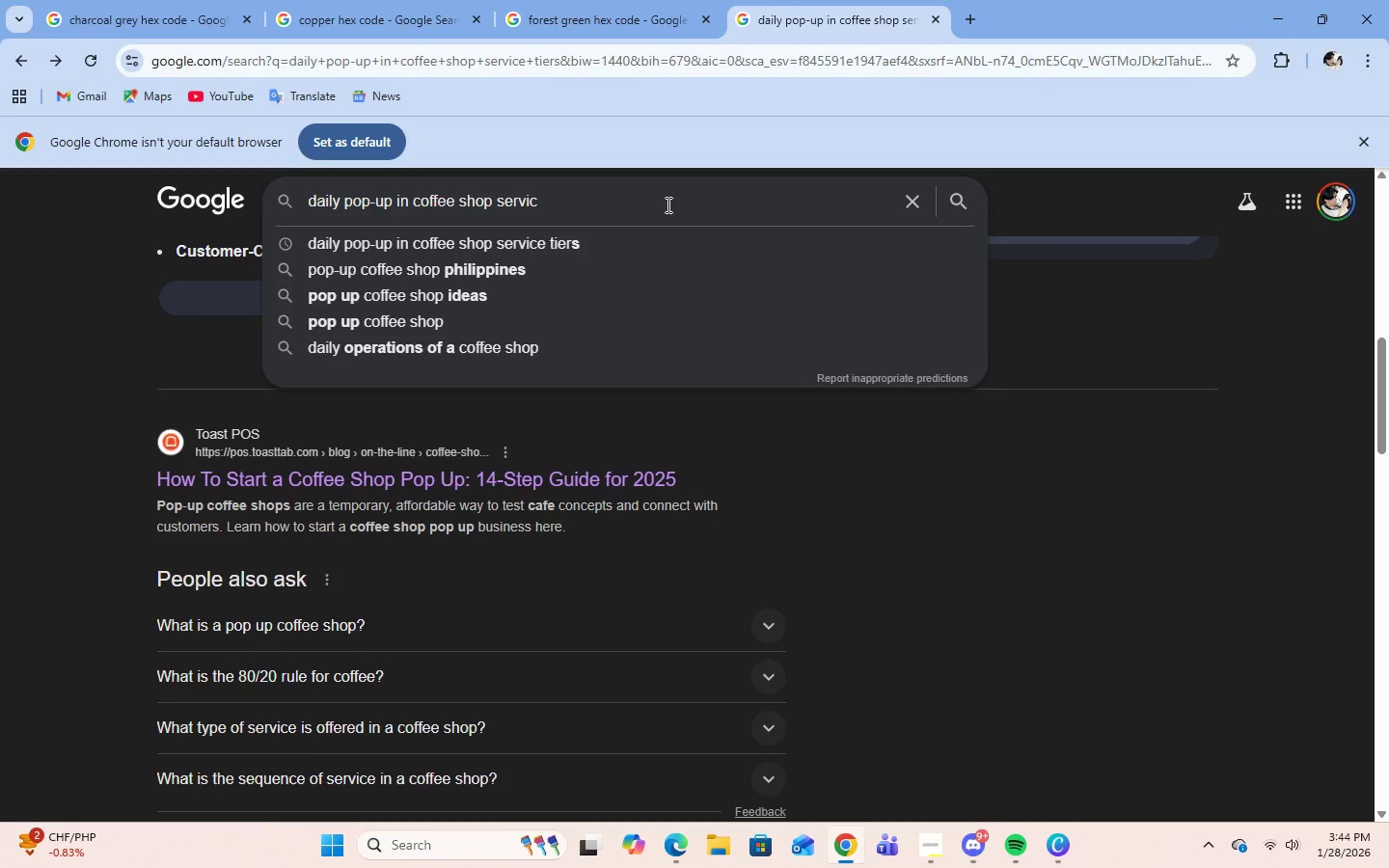 
key(Backspace)
key(Backspace)
key(Backspace)
key(Backspace)
key(Backspace)
key(Backspace)
type(examples)
 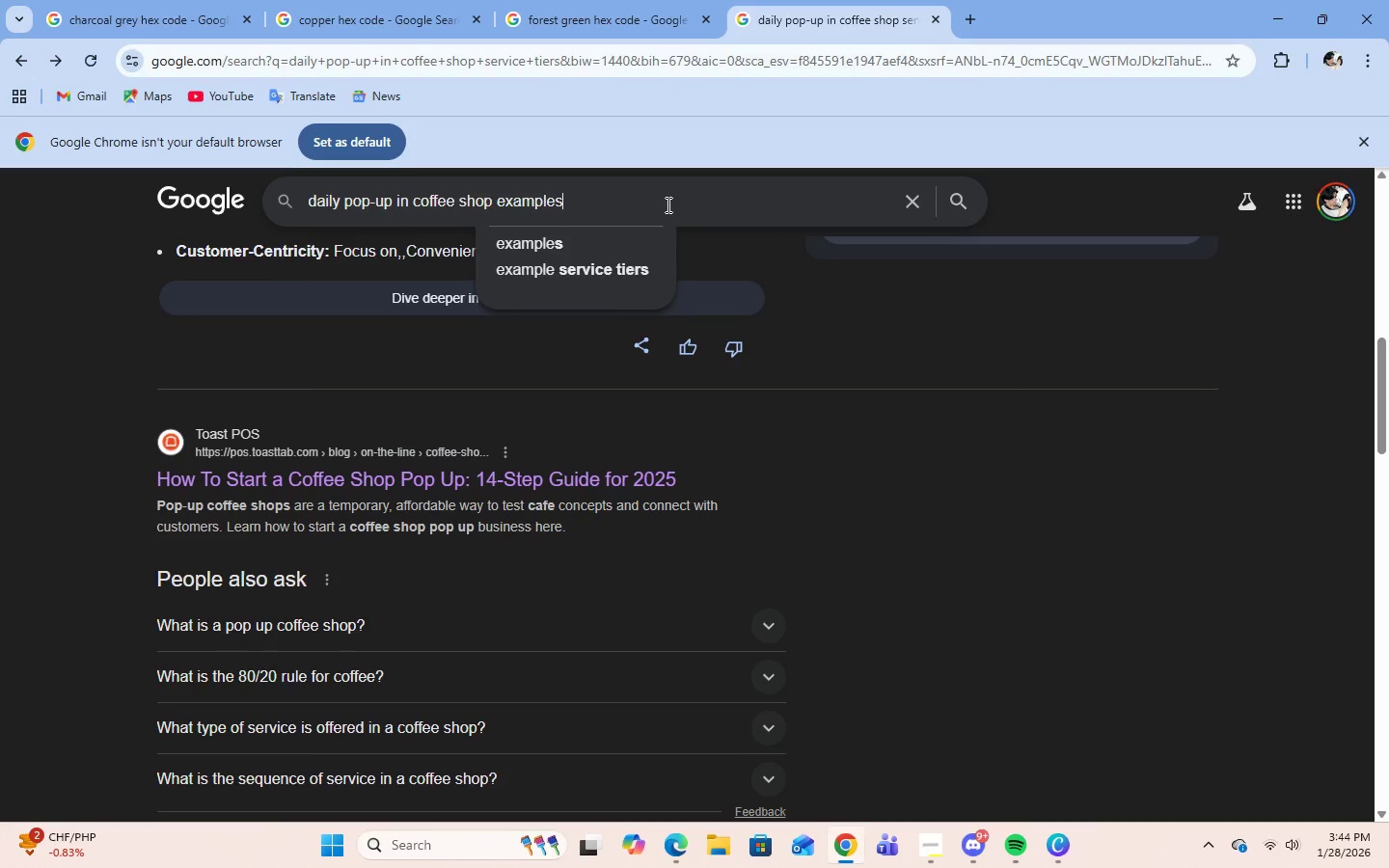 
key(Enter)
 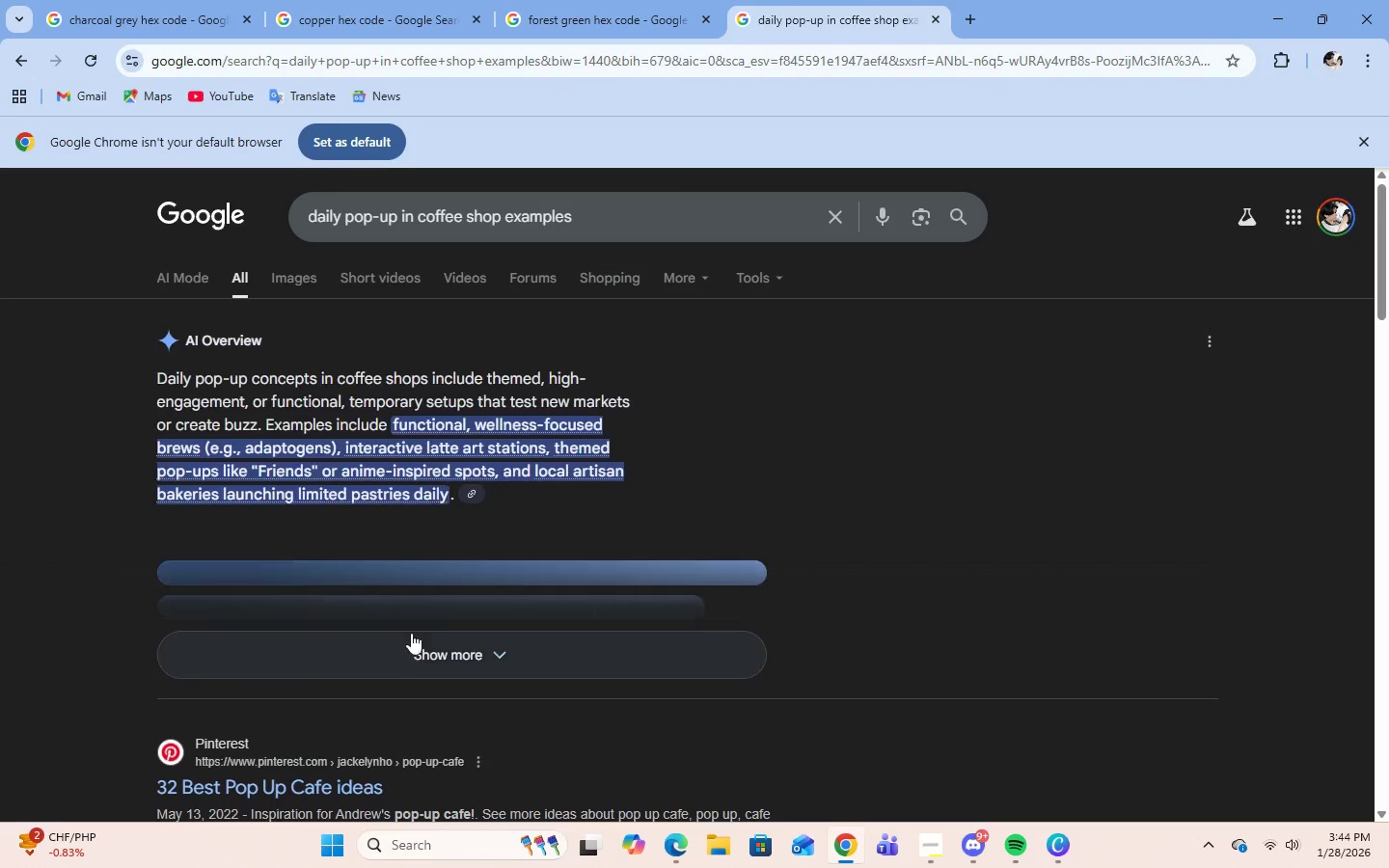 
left_click([446, 660])
 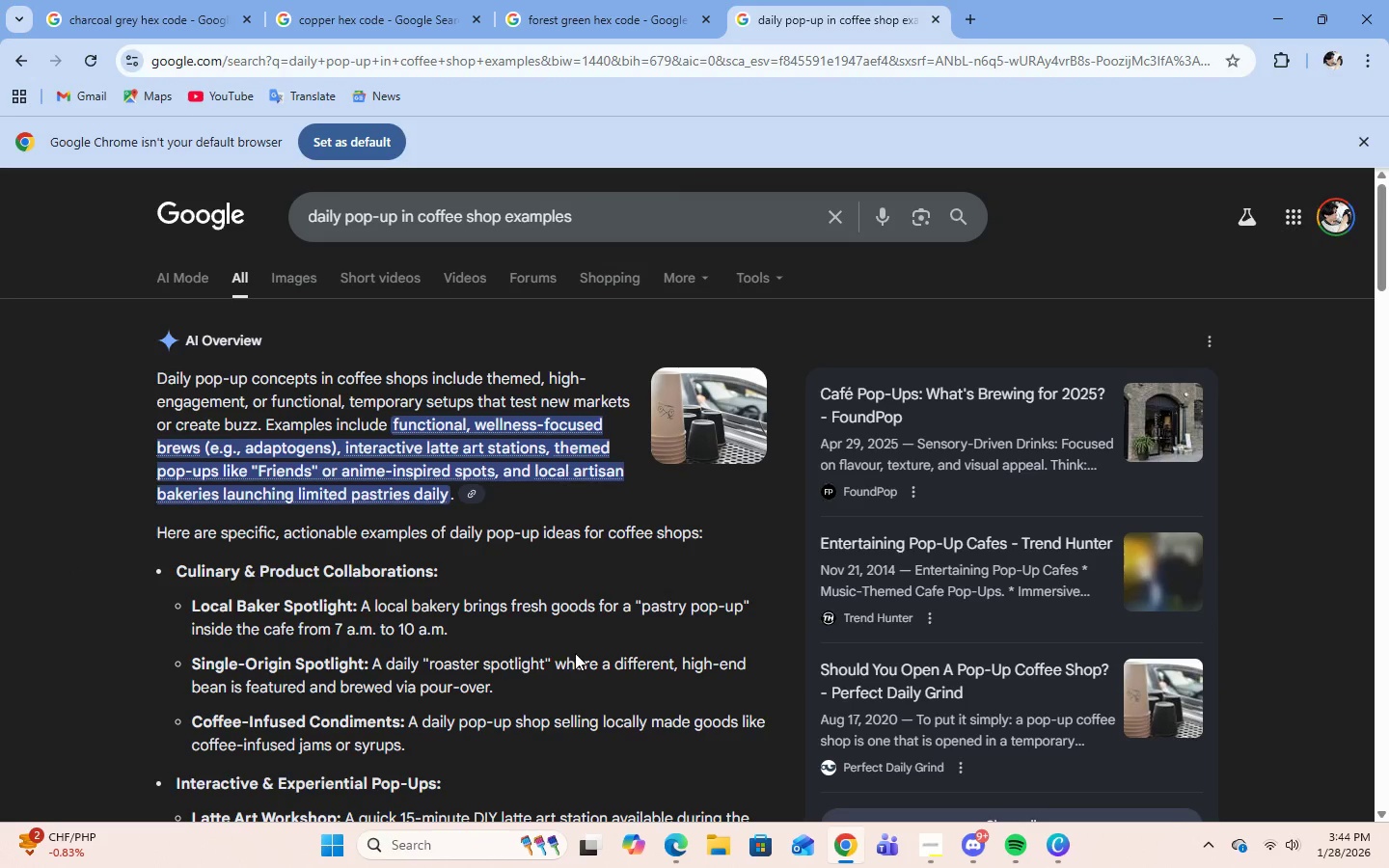 
scroll: coordinate [576, 653], scroll_direction: down, amount: 2.0
 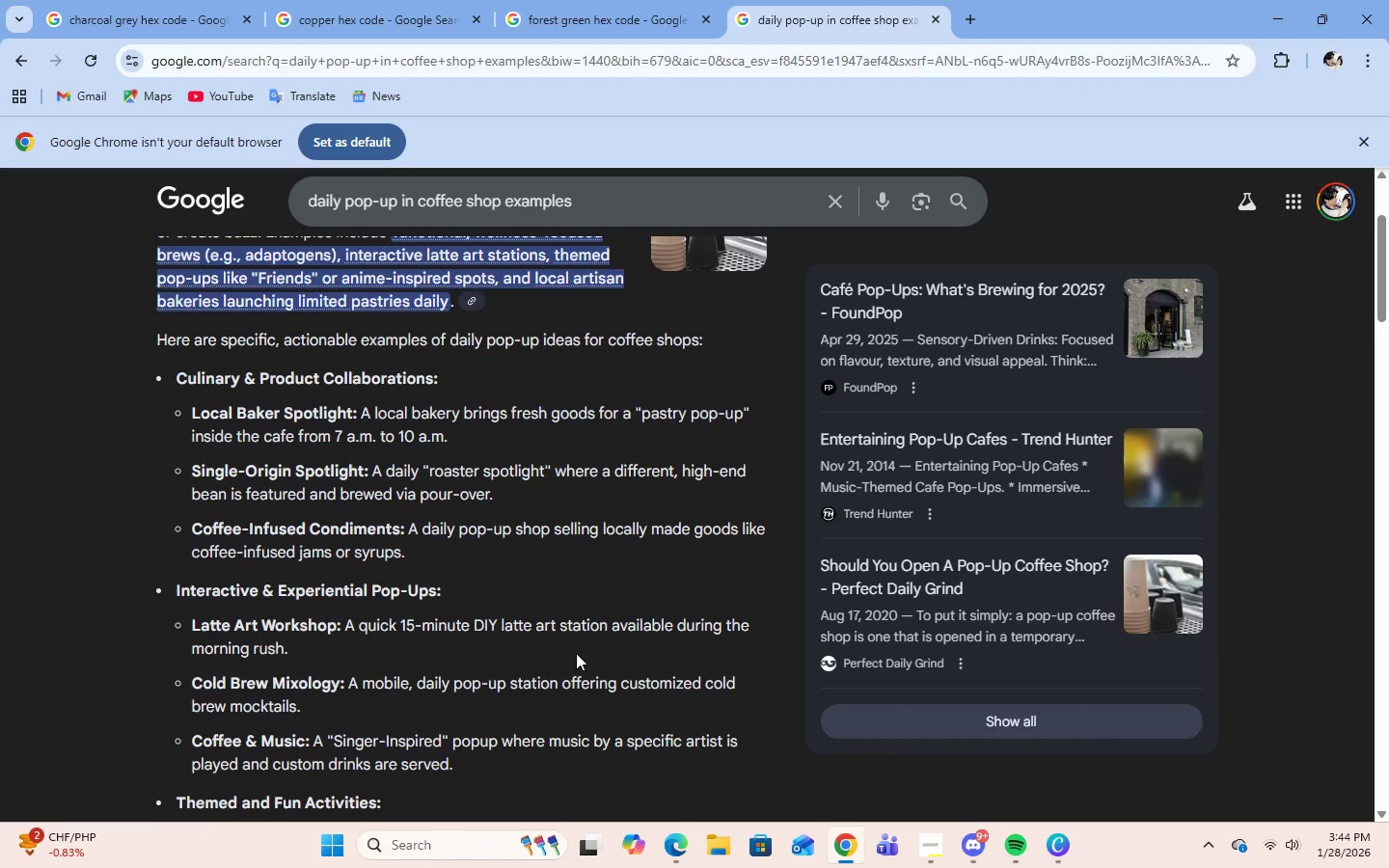 
wait(8.36)
 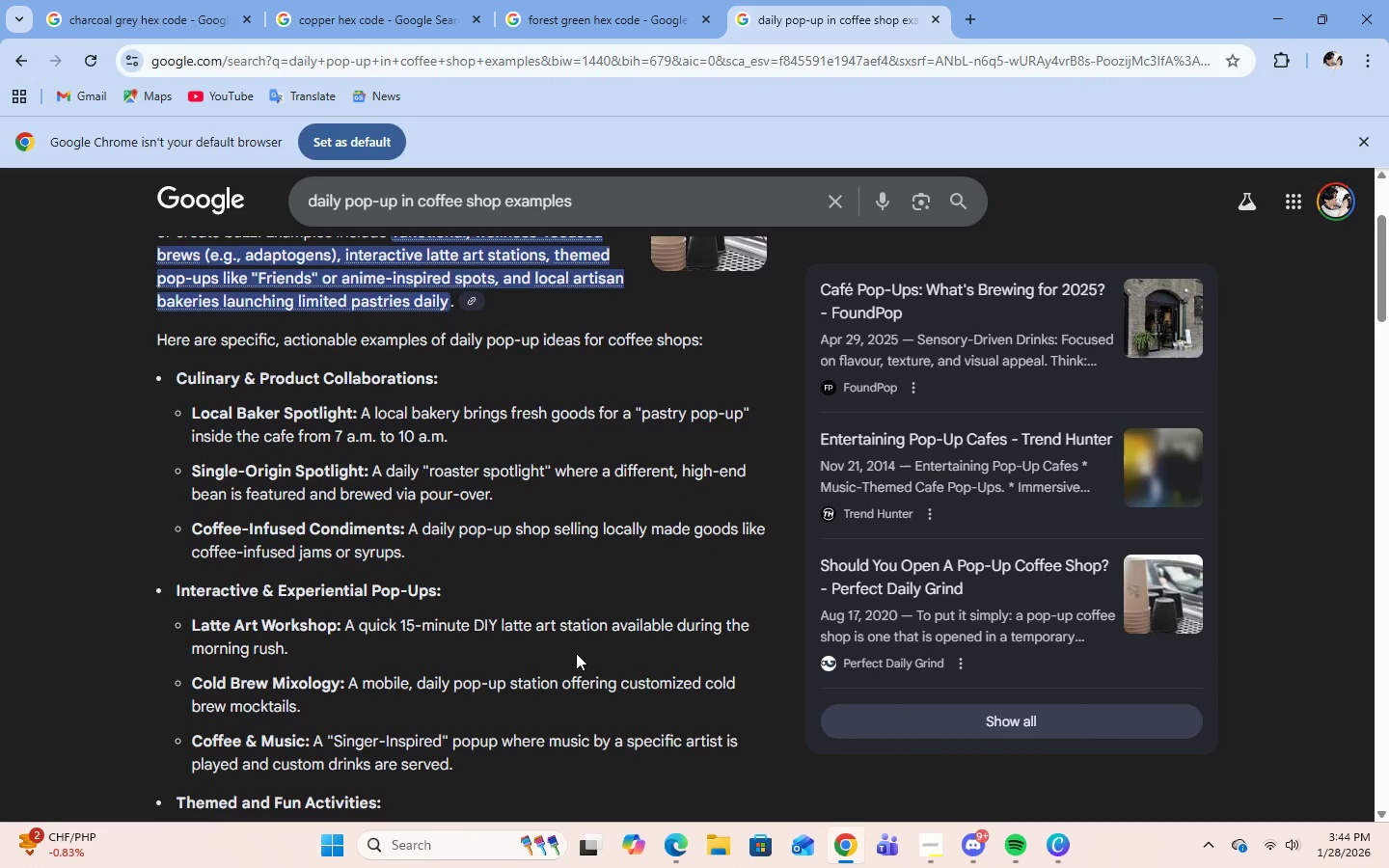 
scroll: coordinate [581, 647], scroll_direction: down, amount: 5.0
 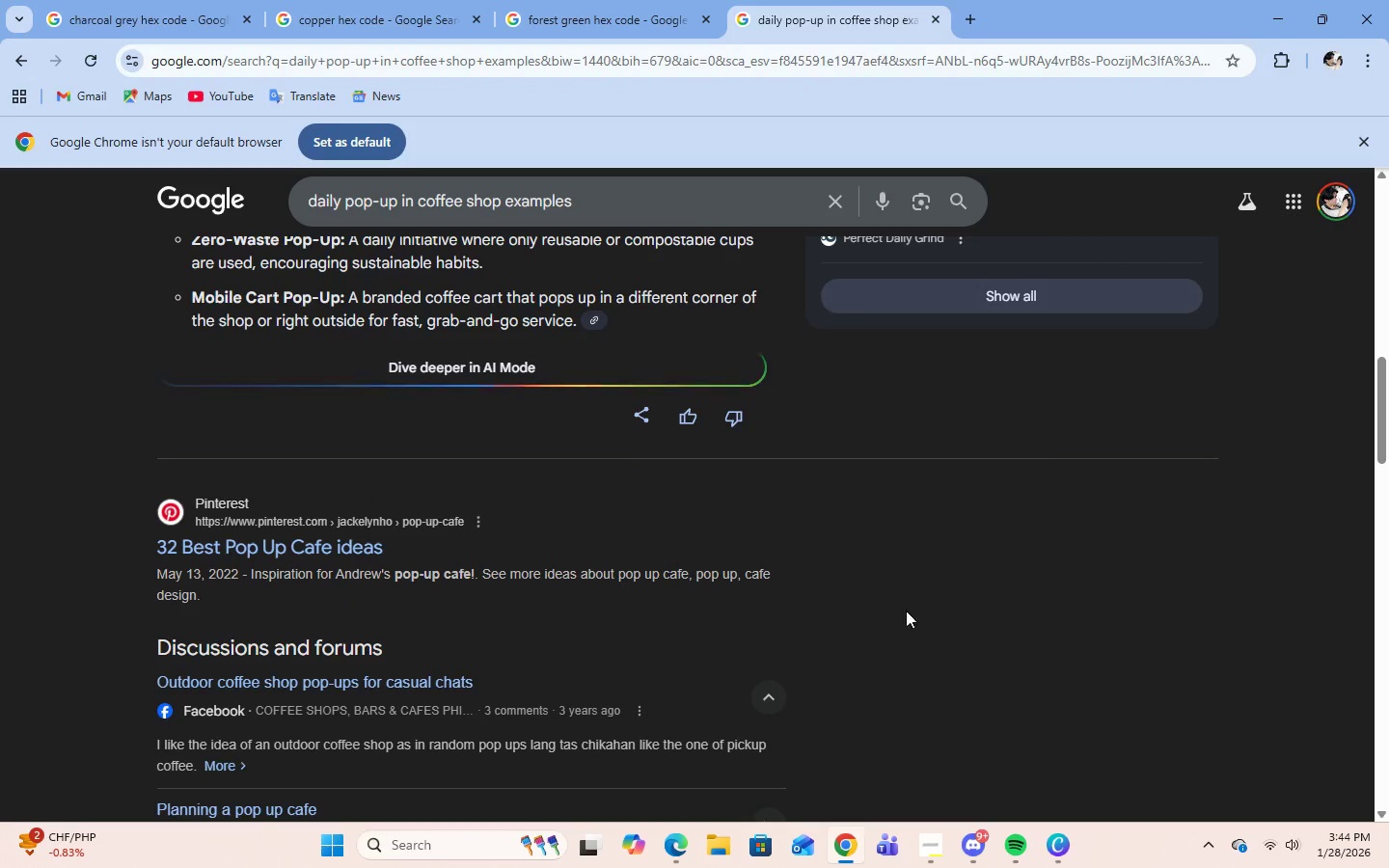 
left_click([1051, 854])
 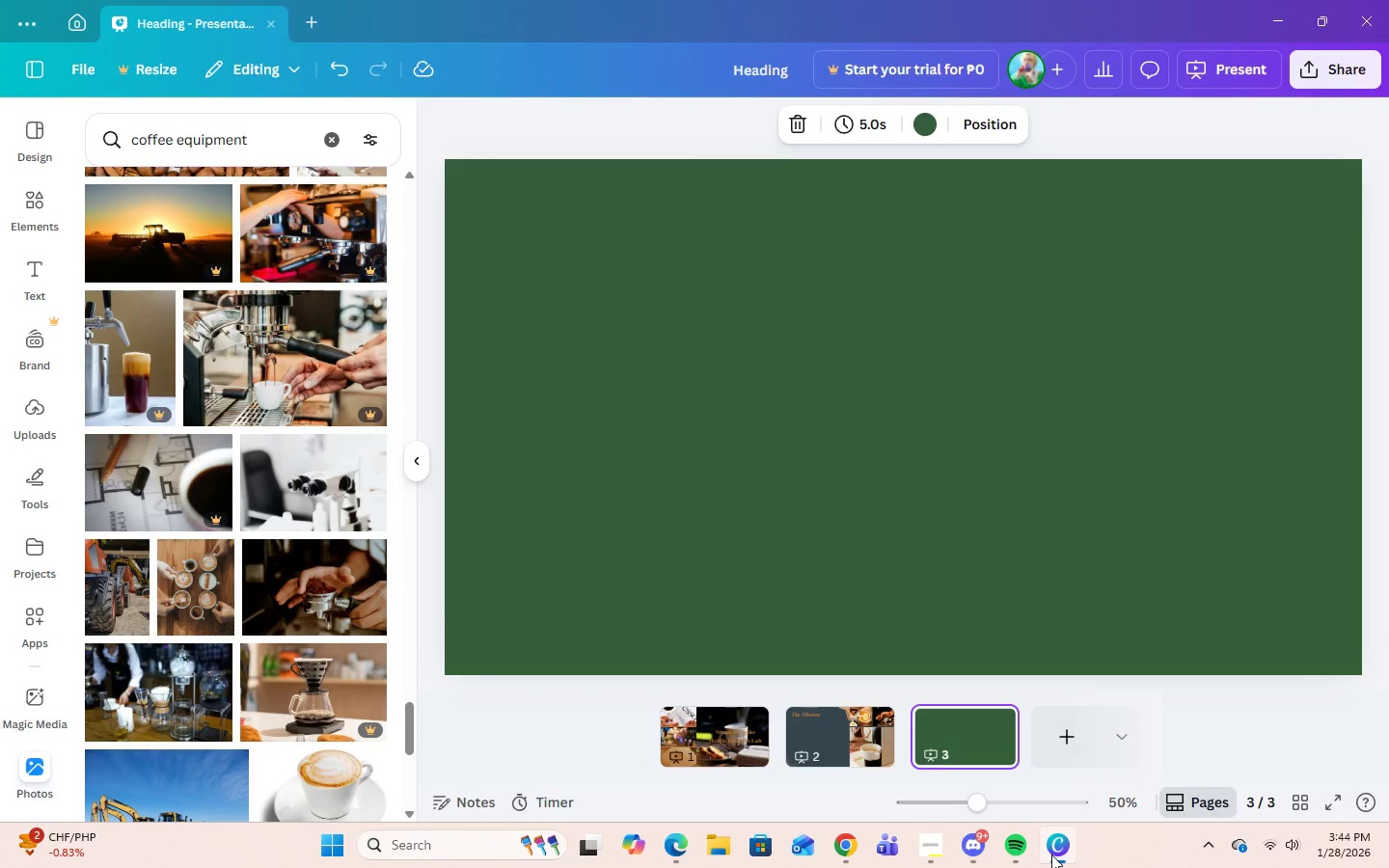 
left_click([1051, 854])
 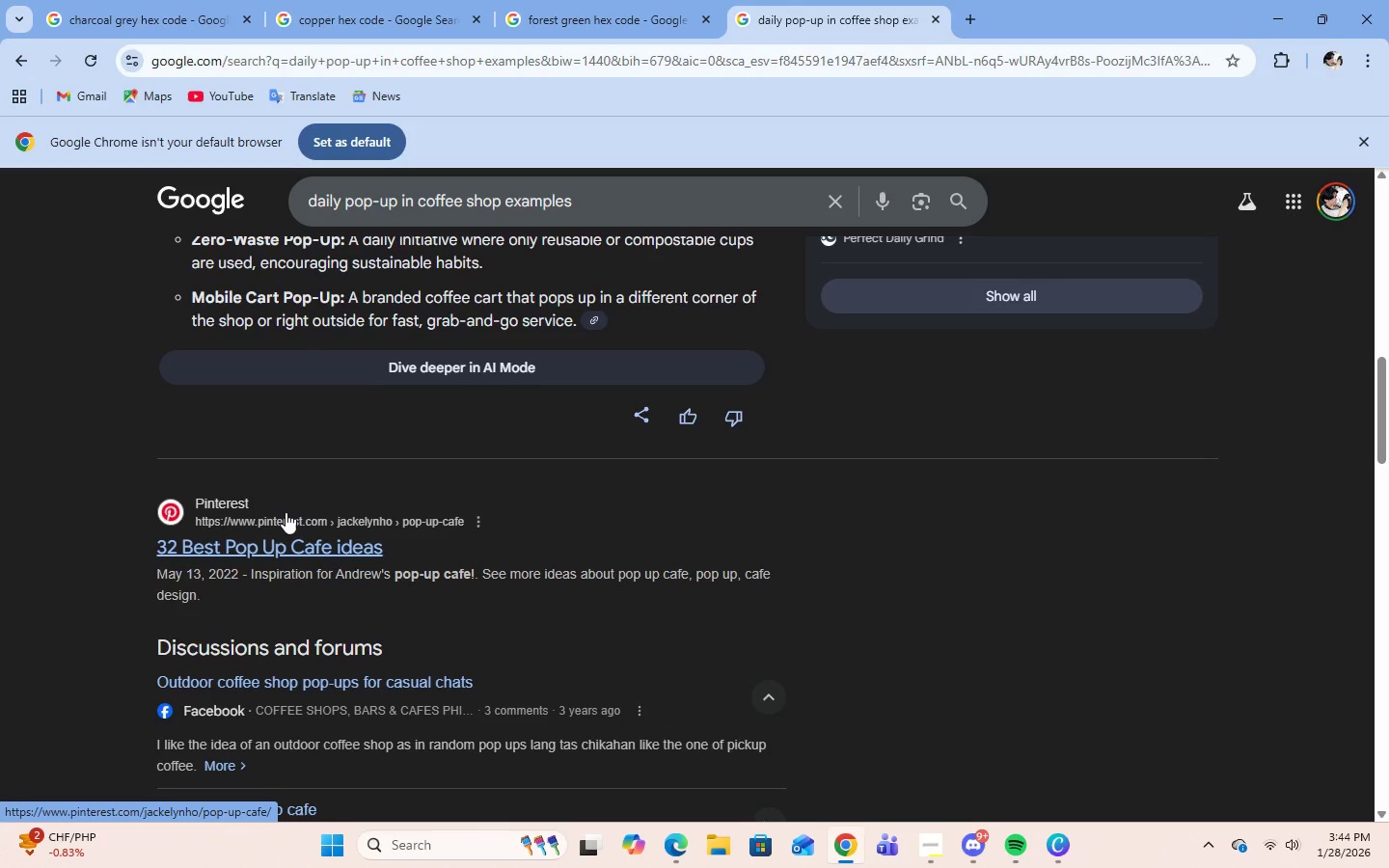 
wait(6.19)
 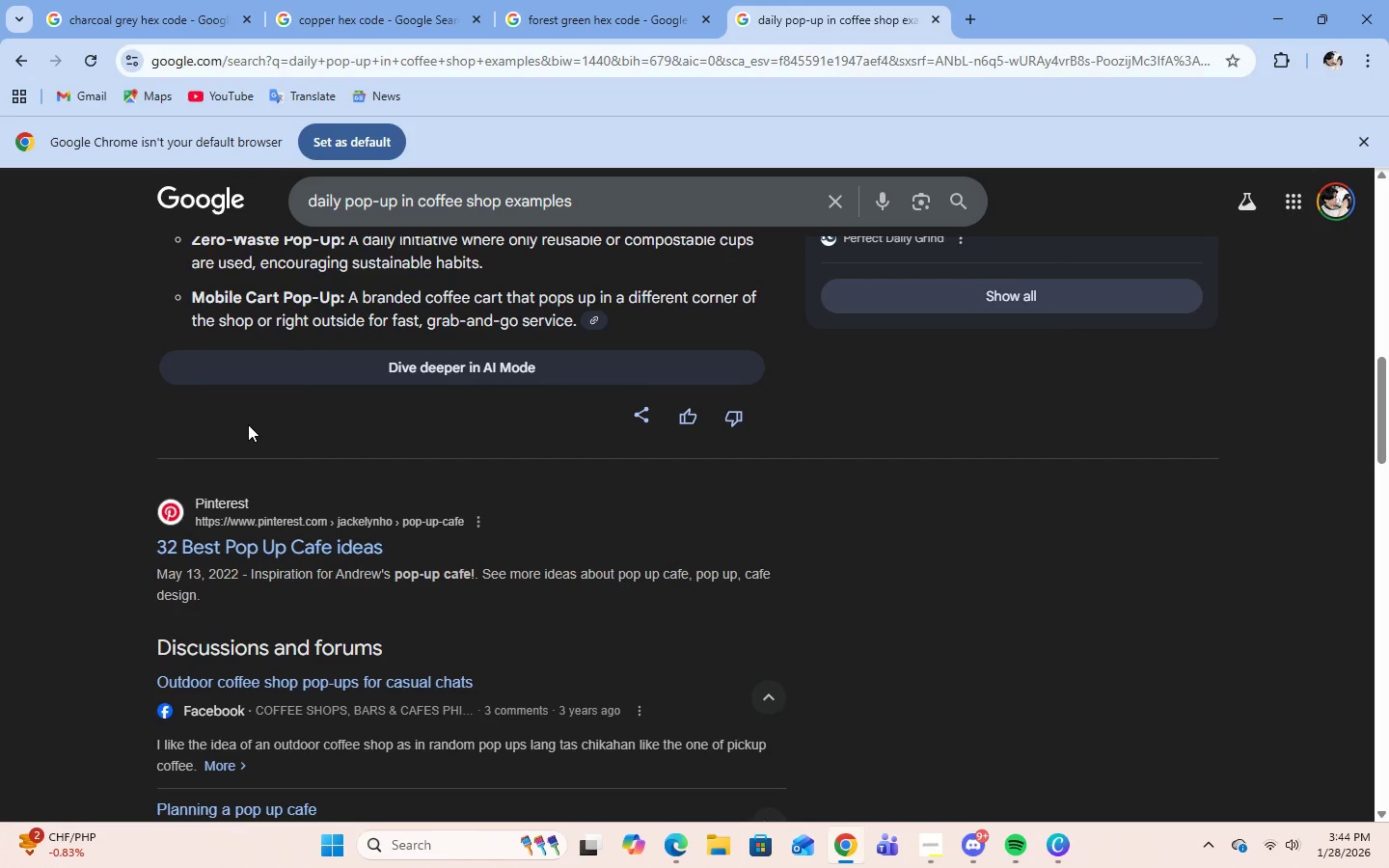 
scroll: coordinate [708, 456], scroll_direction: down, amount: 8.0
 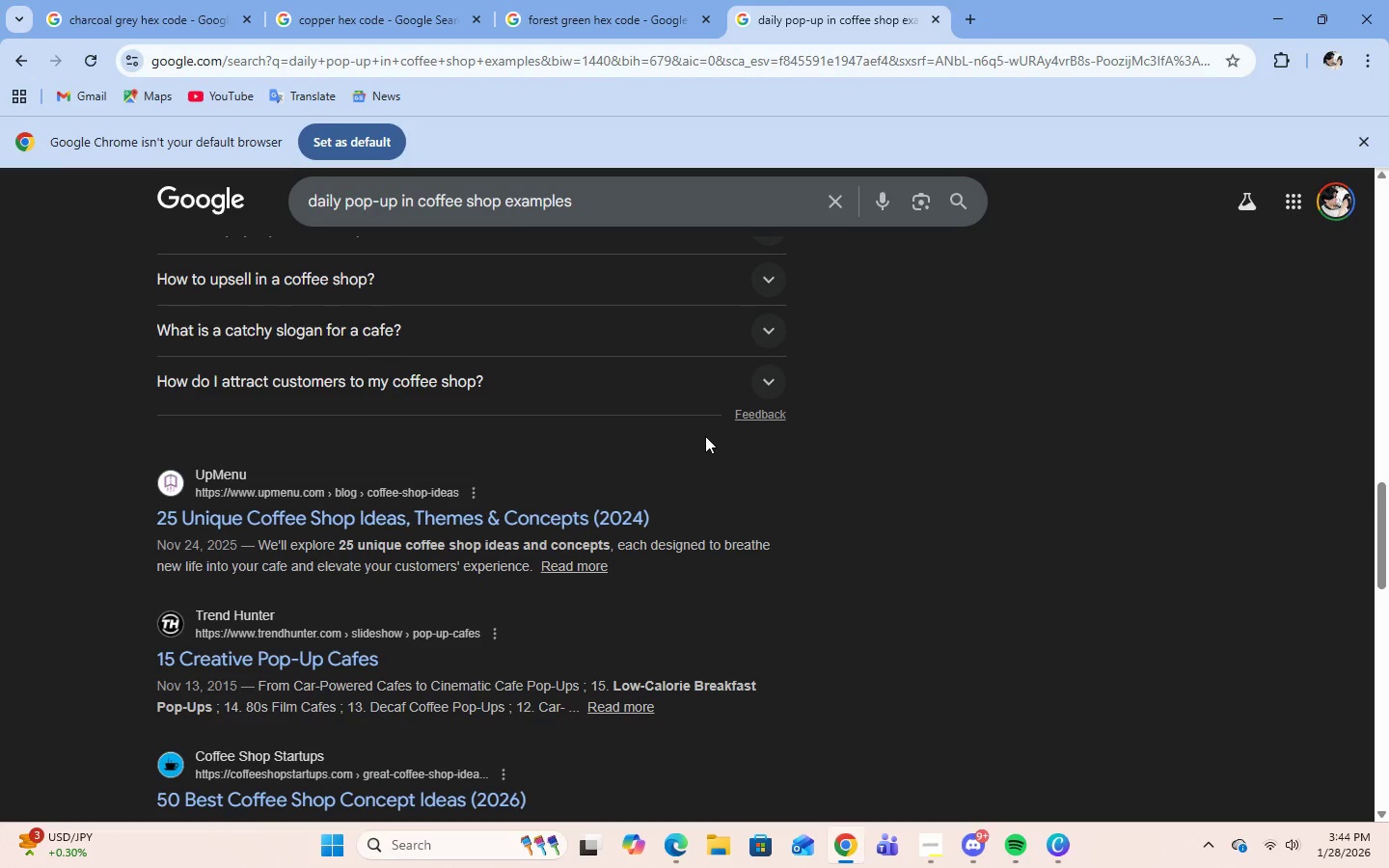 
scroll: coordinate [677, 417], scroll_direction: up, amount: 21.0
 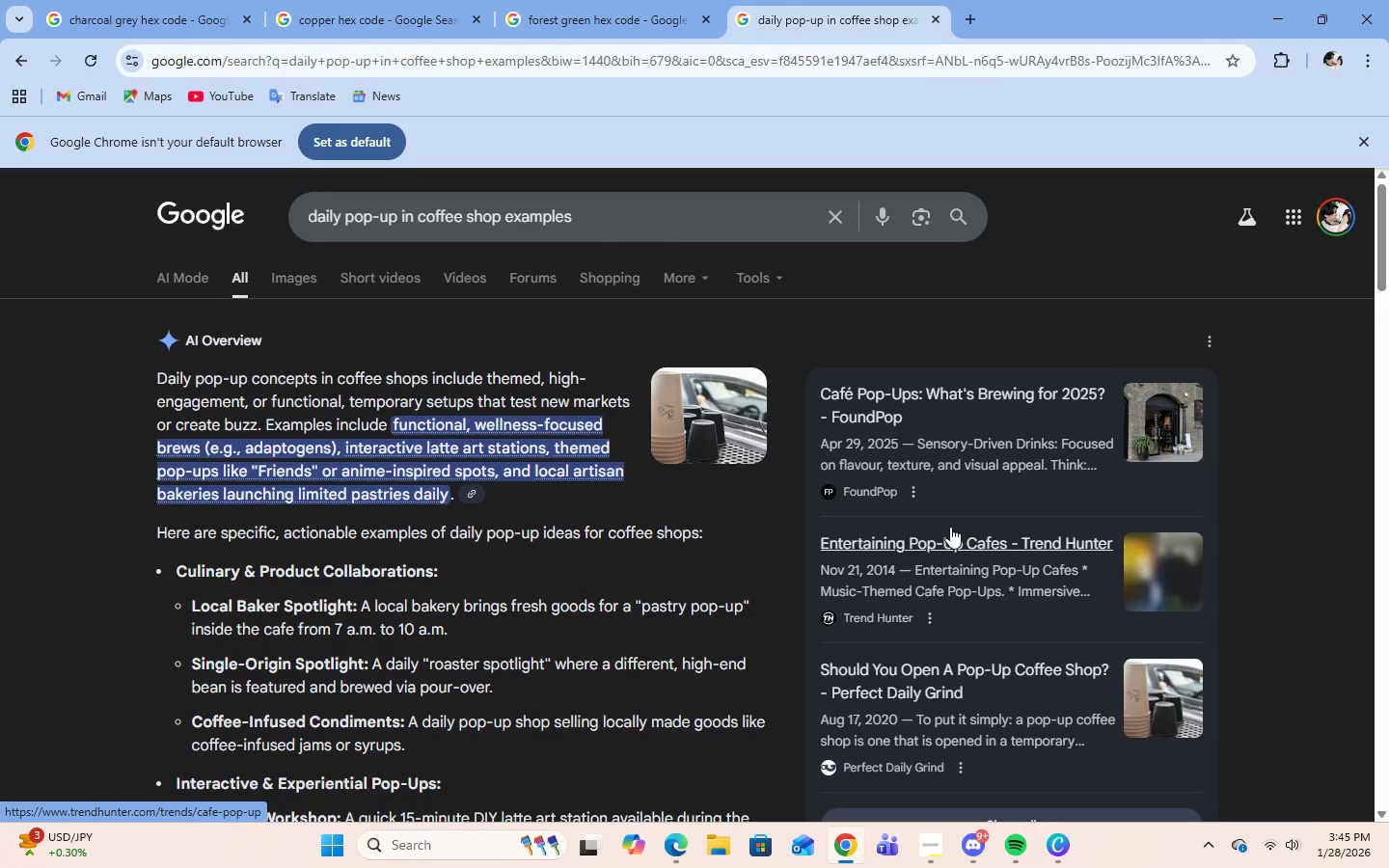 
wait(5.2)
 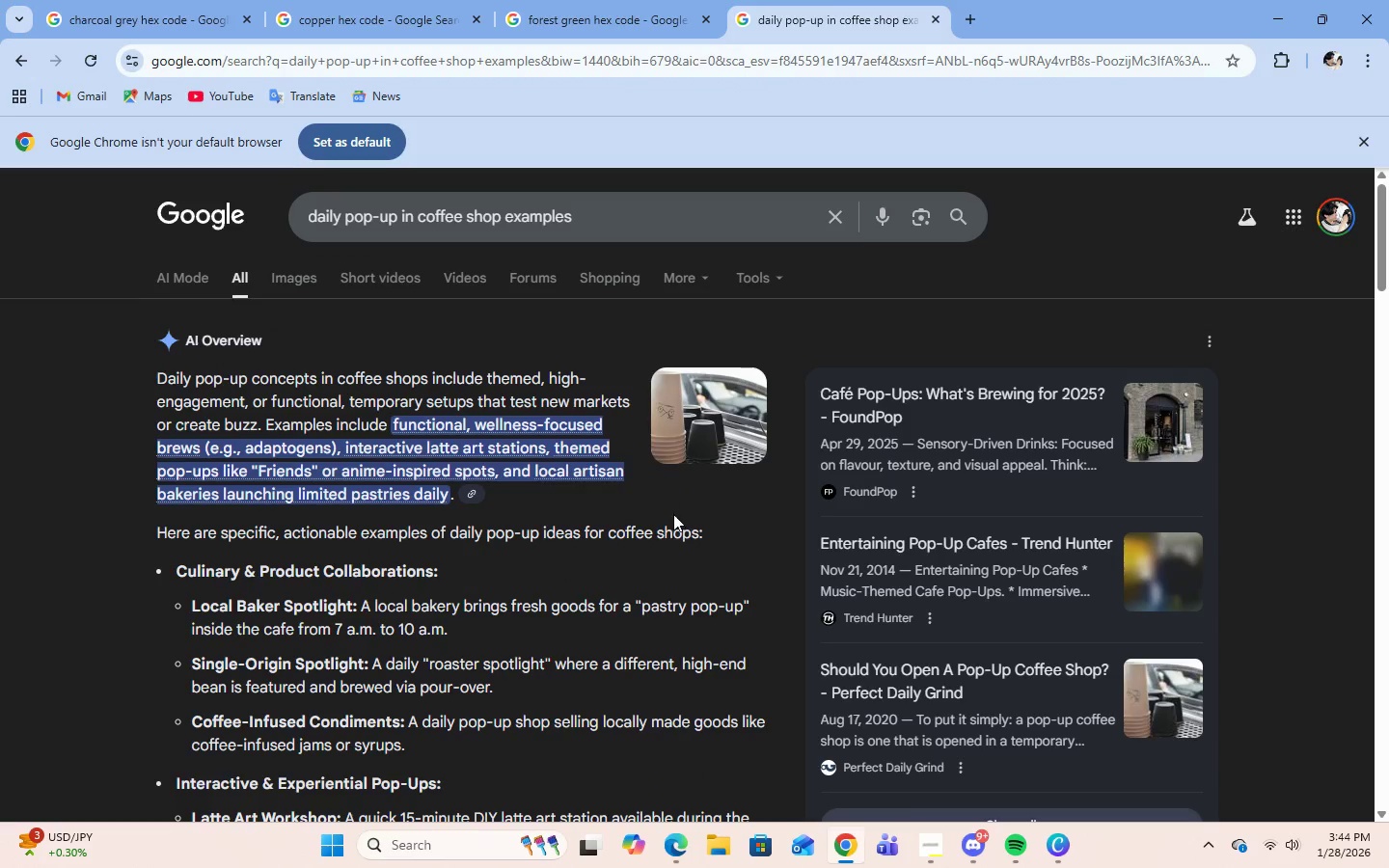 
scroll: coordinate [328, 529], scroll_direction: down, amount: 8.0
 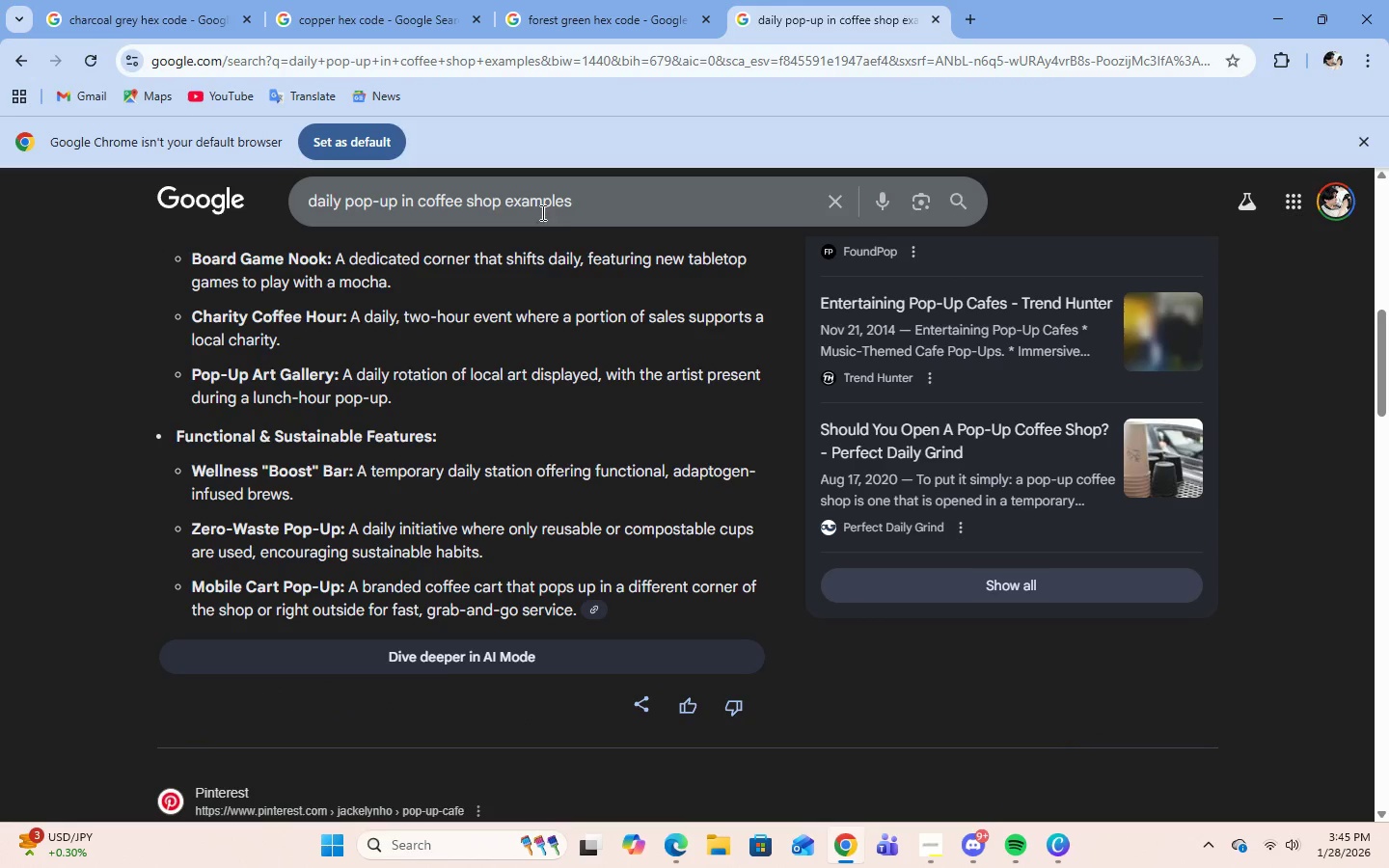 
left_click([606, 211])
 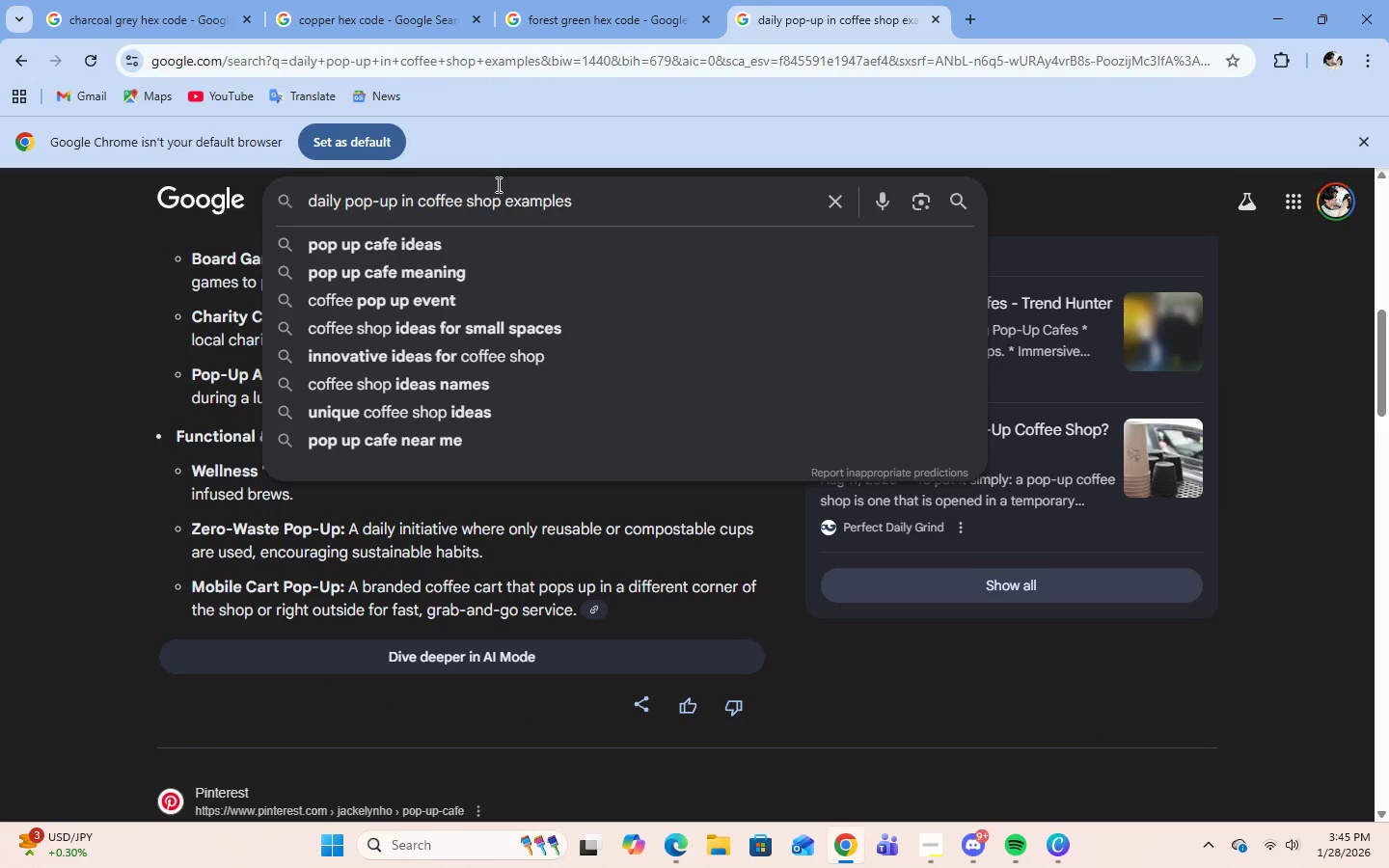 
left_click_drag(start_coordinate=[597, 212], to_coordinate=[505, 213])
 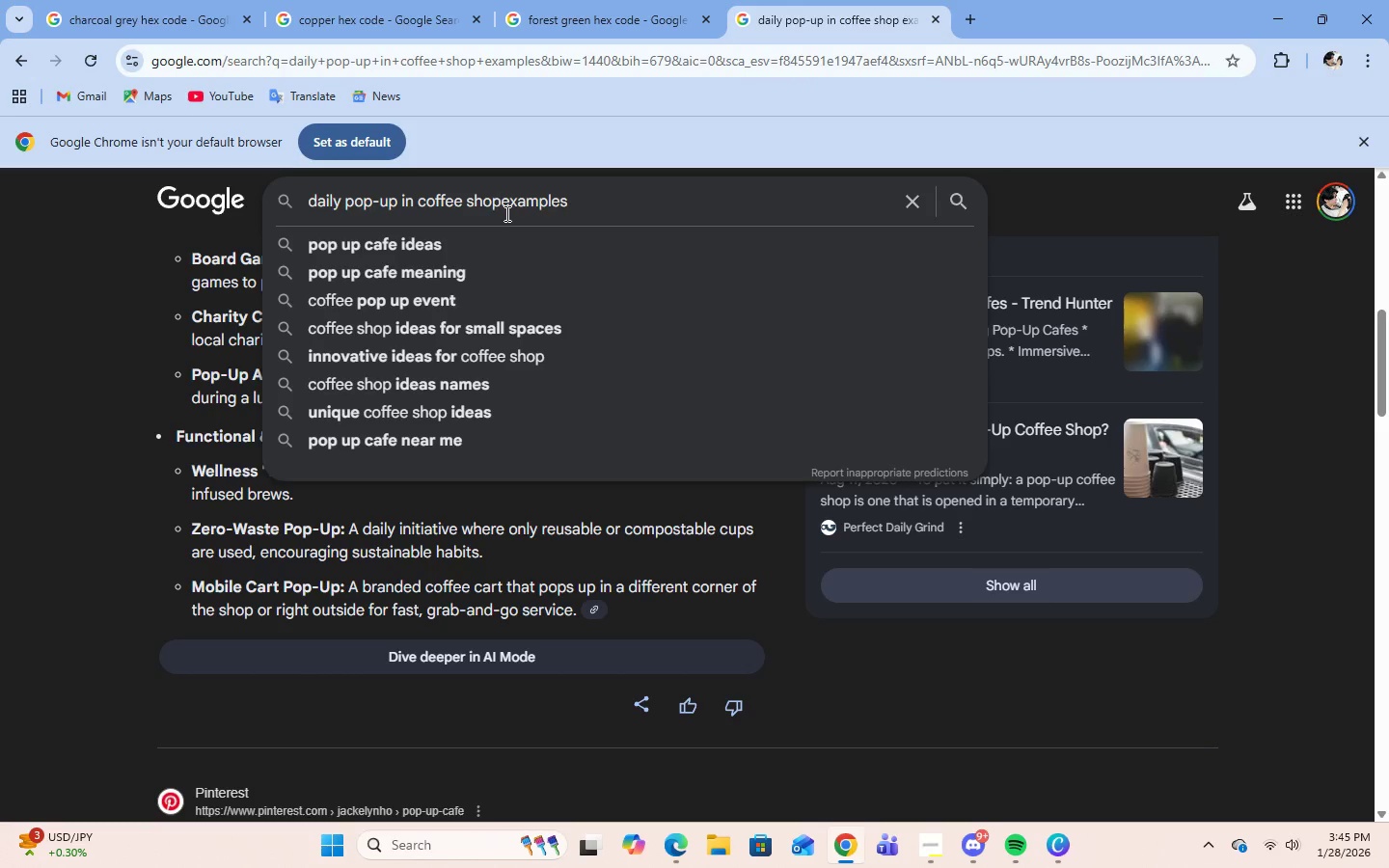 
left_click([505, 213])
 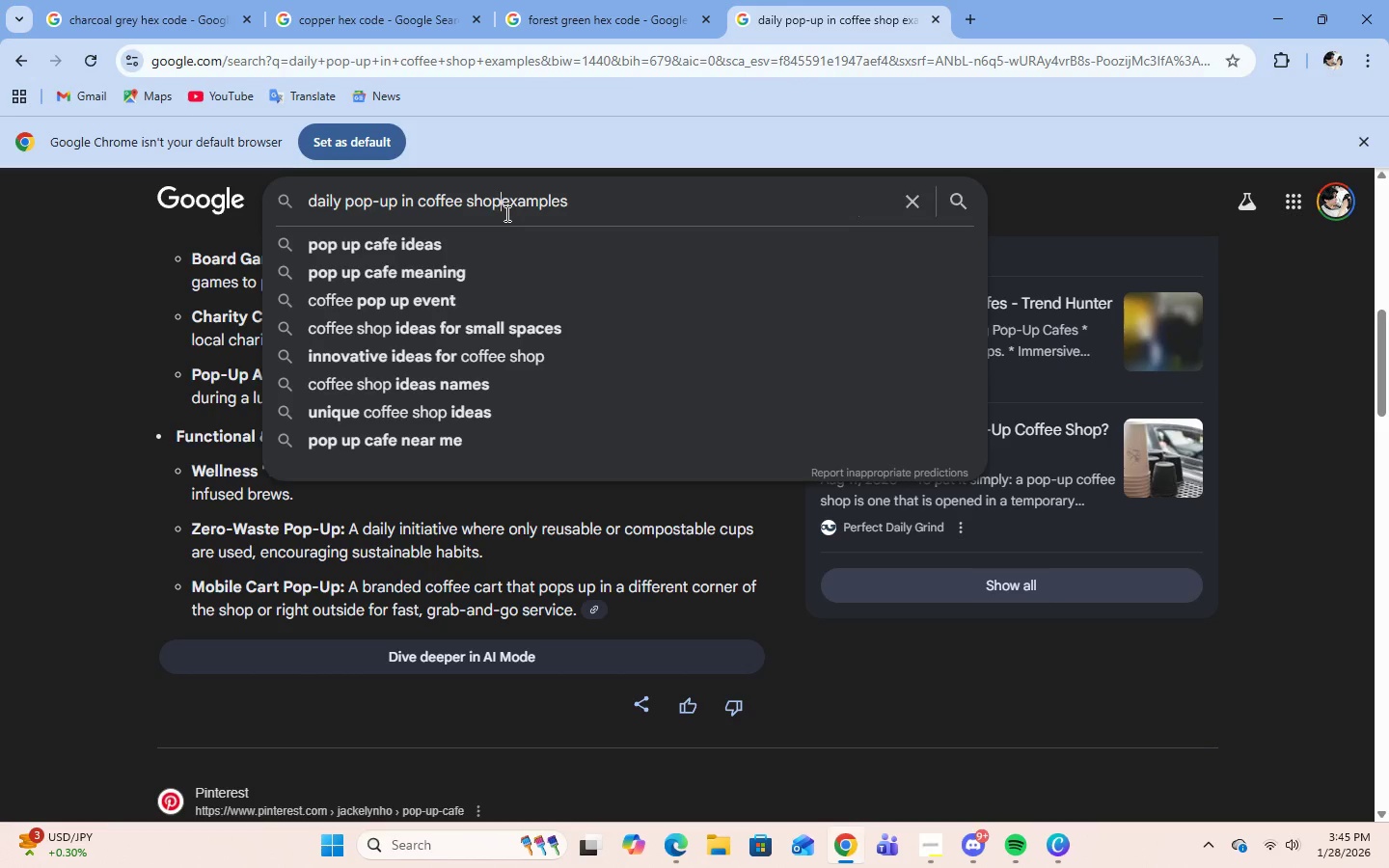 
key(Backspace)
 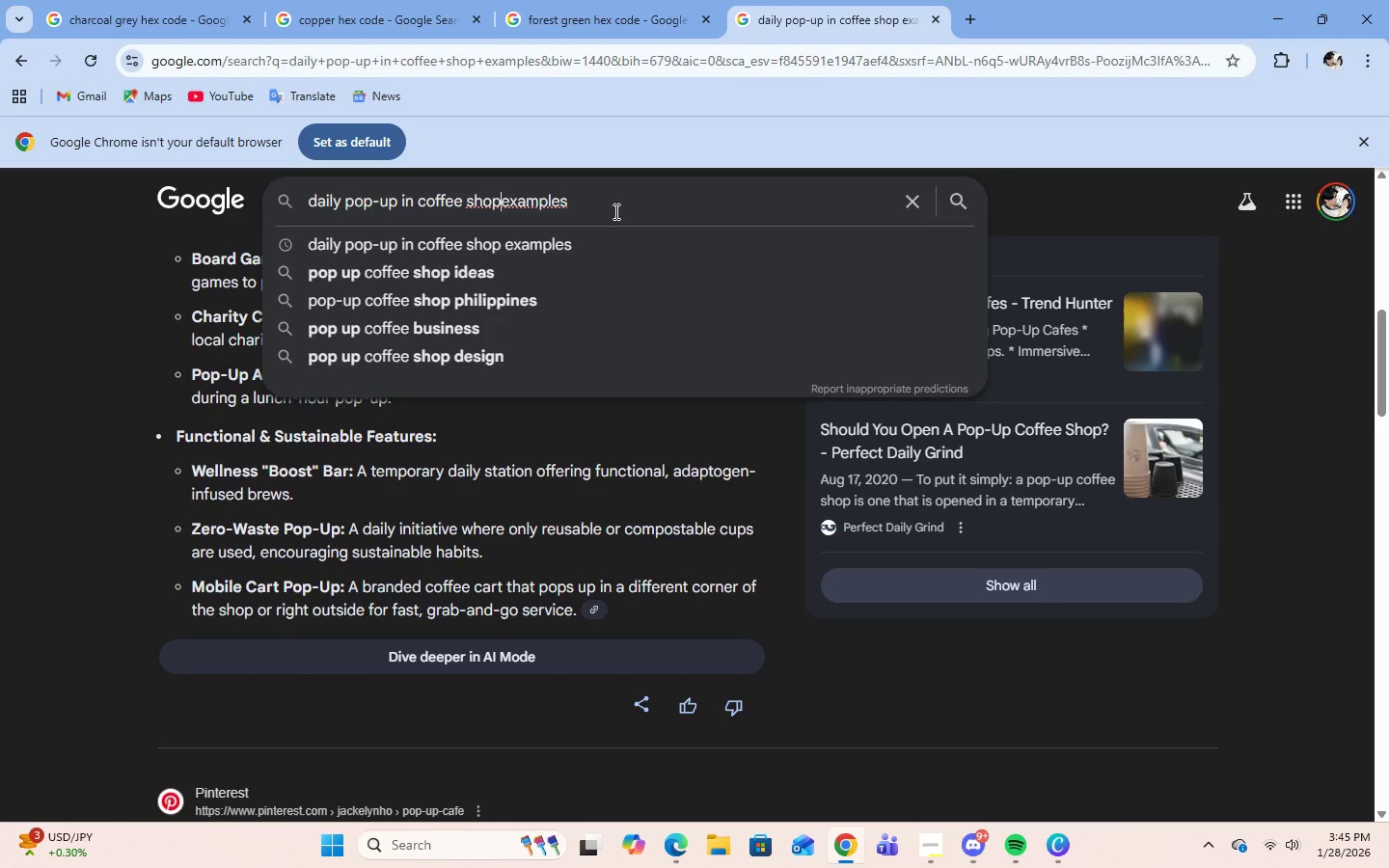 
left_click([614, 211])
 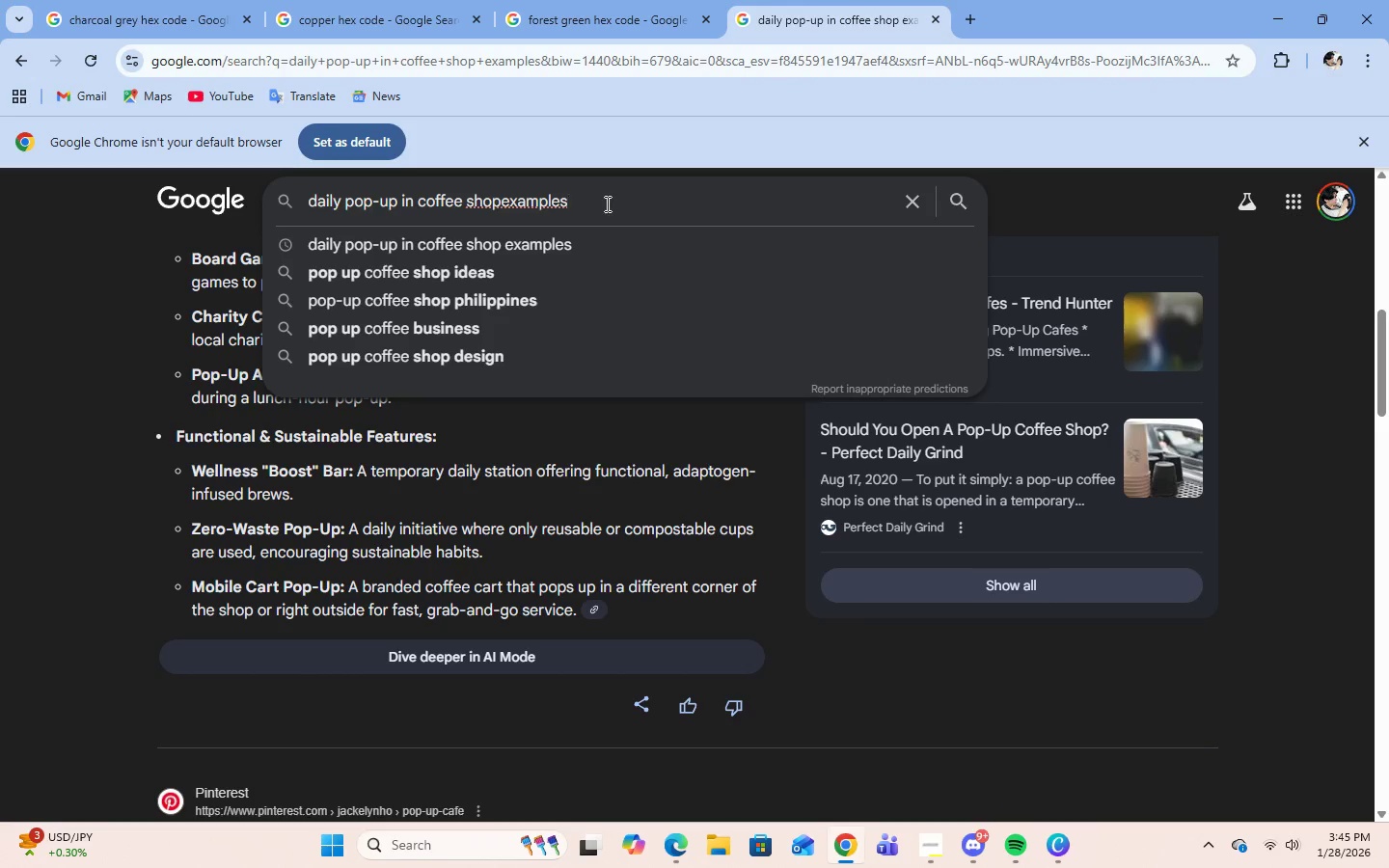 
key(Backspace)
 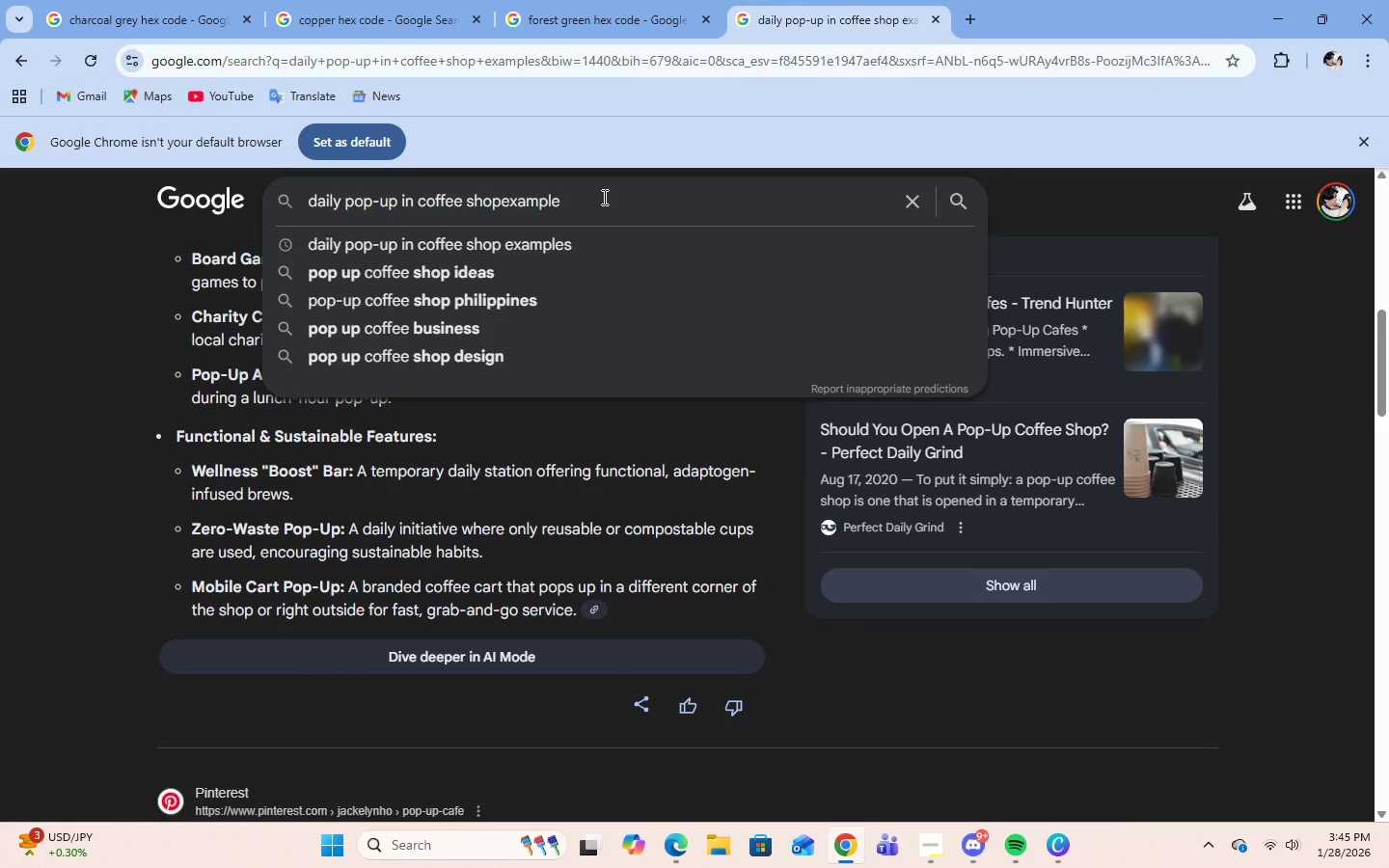 
key(Backspace)
 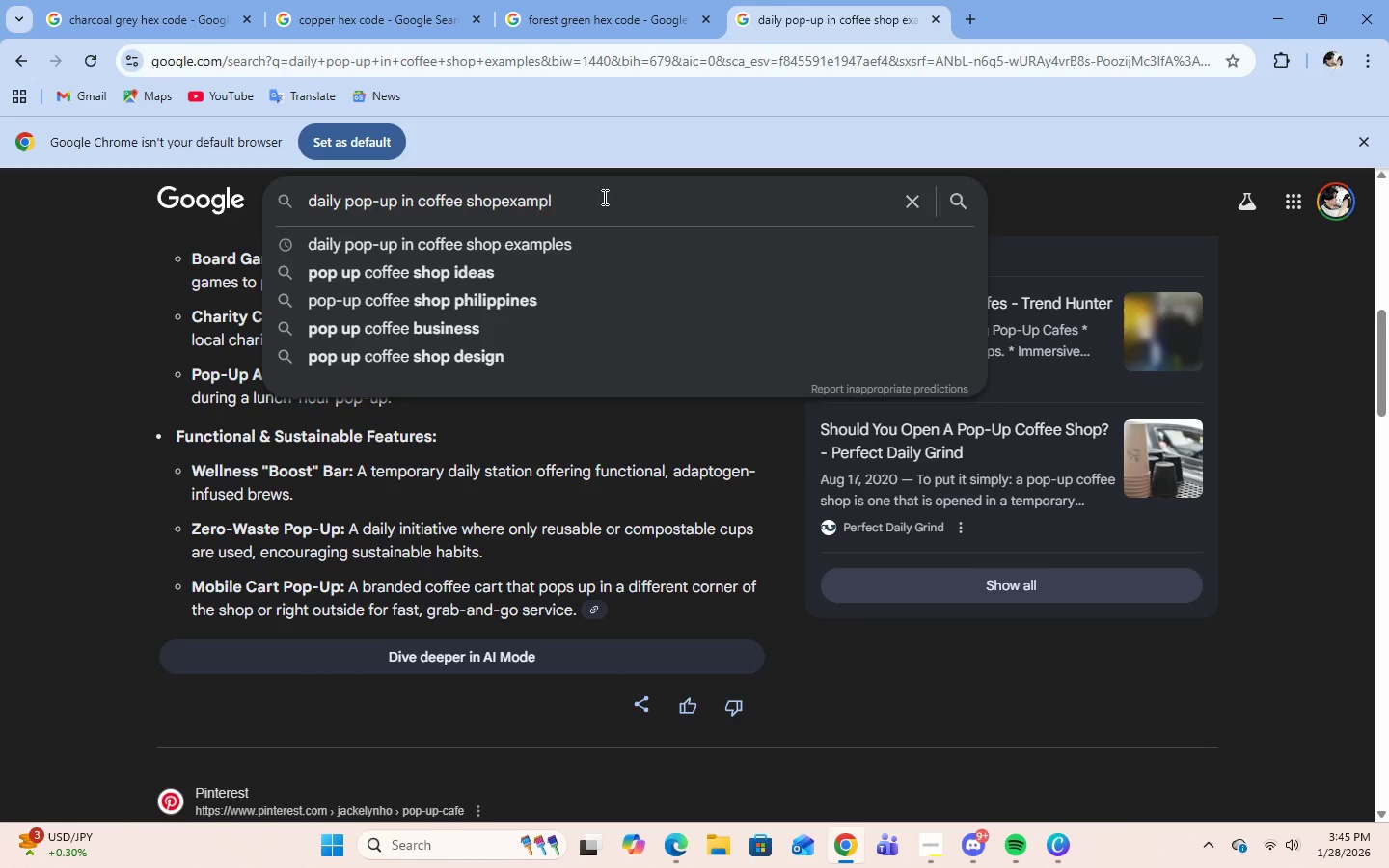 
key(Backspace)
 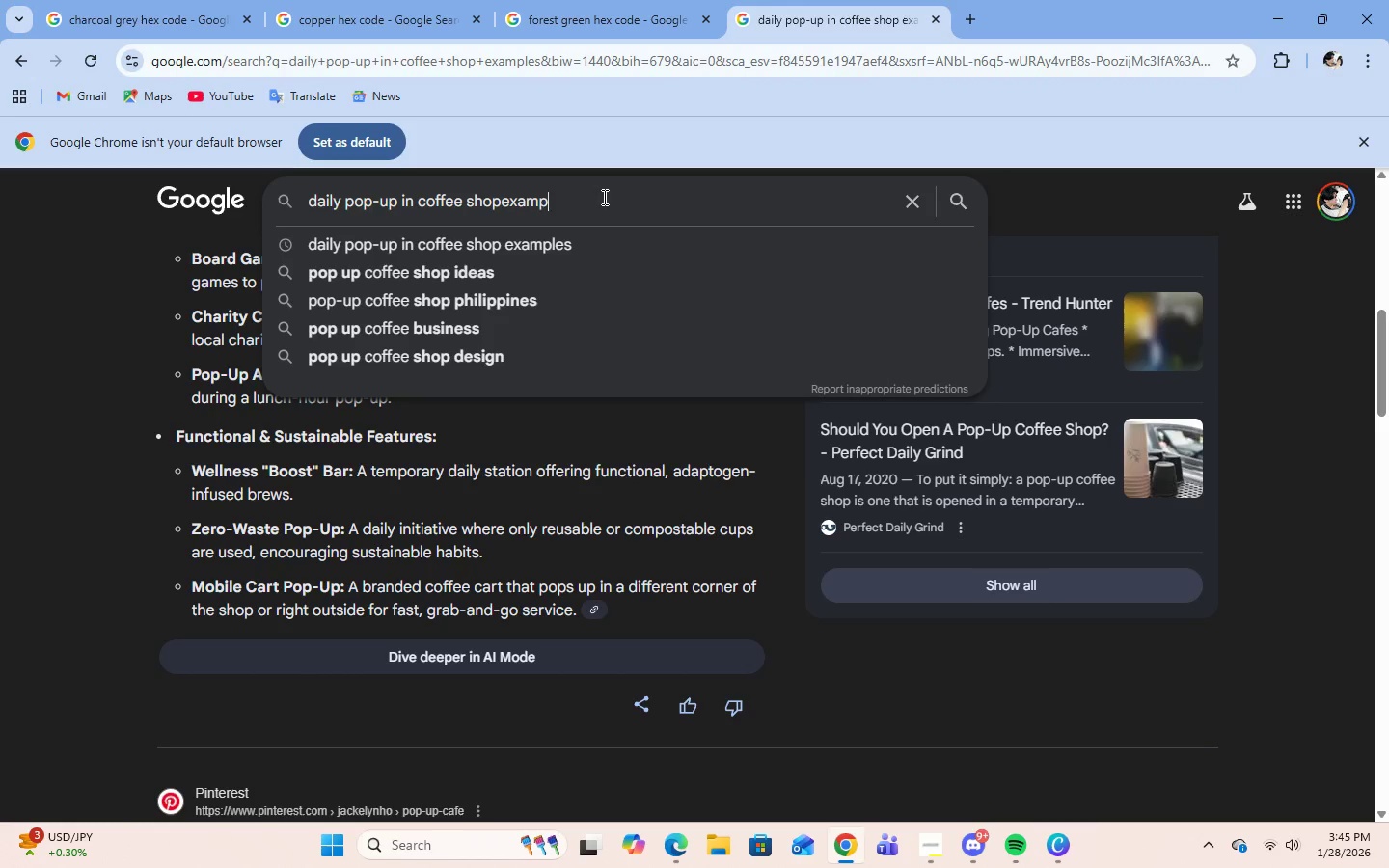 
key(Backspace)
 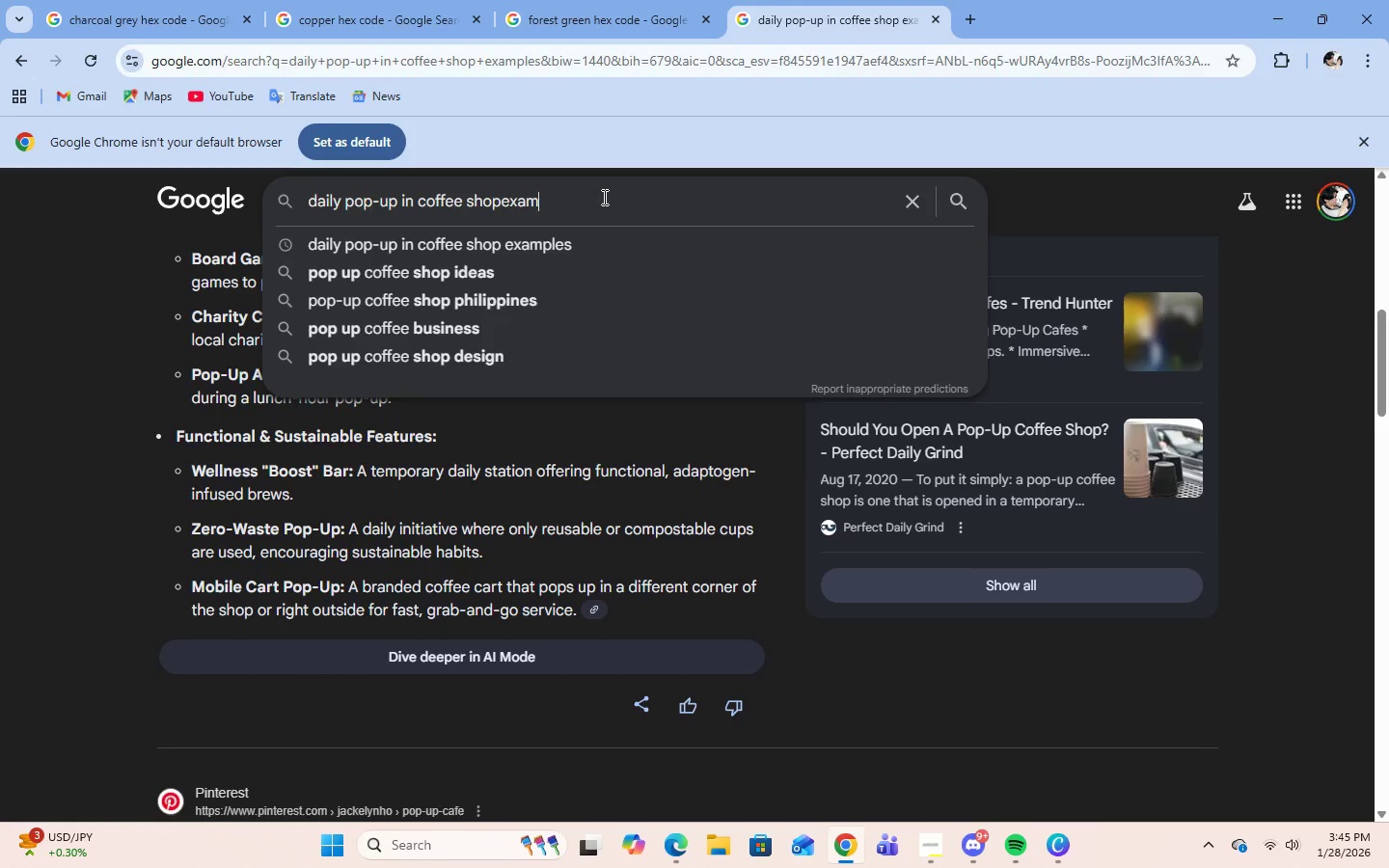 
key(Backspace)
 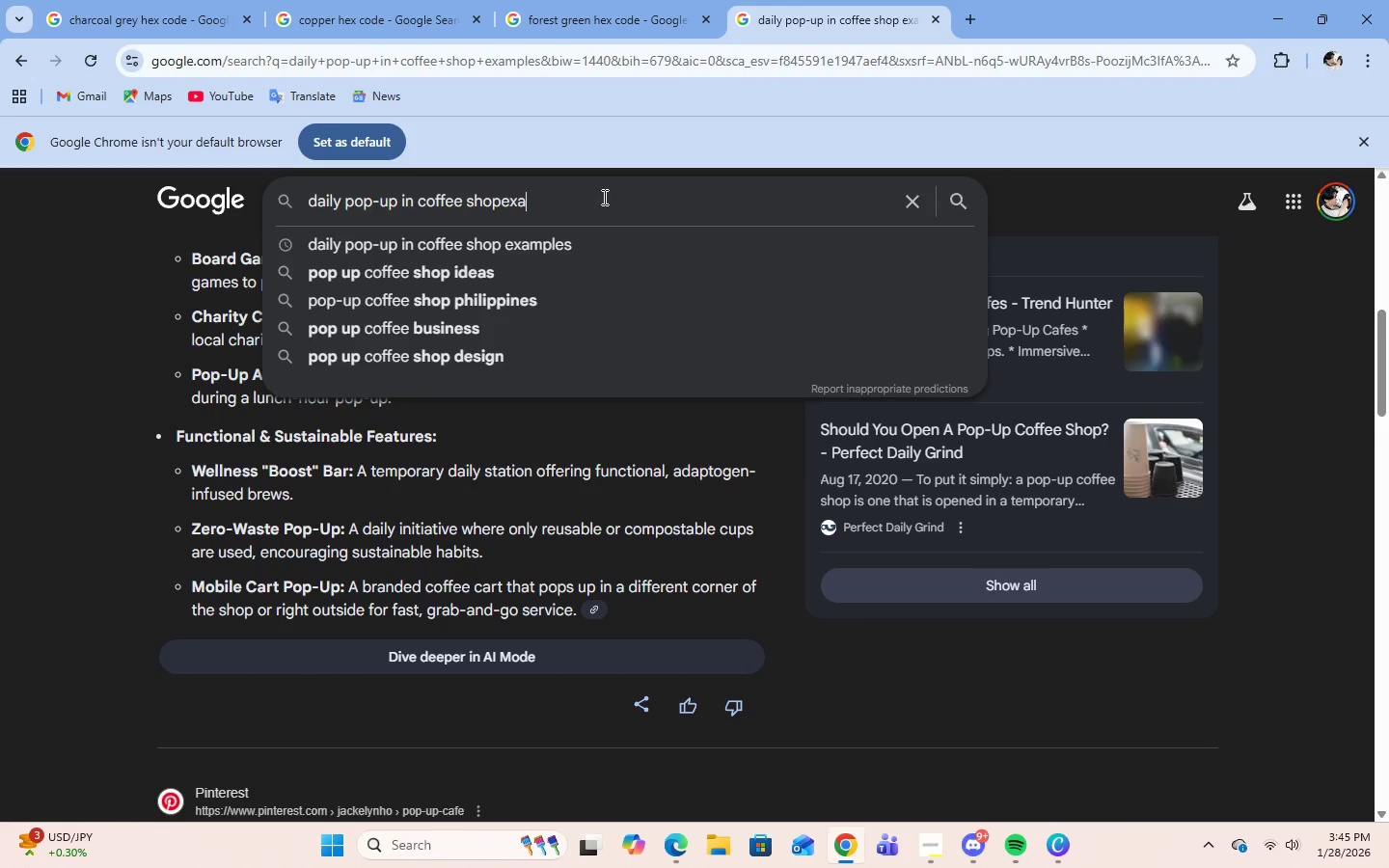 
key(Backspace)
 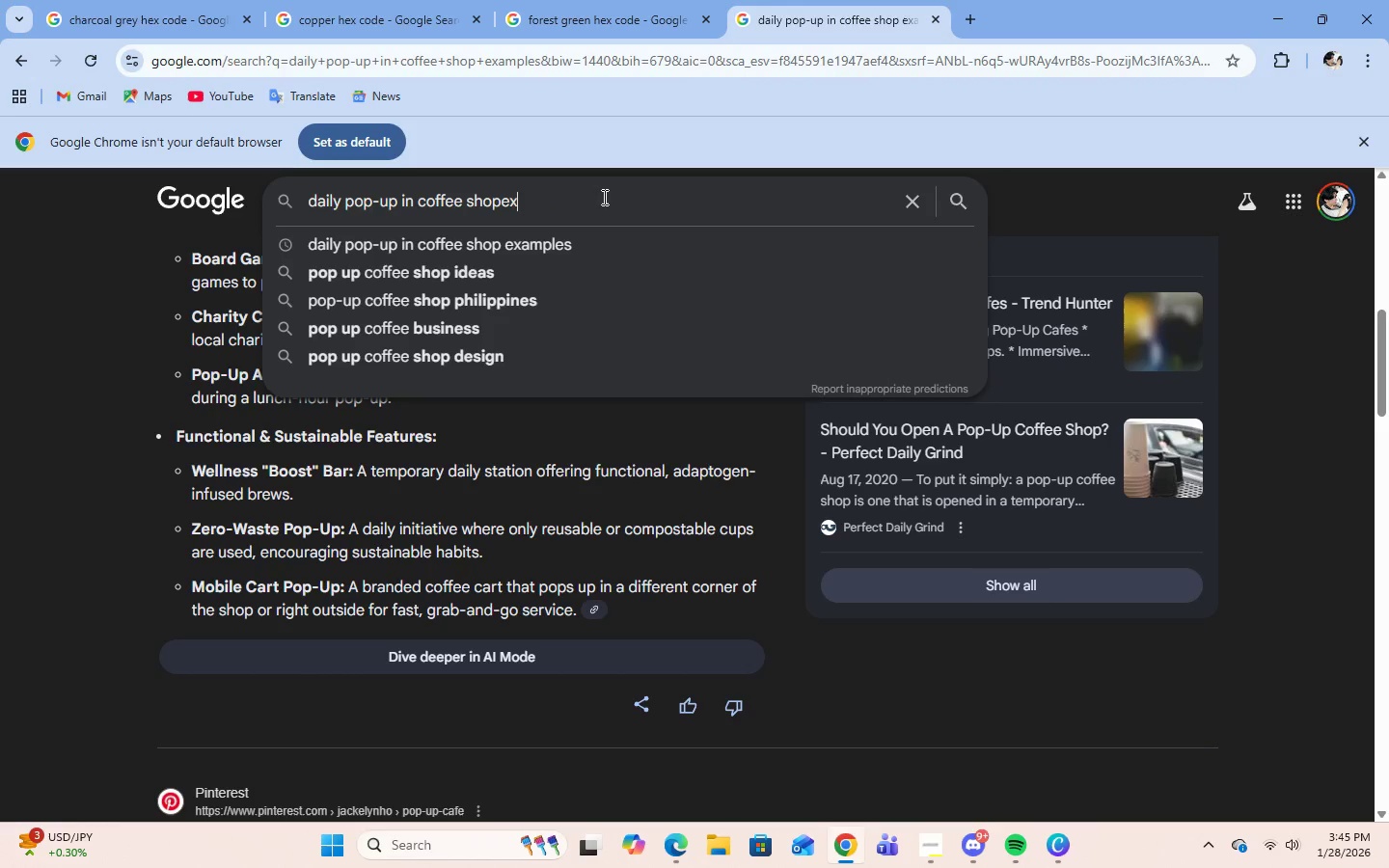 
key(Backspace)
 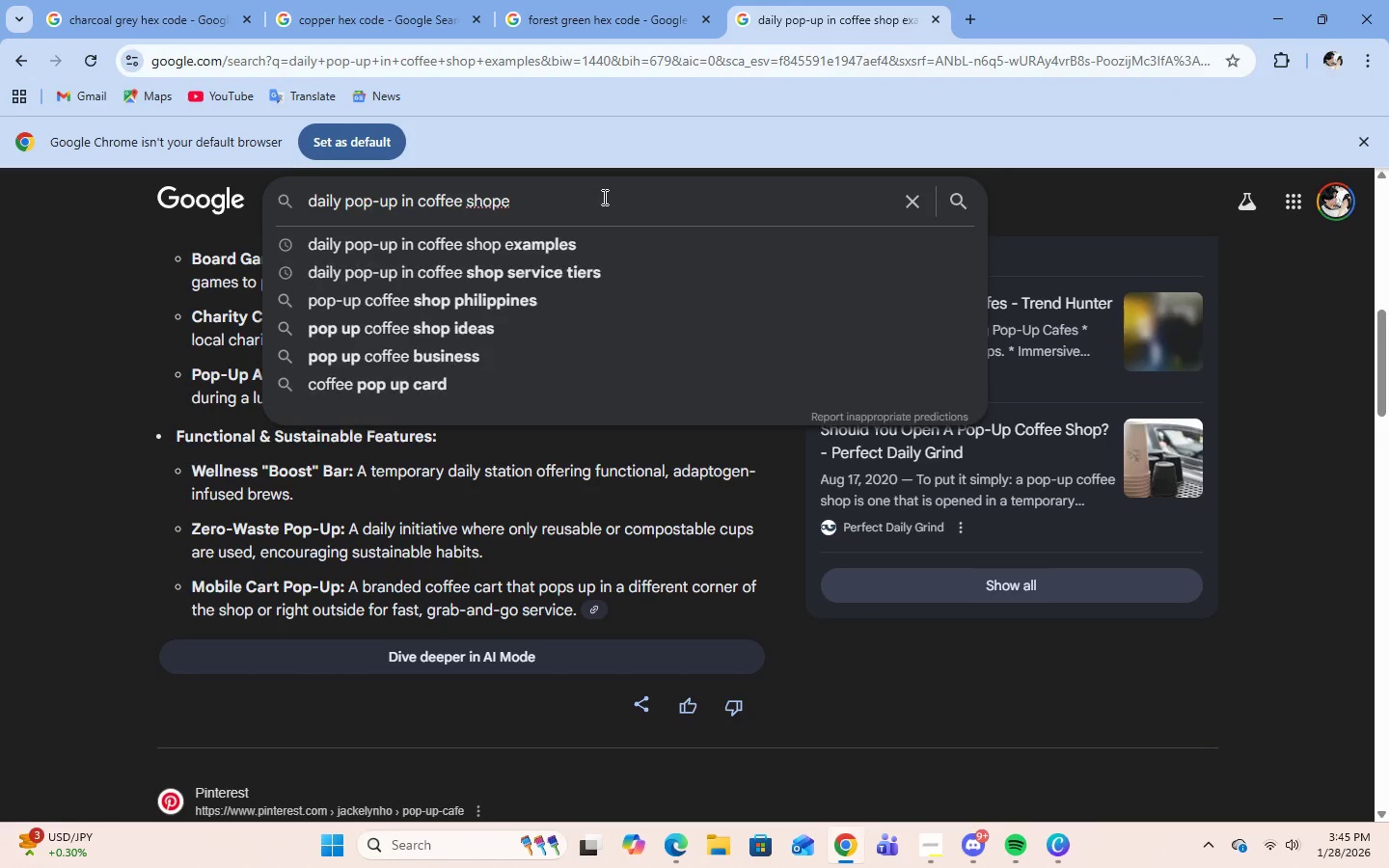 
key(Backspace)
 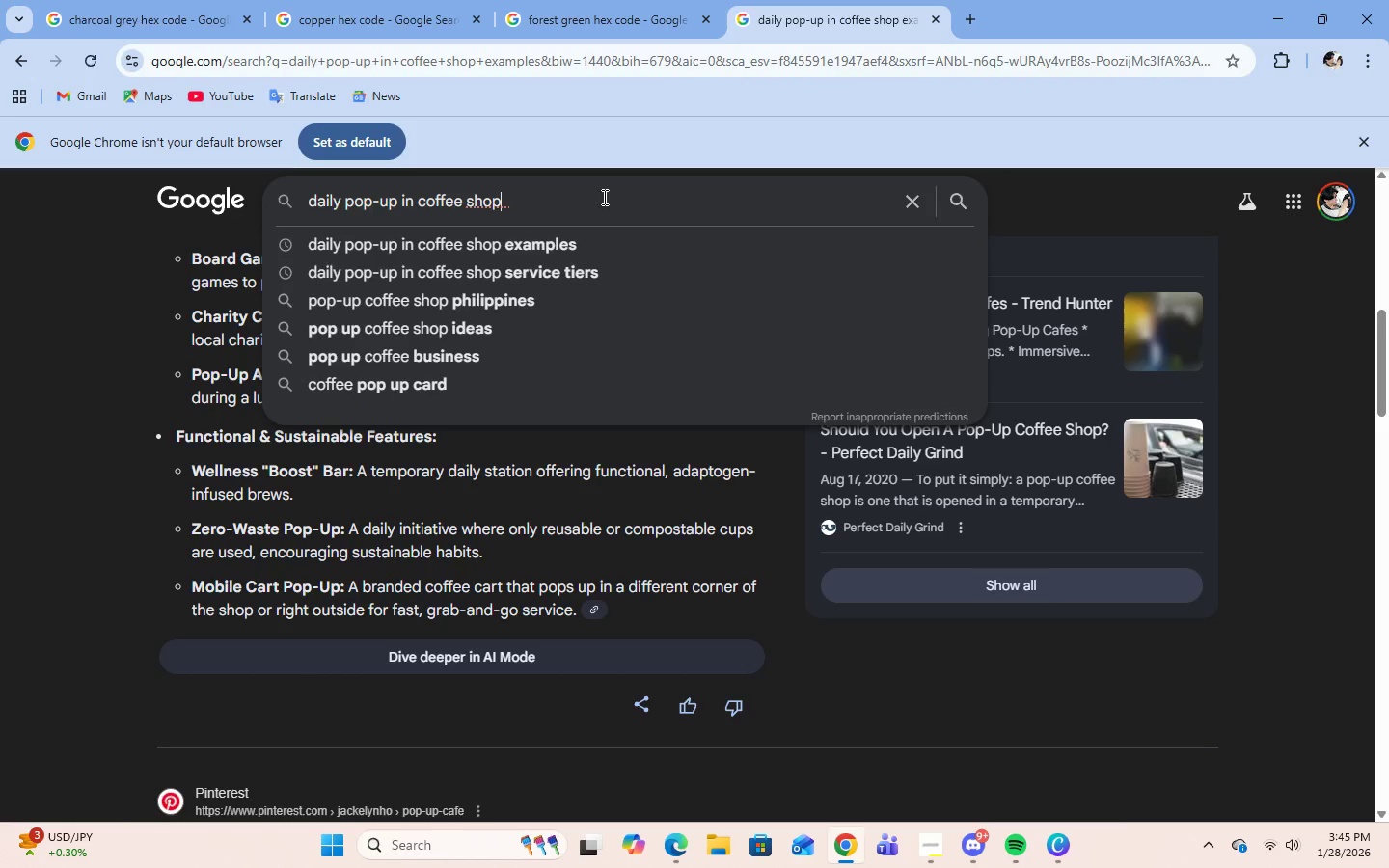 
key(Enter)
 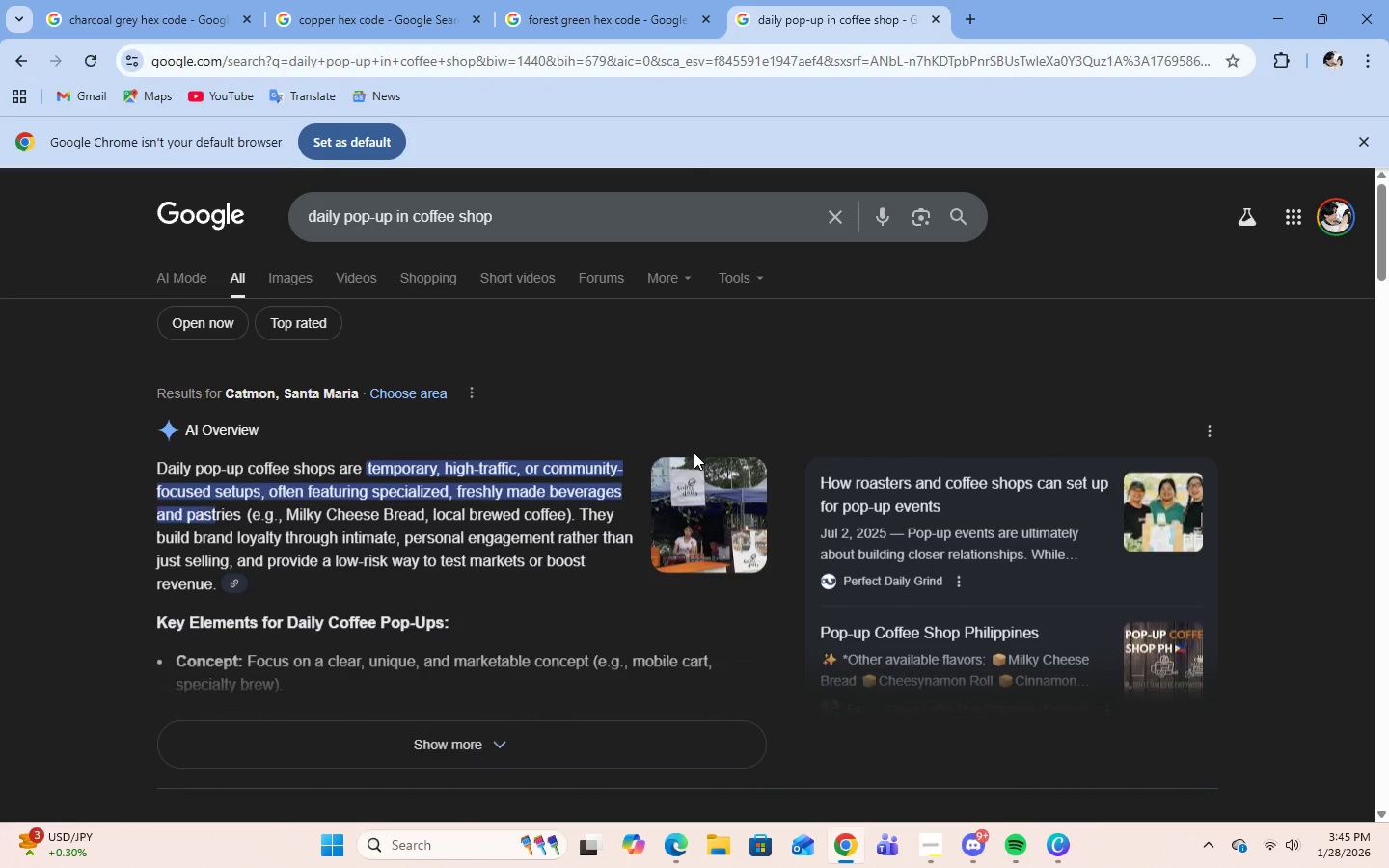 
scroll: coordinate [694, 441], scroll_direction: down, amount: 2.0
 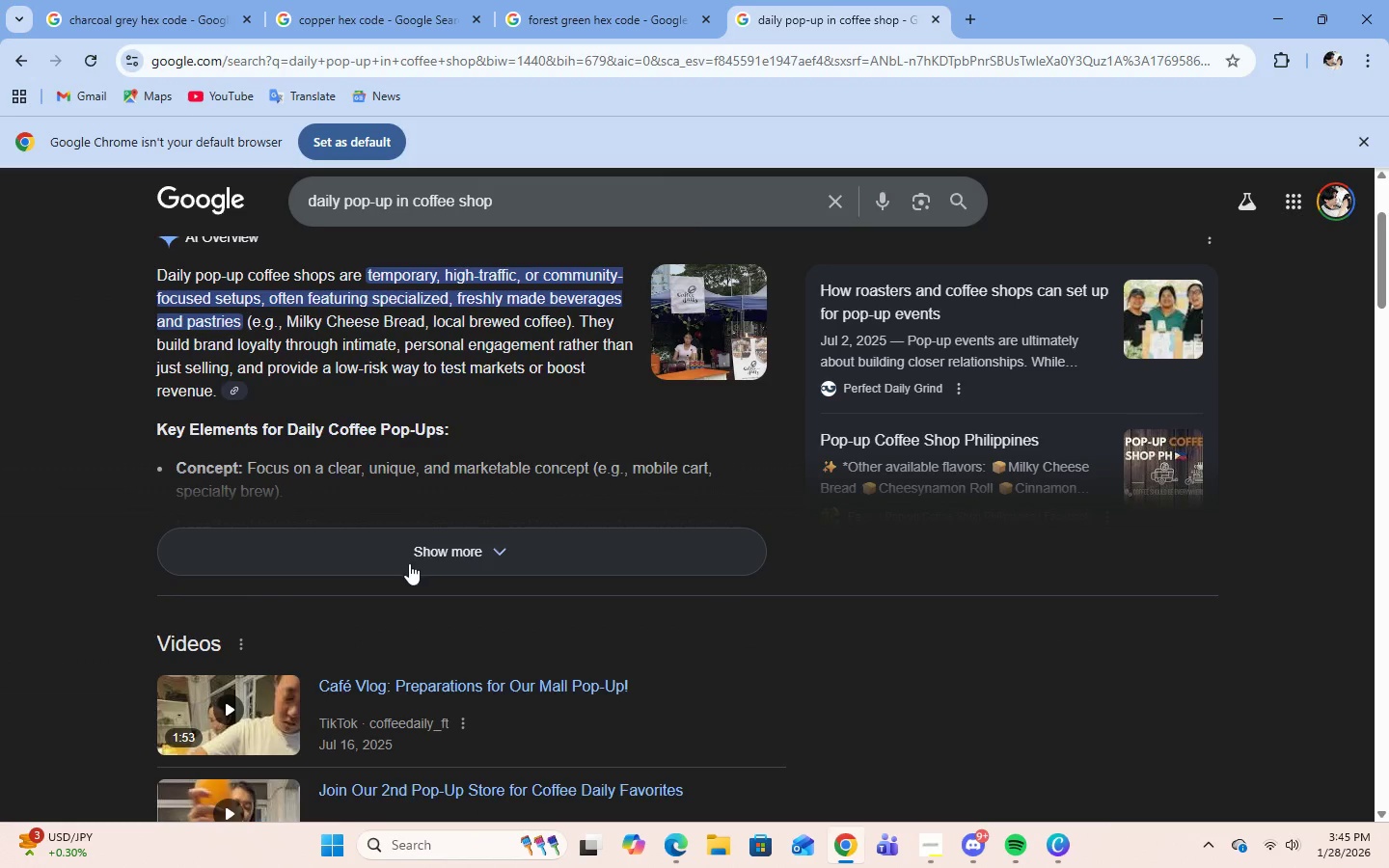 
left_click([409, 563])
 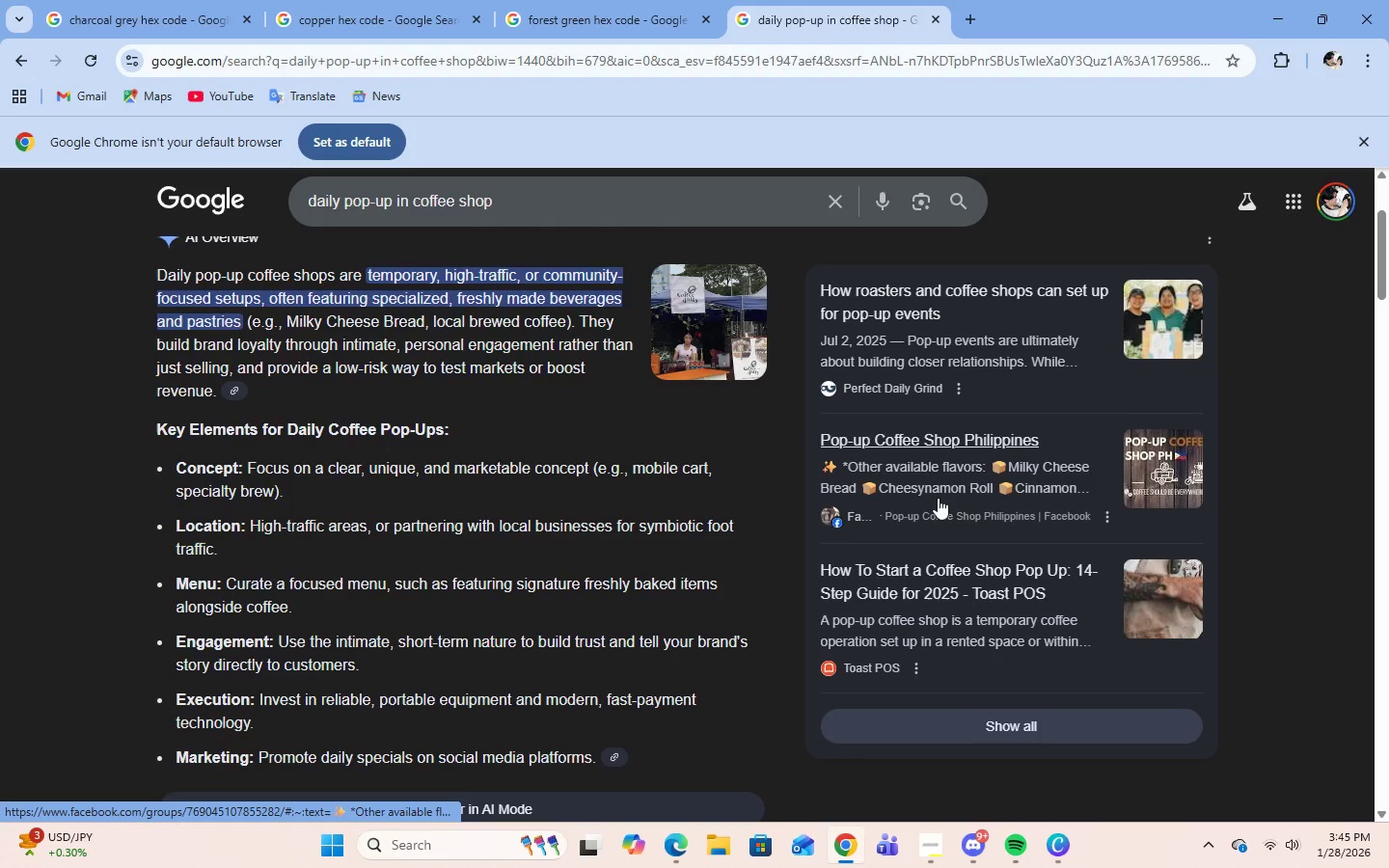 
wait(13.24)
 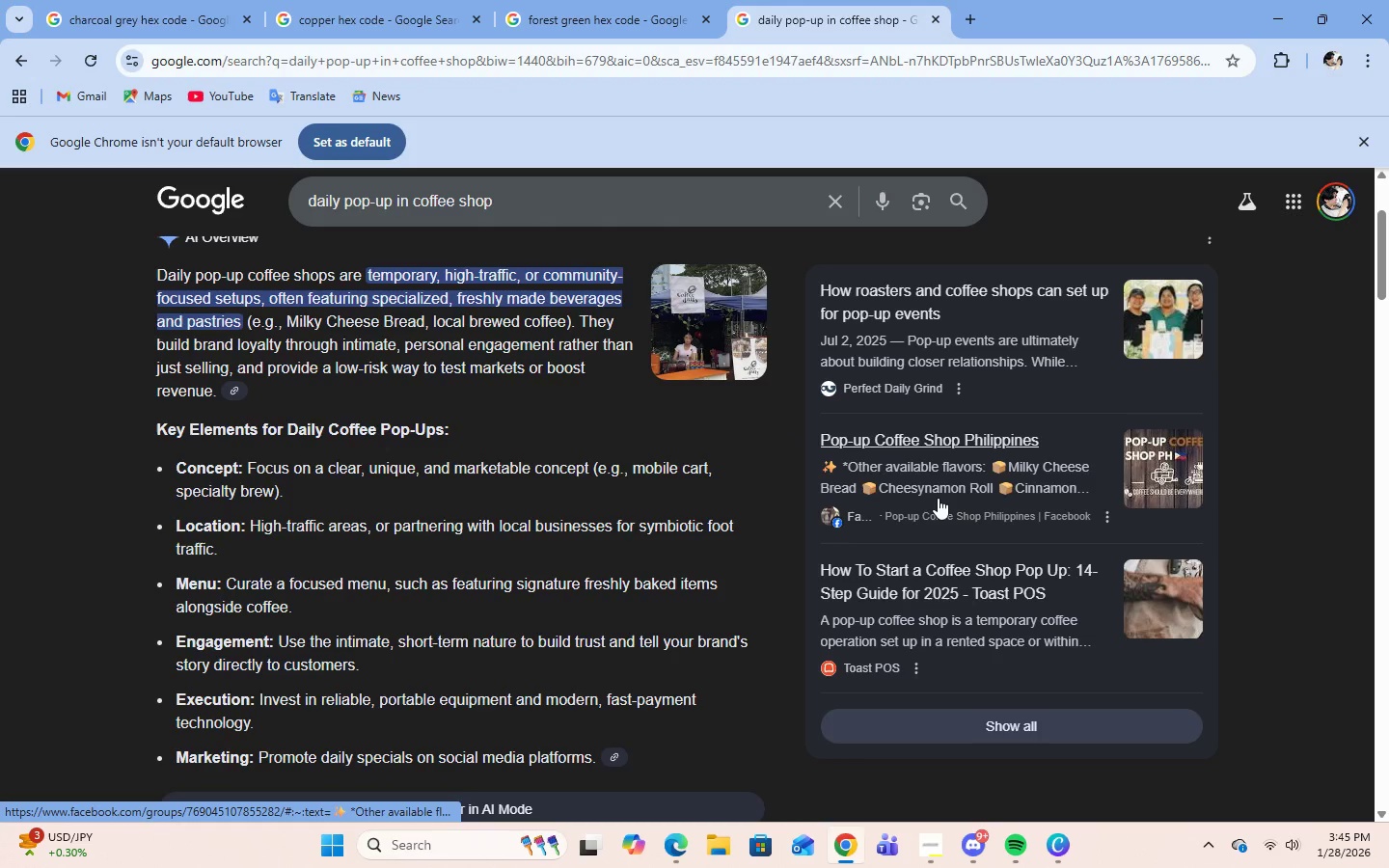 
left_click([1059, 846])
 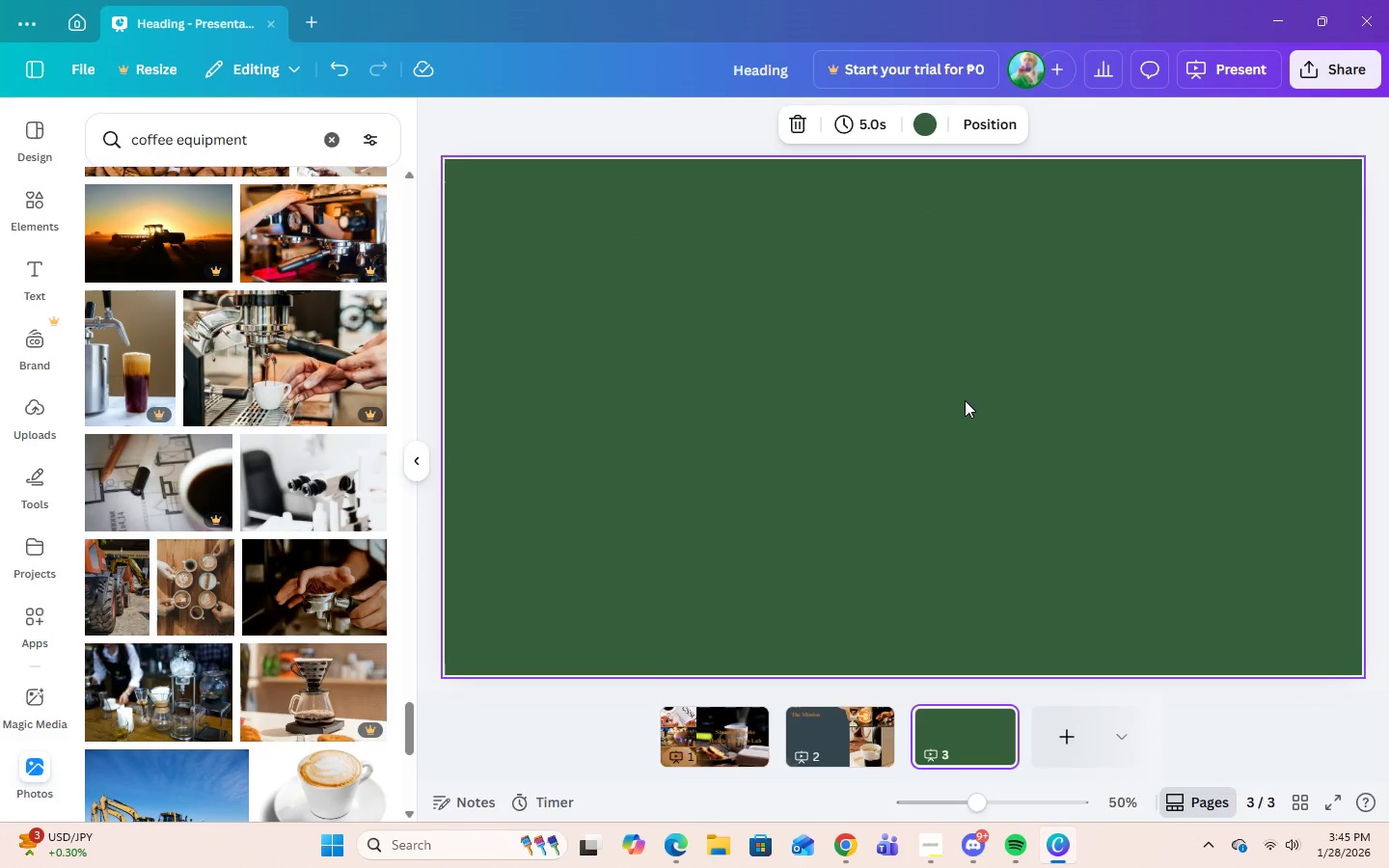 
wait(12.36)
 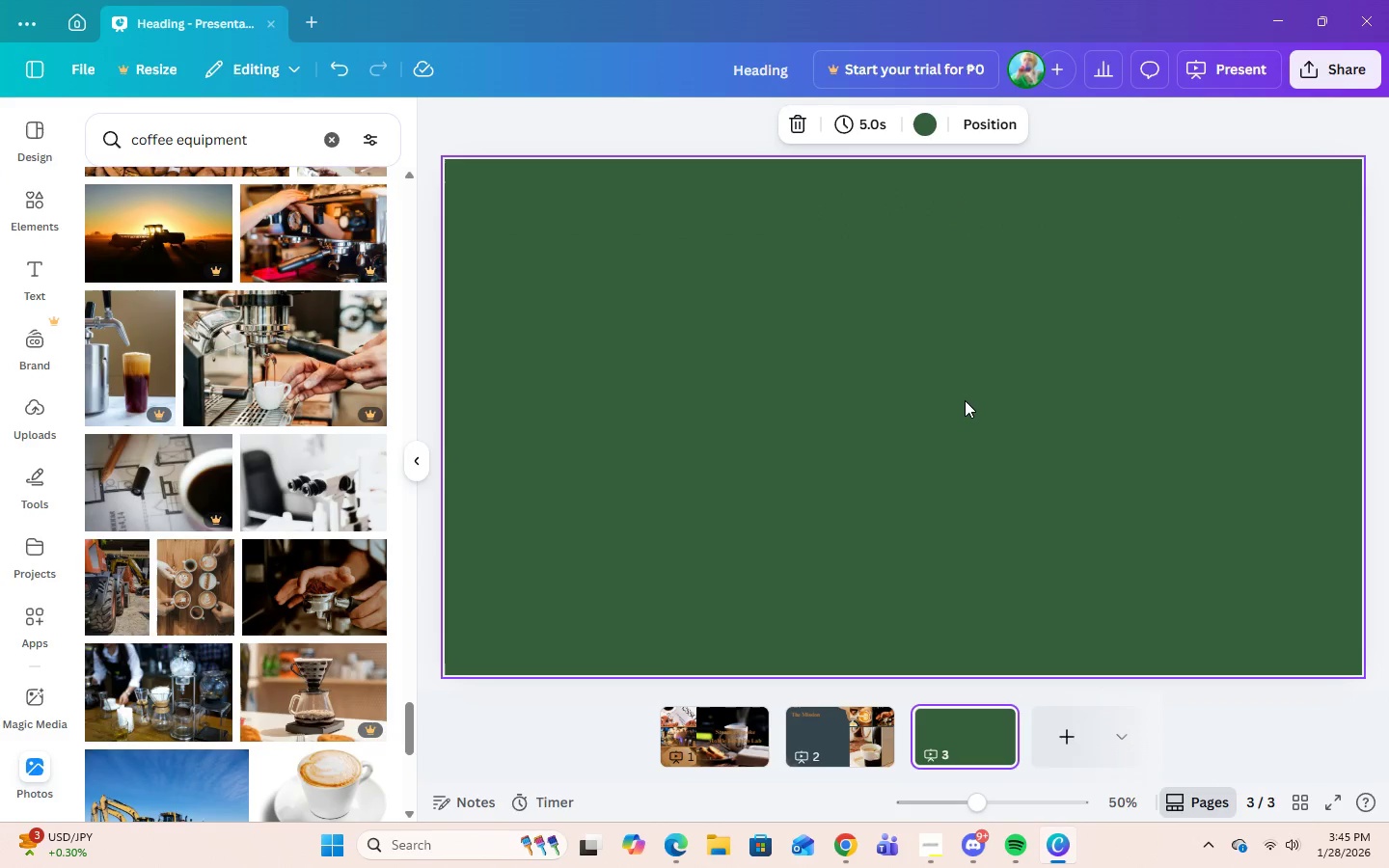 
left_click([802, 750])
 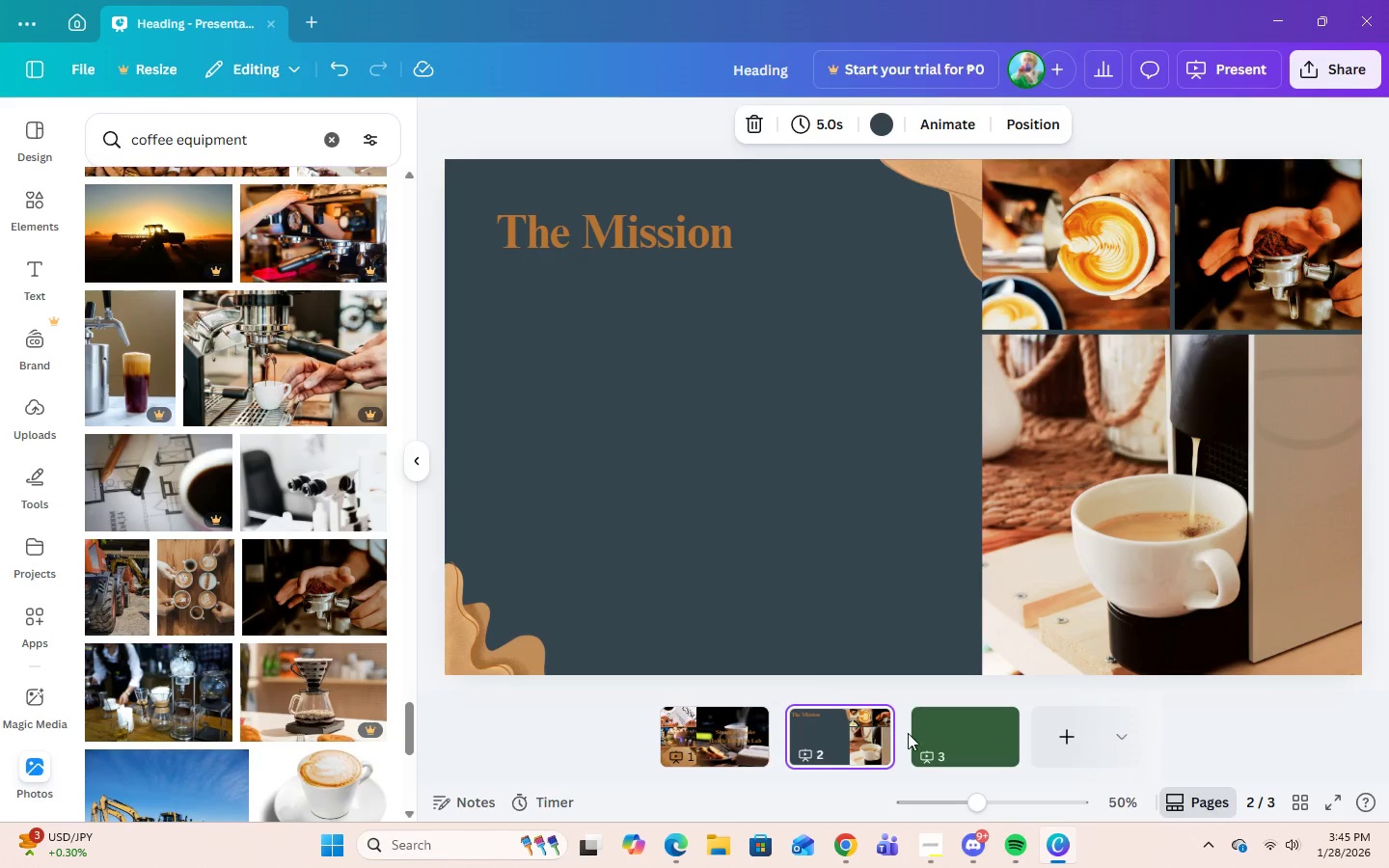 
mouse_move([973, 742])
 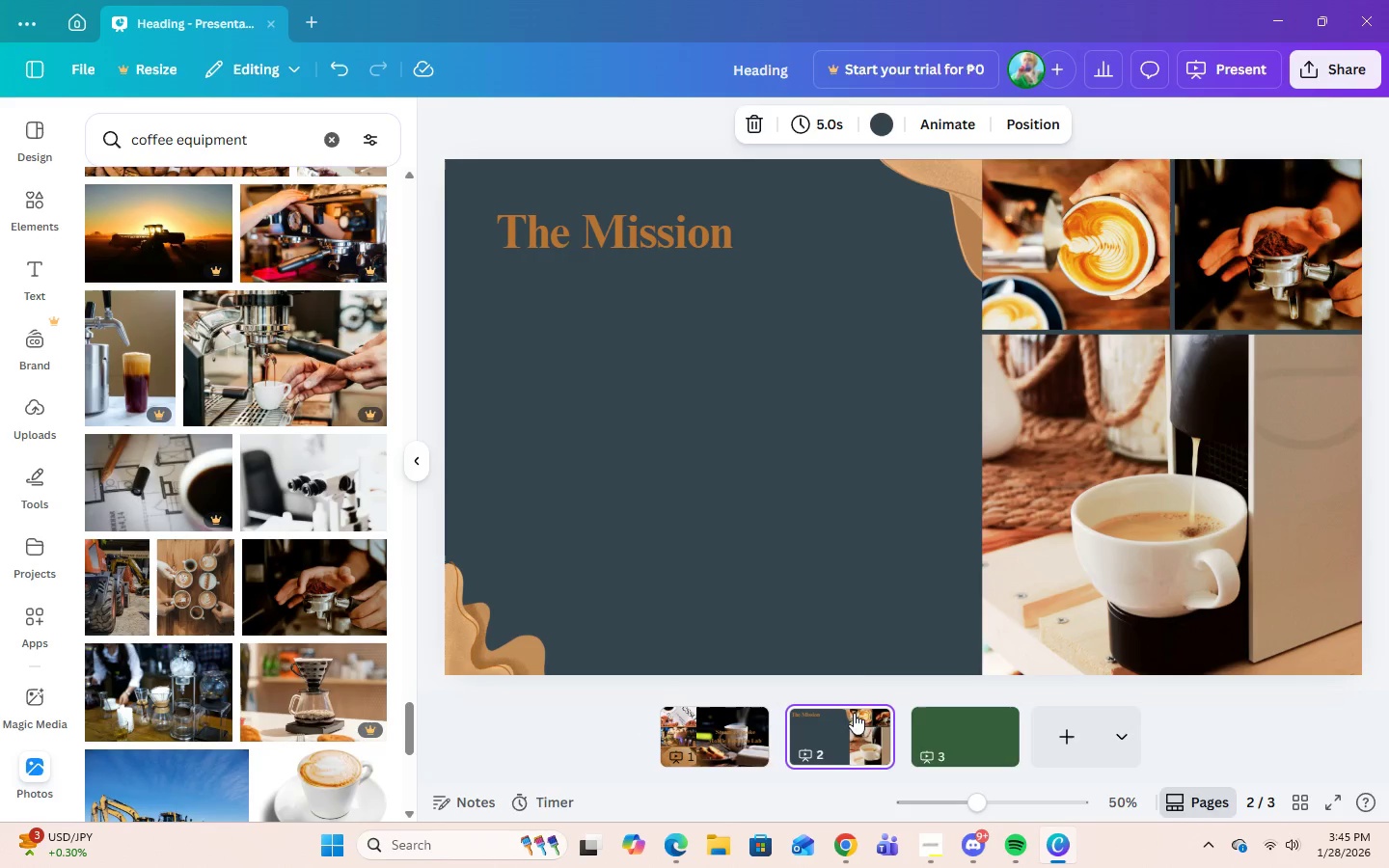 
mouse_move([894, 725])
 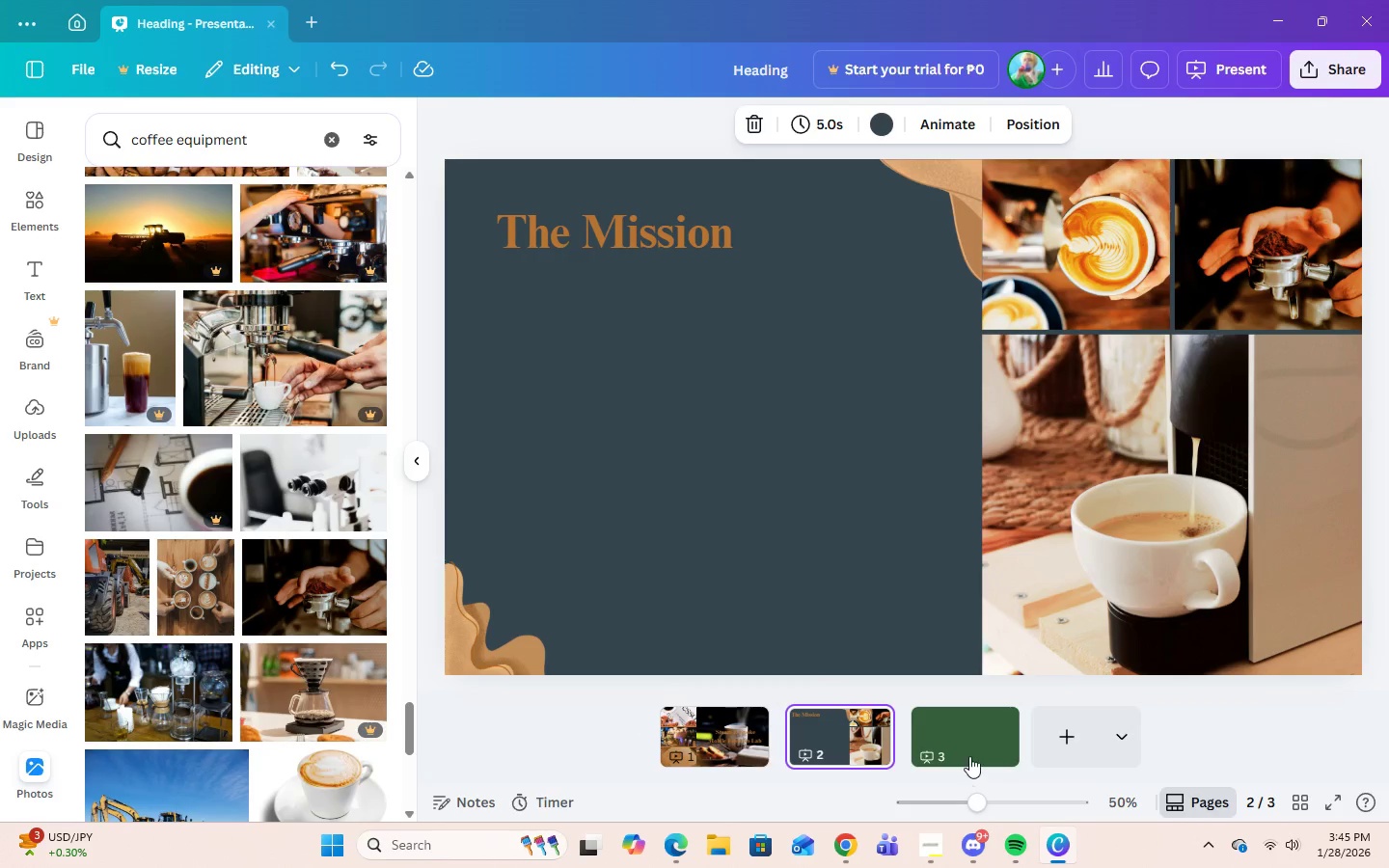 
left_click([968, 754])
 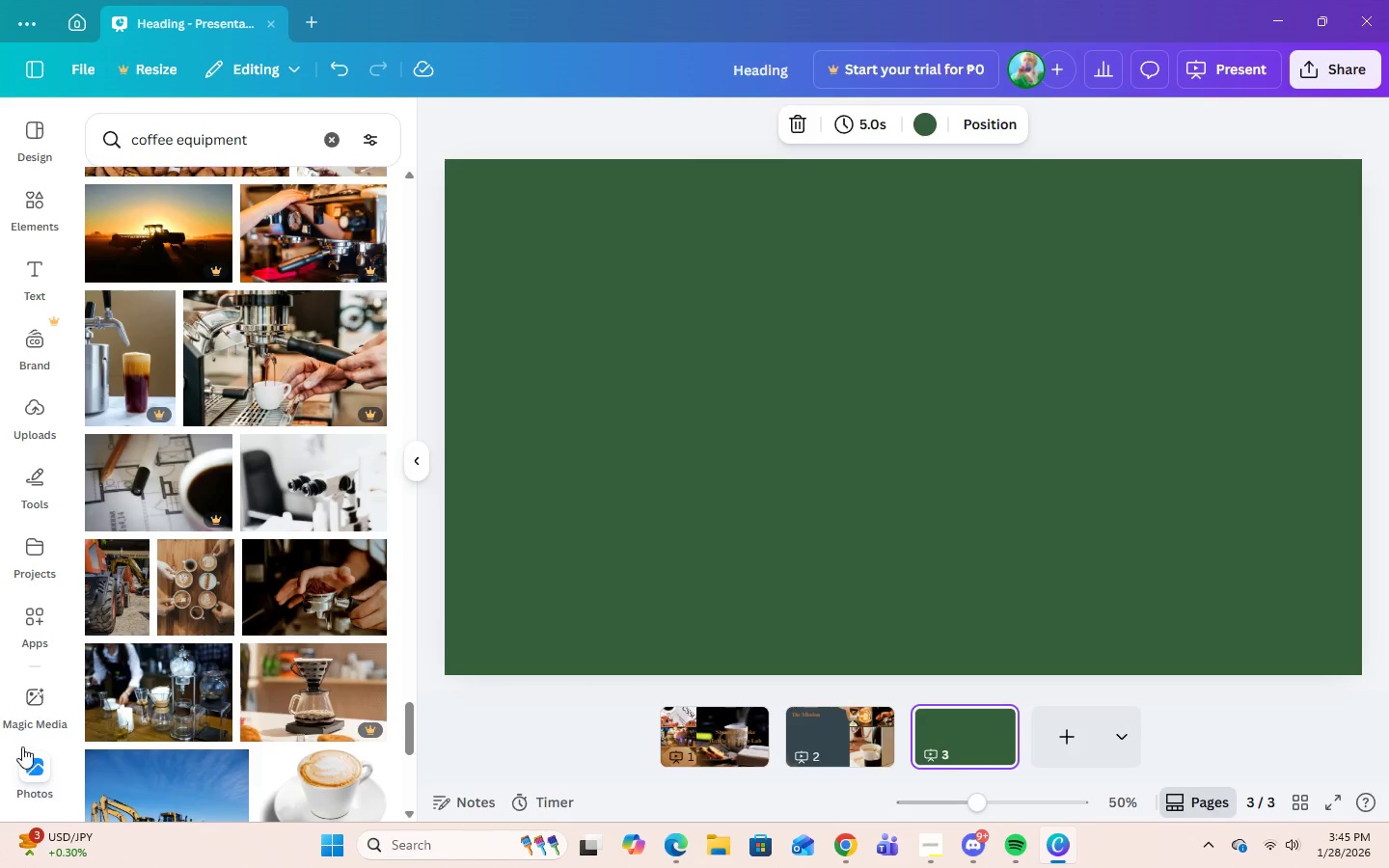 
scroll: coordinate [144, 308], scroll_direction: up, amount: 9.0
 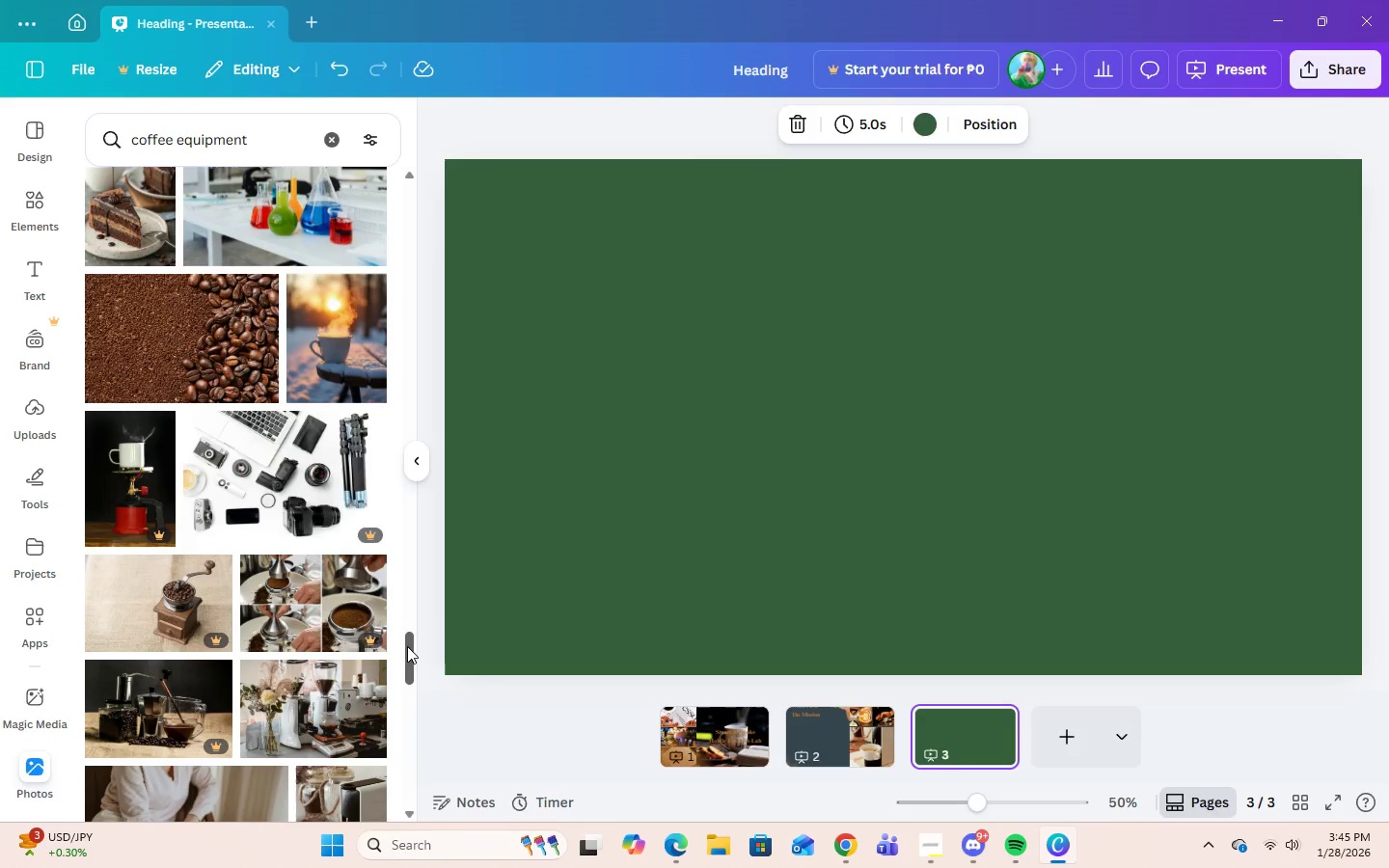 
left_click_drag(start_coordinate=[409, 647], to_coordinate=[447, 202])
 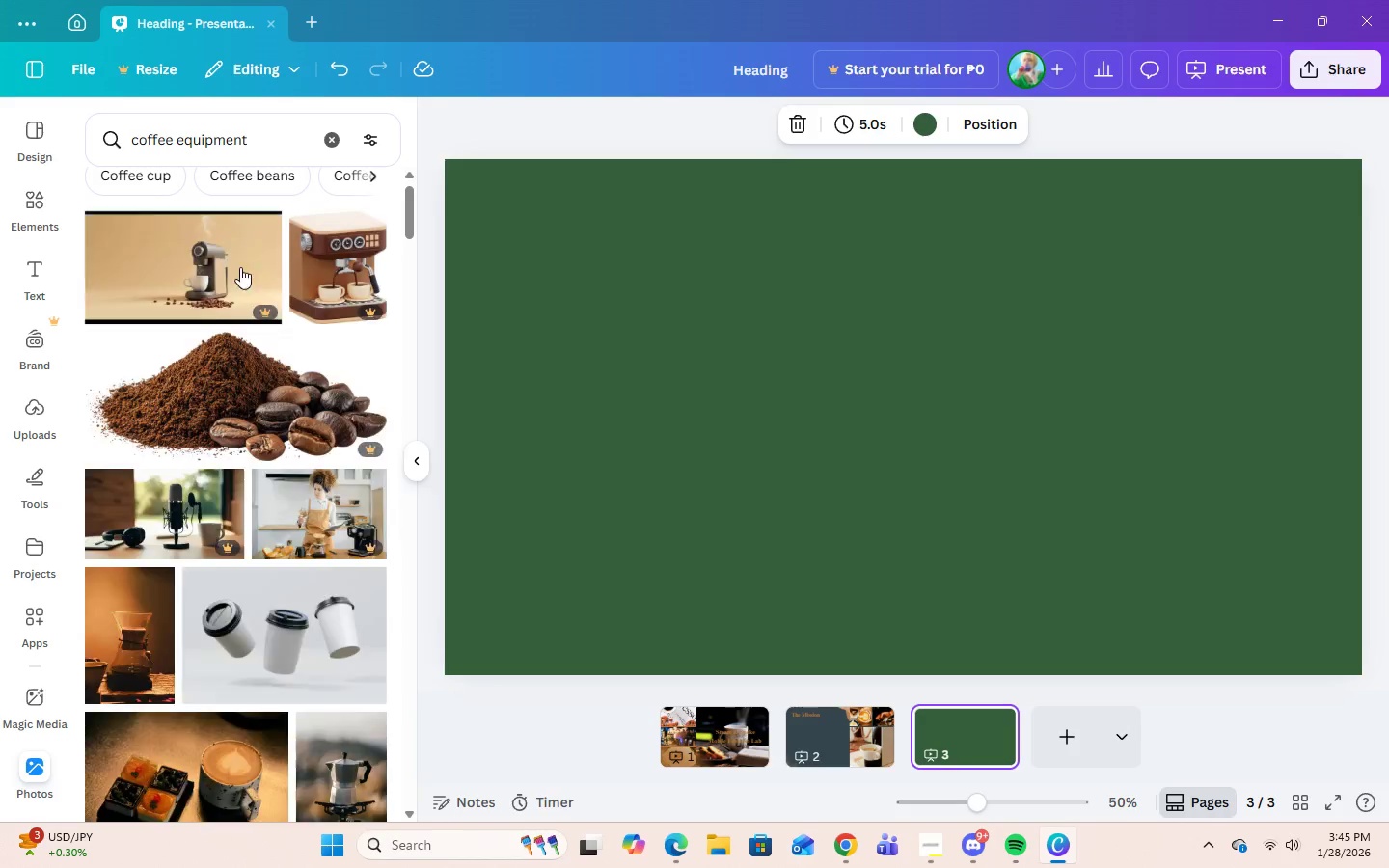 
scroll: coordinate [213, 292], scroll_direction: up, amount: 7.0
 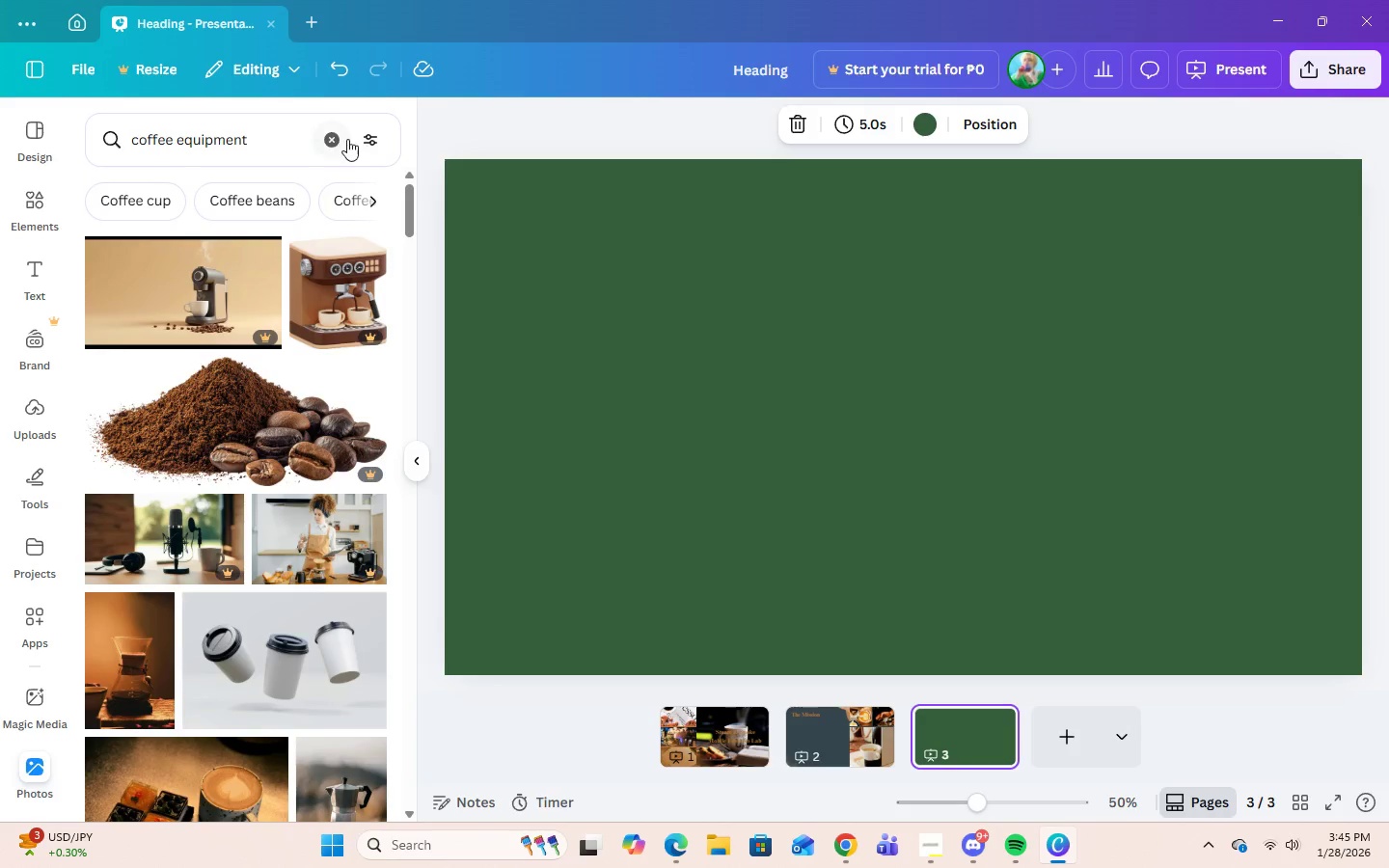 
left_click([331, 141])
 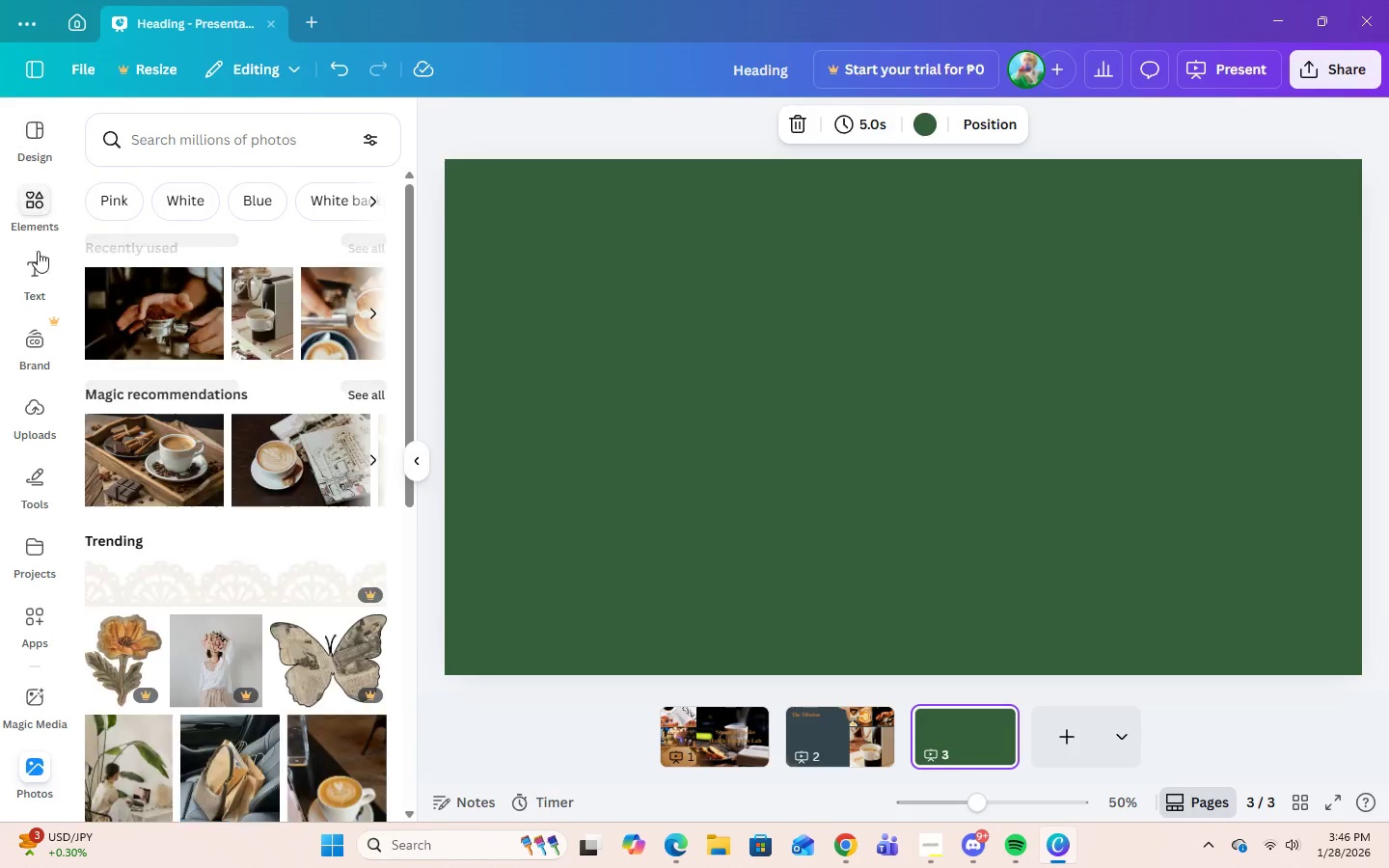 
left_click([33, 205])
 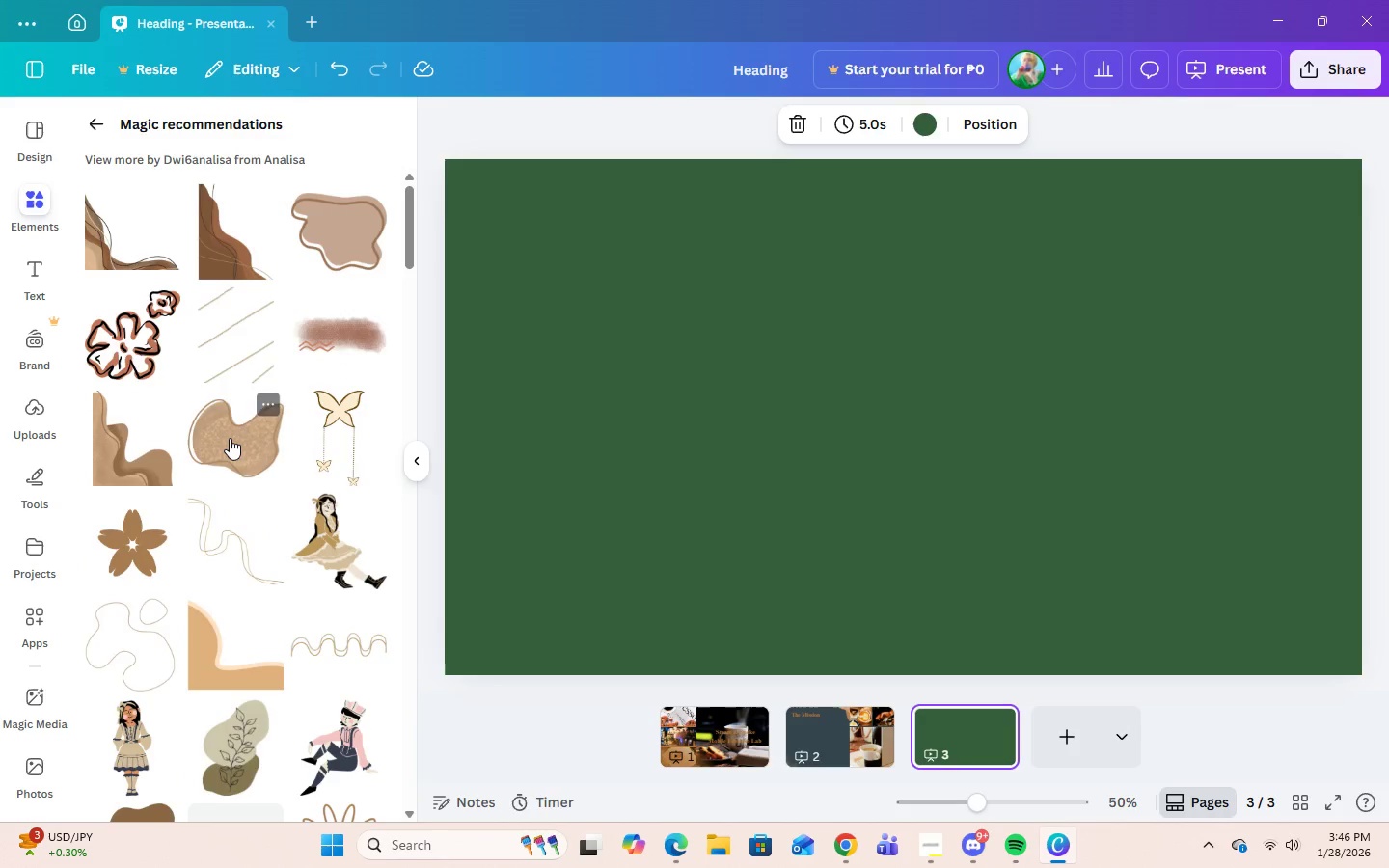 
scroll: coordinate [230, 438], scroll_direction: up, amount: 3.0
 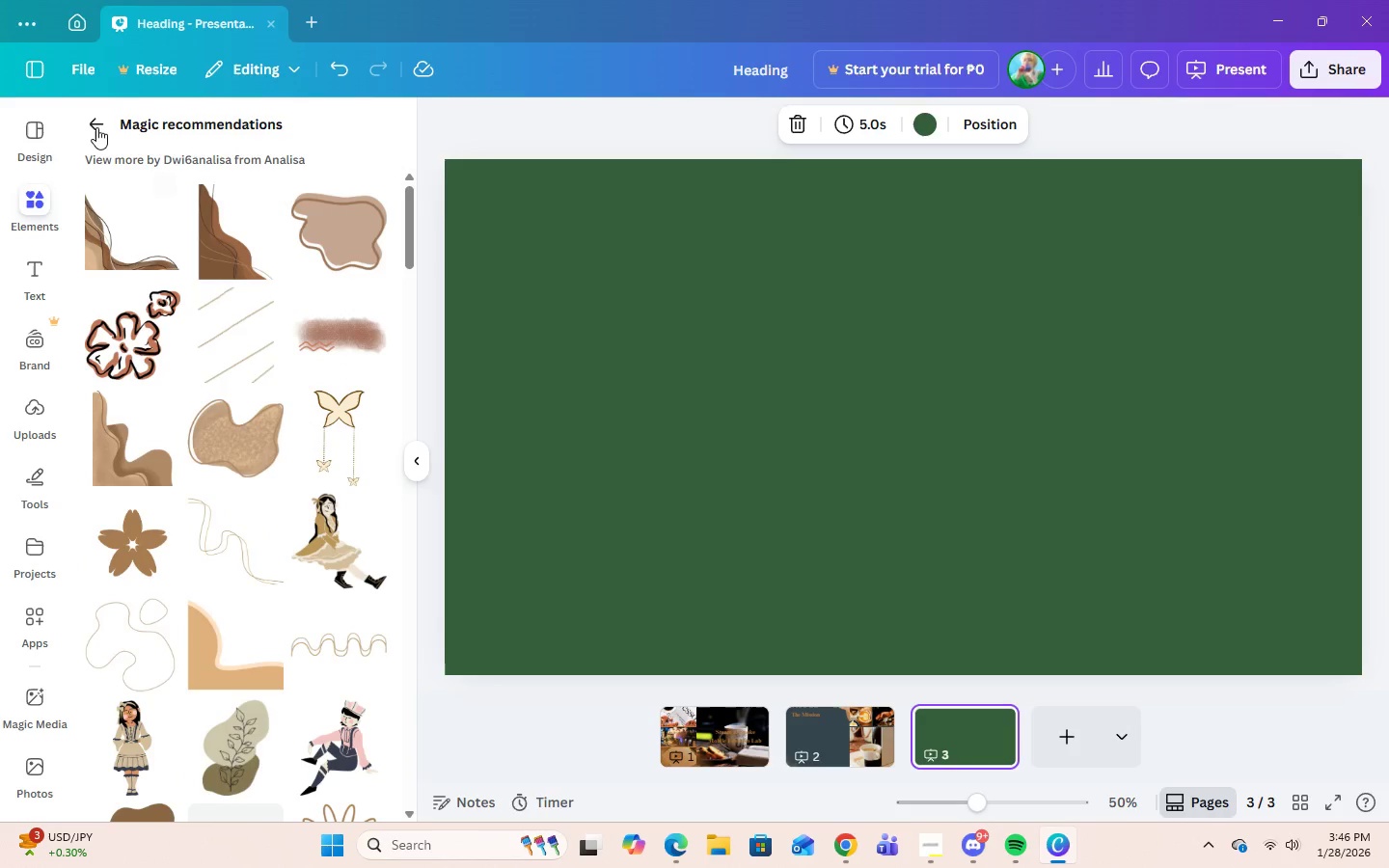 
left_click([96, 124])
 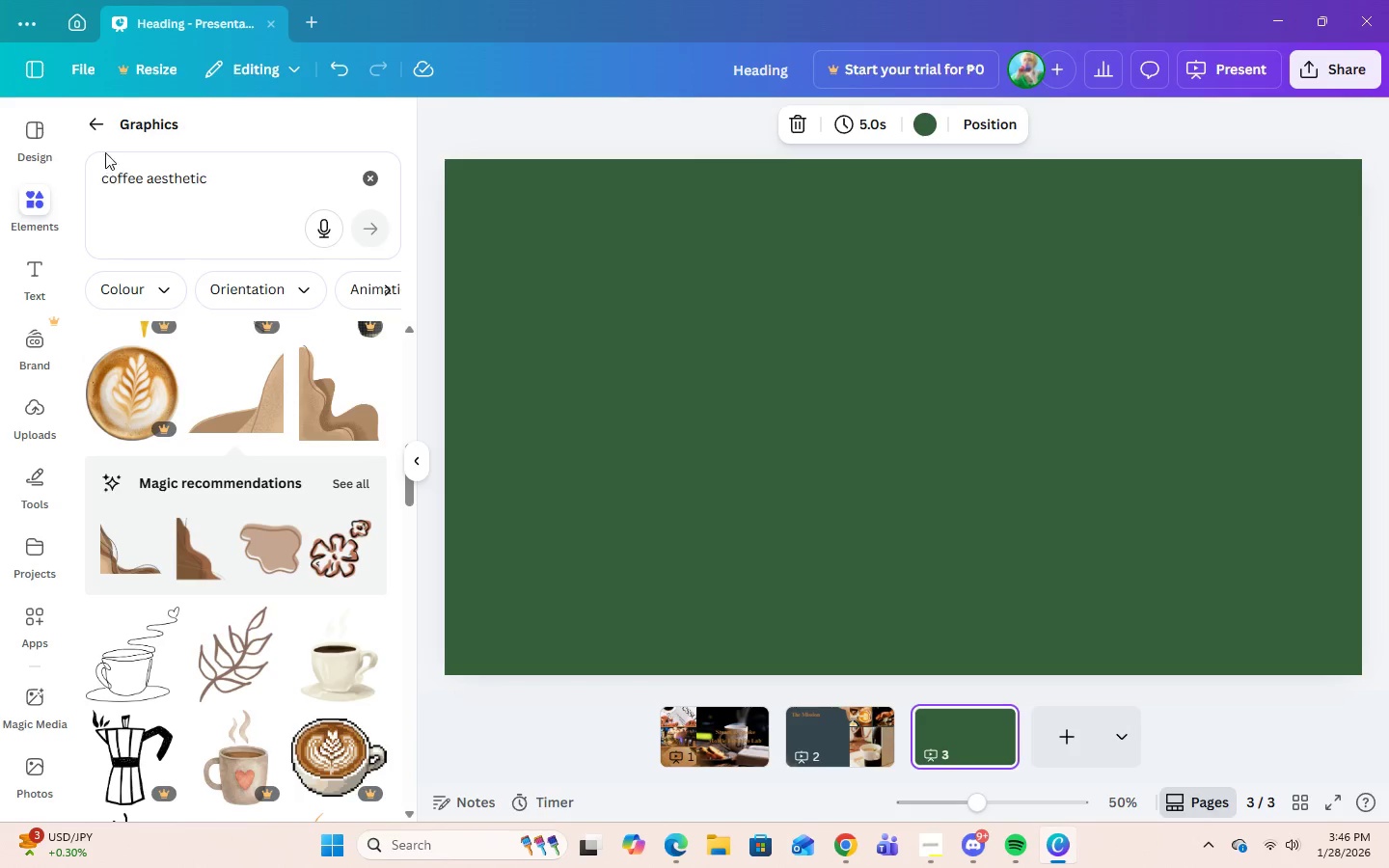 
left_click([97, 127])
 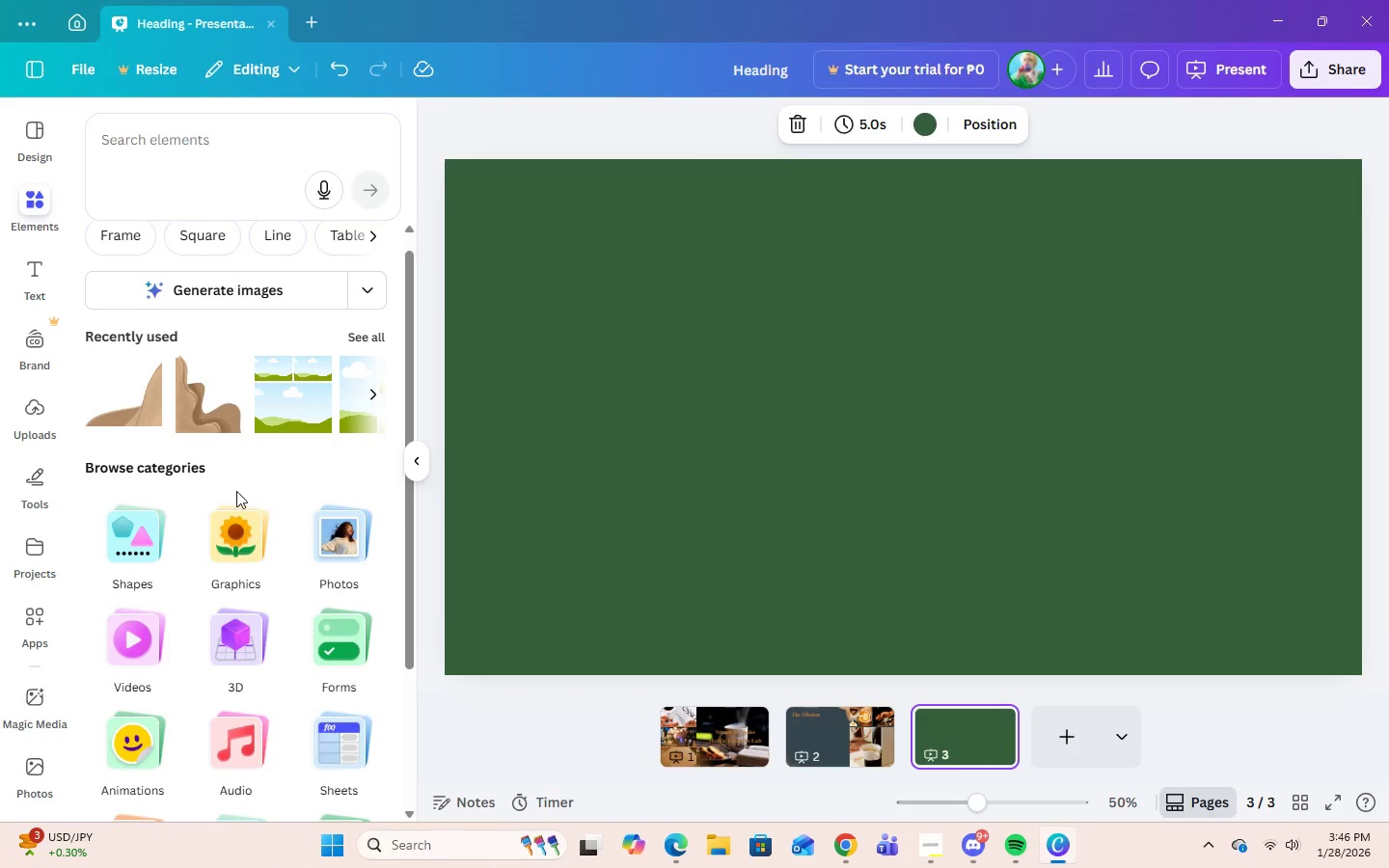 
scroll: coordinate [250, 584], scroll_direction: down, amount: 4.0
 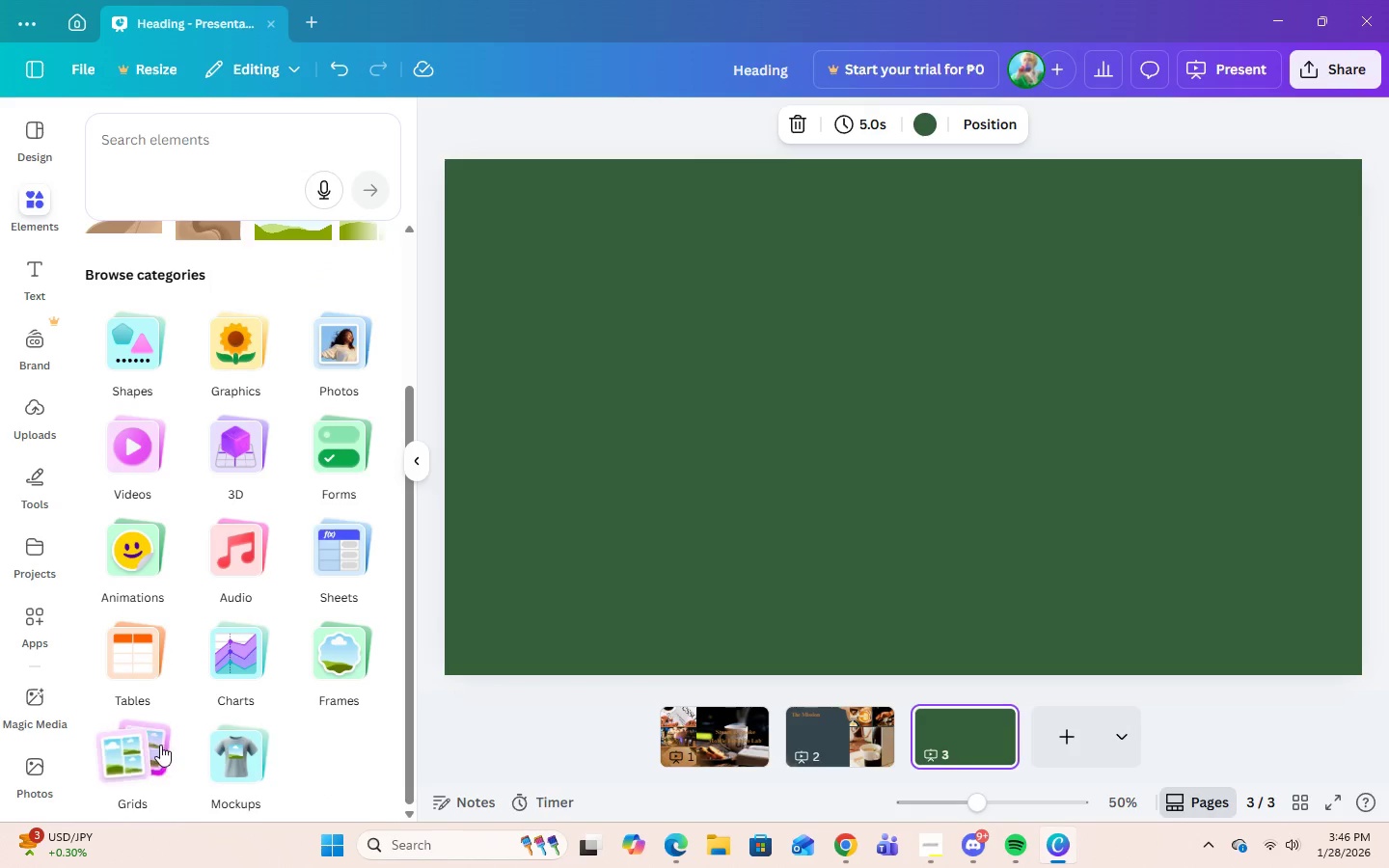 
left_click([150, 755])
 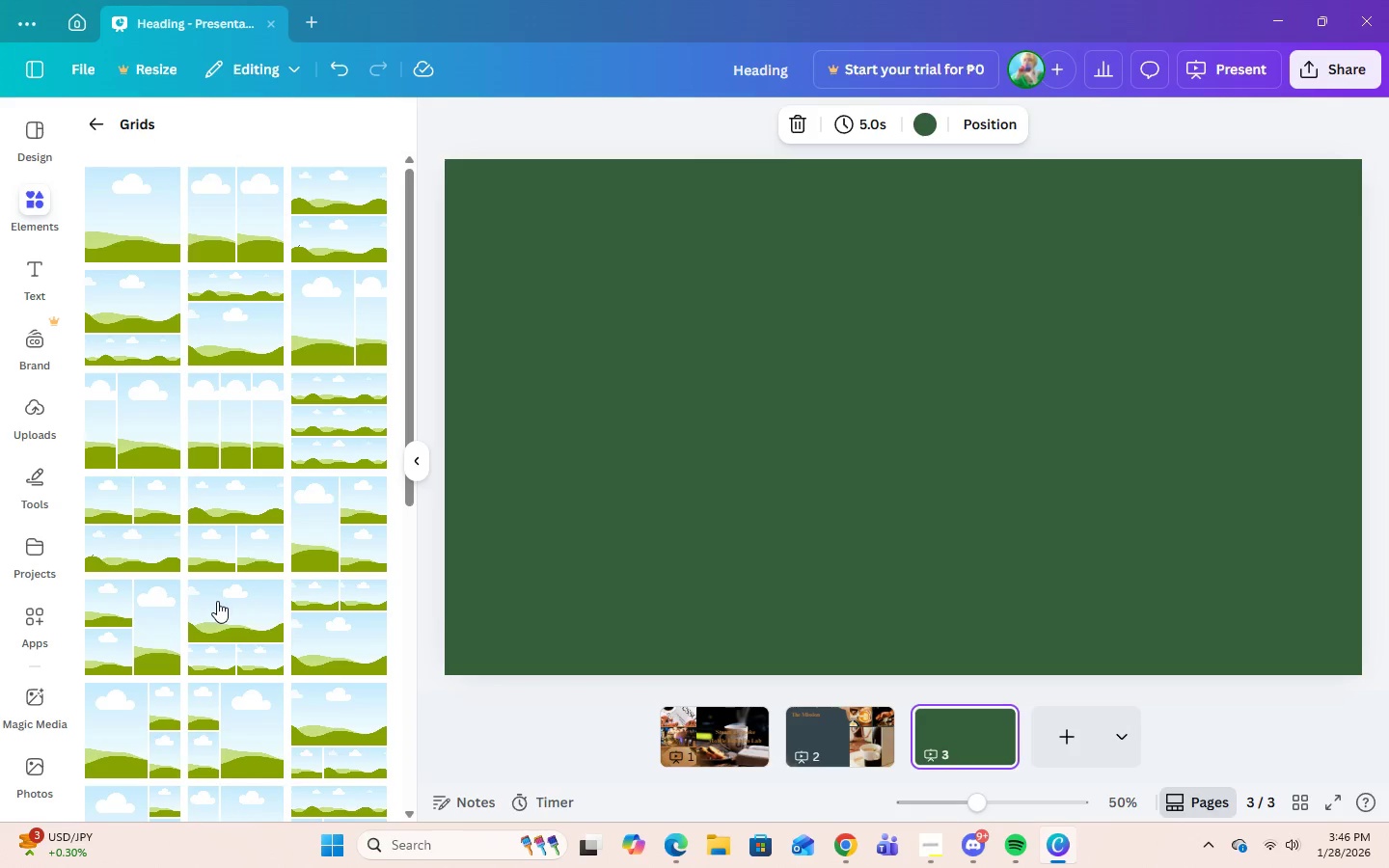 
wait(5.97)
 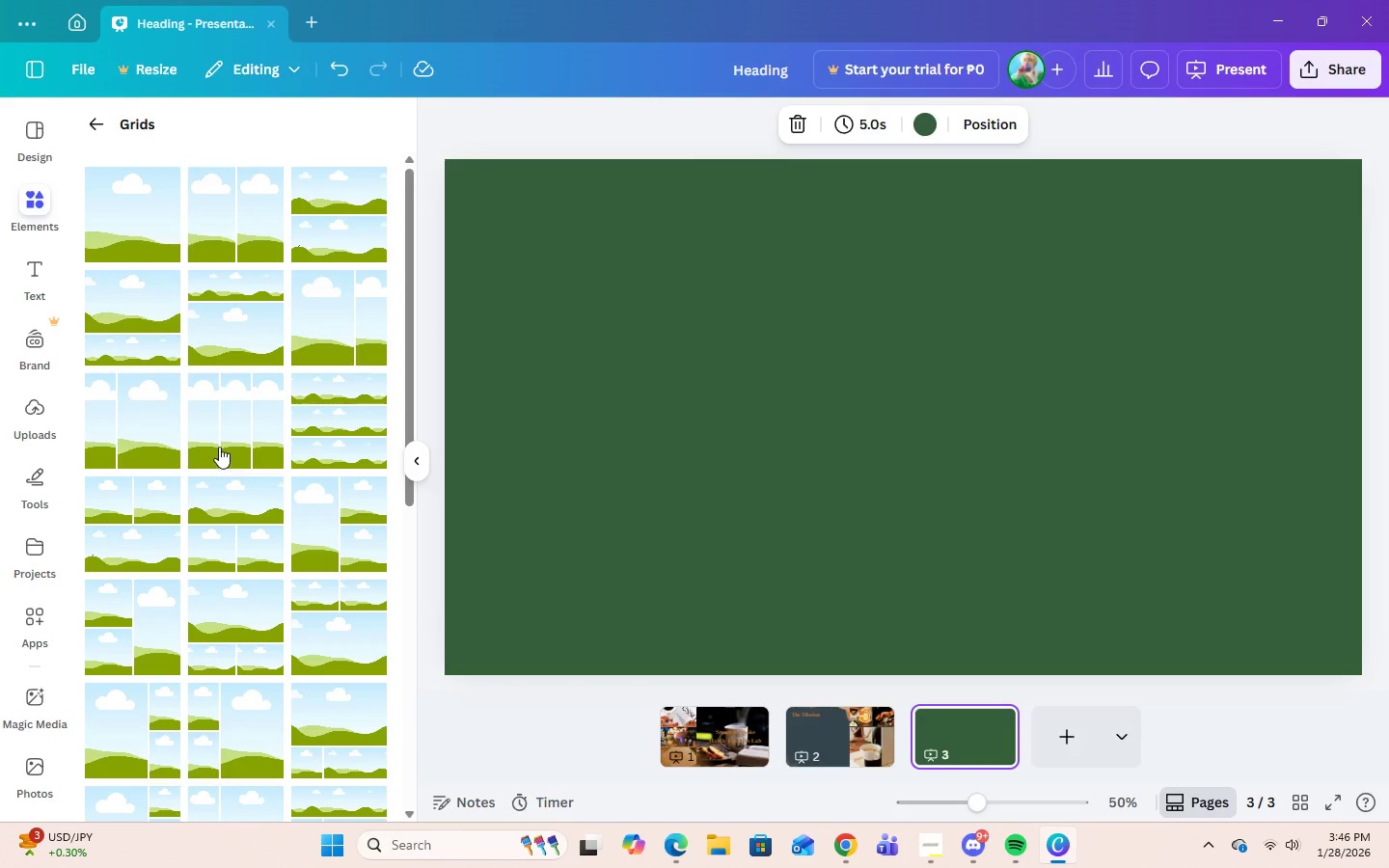 
scroll: coordinate [354, 695], scroll_direction: down, amount: 12.0
 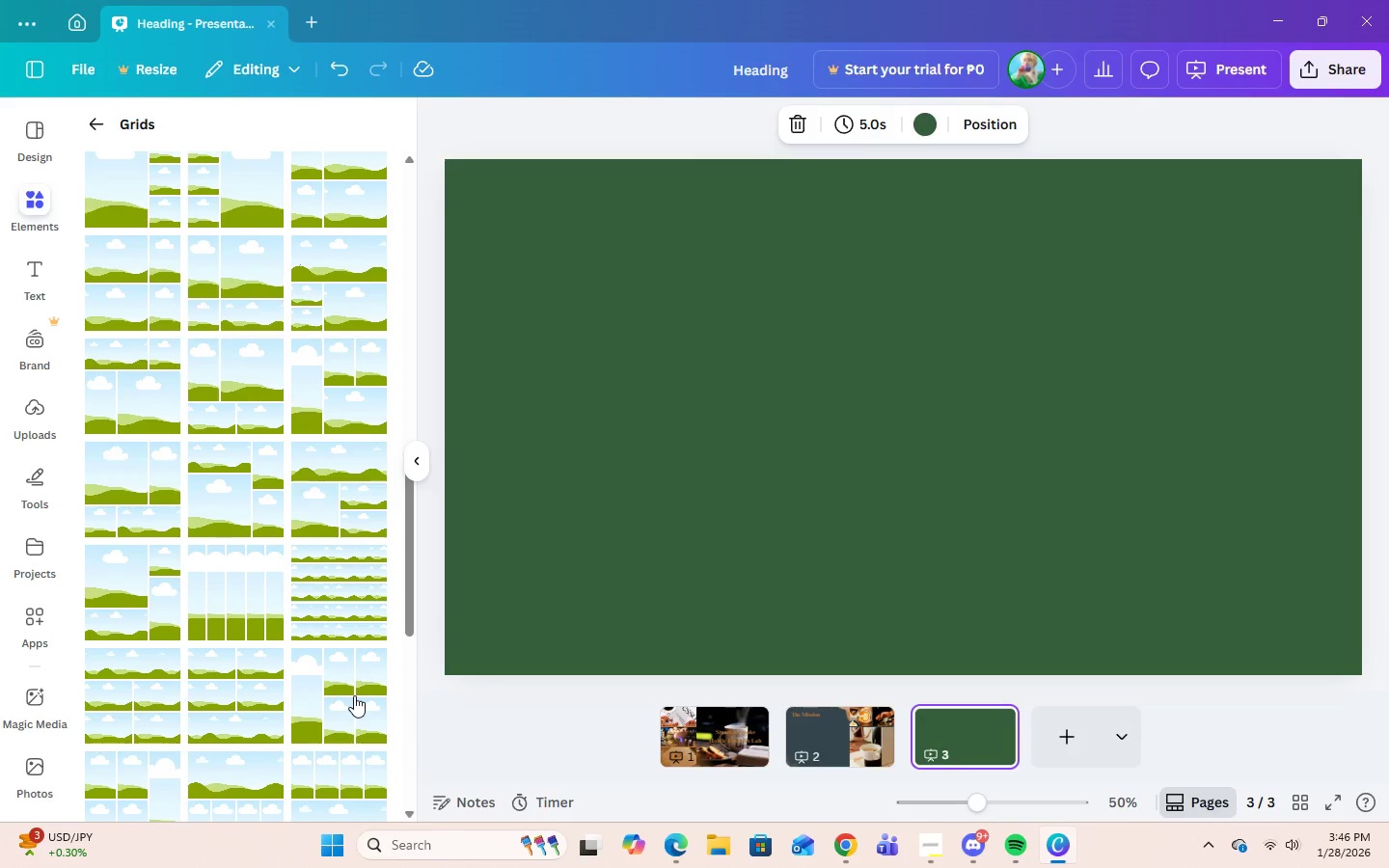 
scroll: coordinate [282, 530], scroll_direction: down, amount: 11.0
 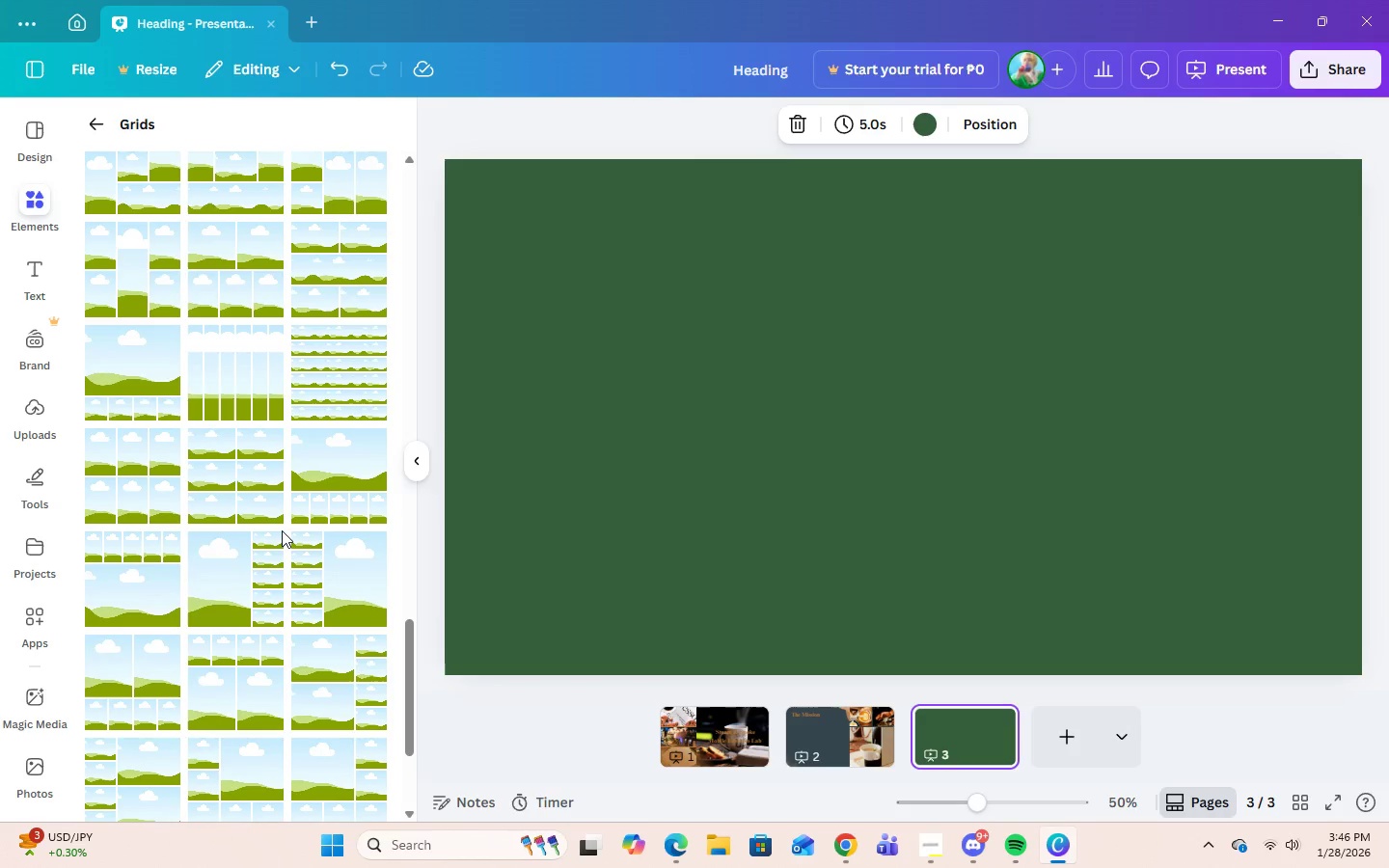 
scroll: coordinate [282, 530], scroll_direction: up, amount: 4.0
 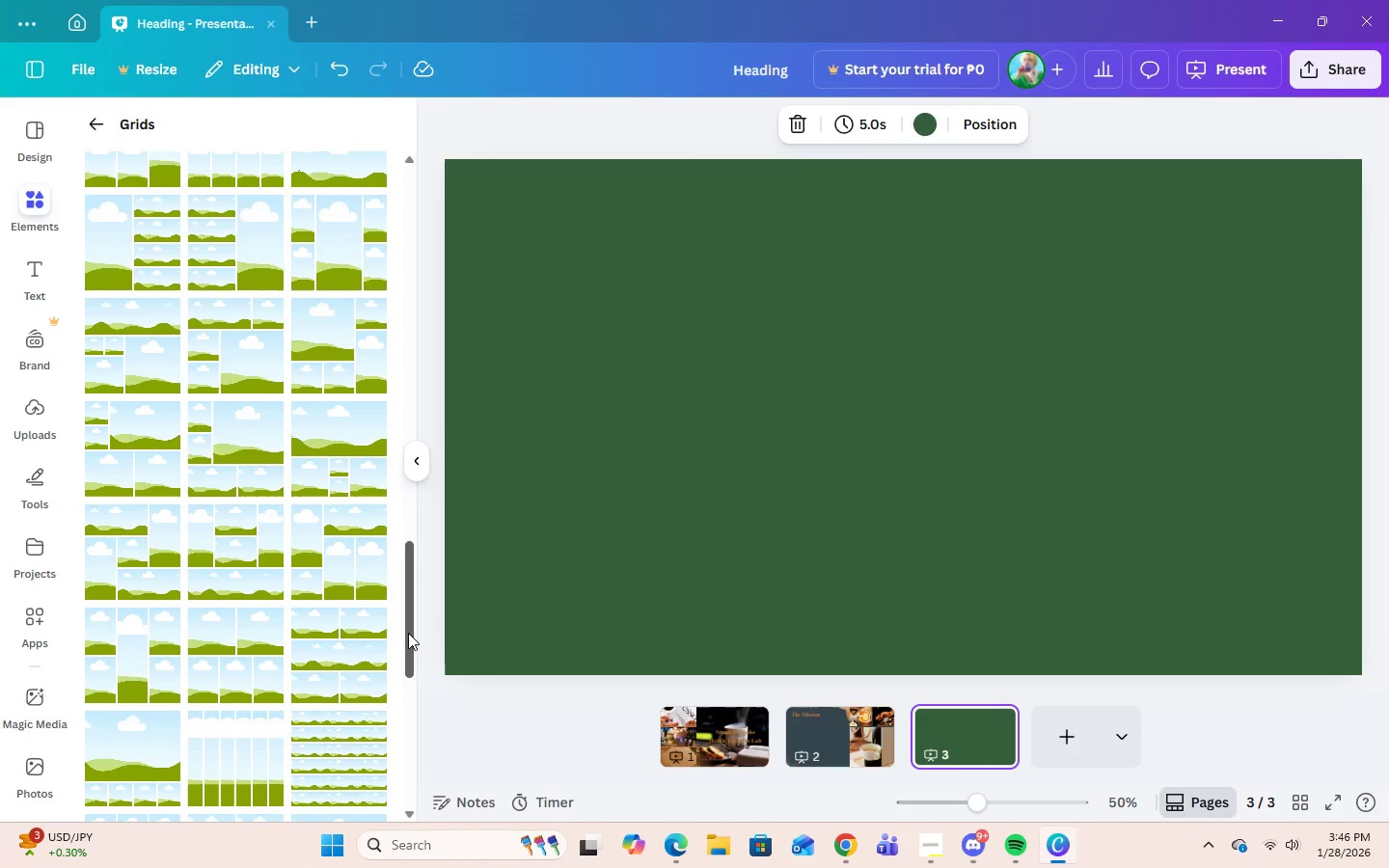 
left_click_drag(start_coordinate=[408, 633], to_coordinate=[399, 267])
 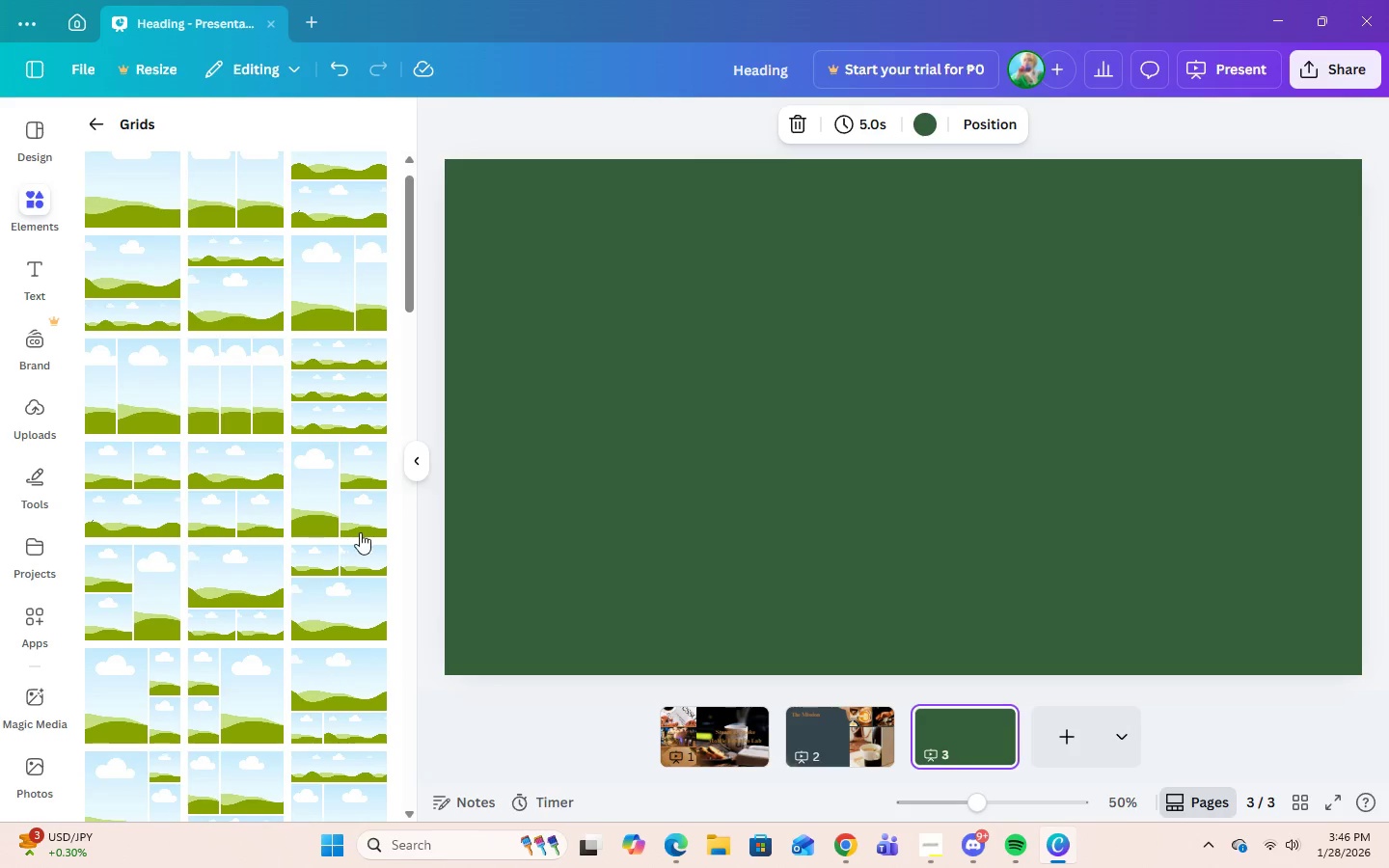 
left_click([219, 494])
 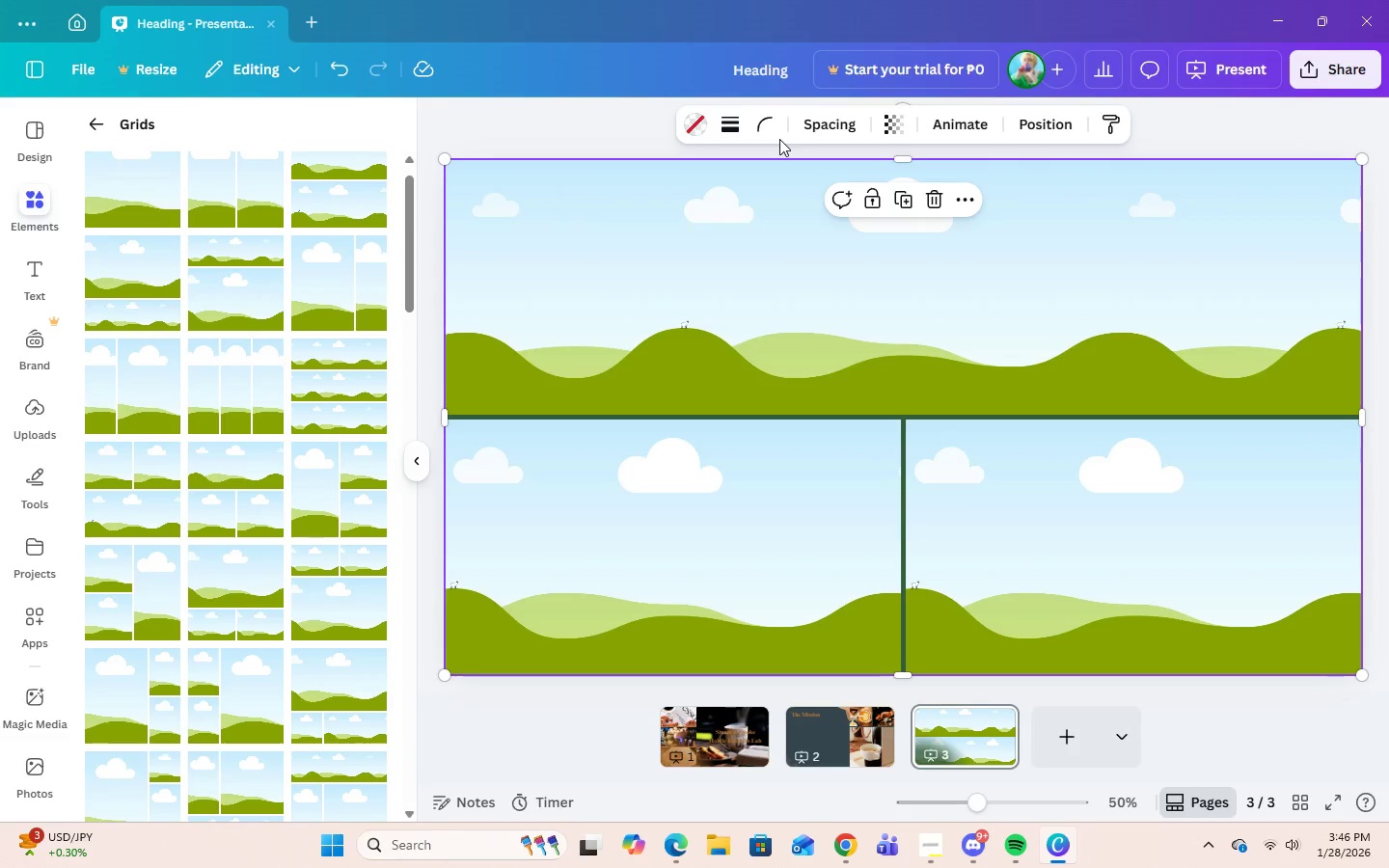 
left_click([331, 76])
 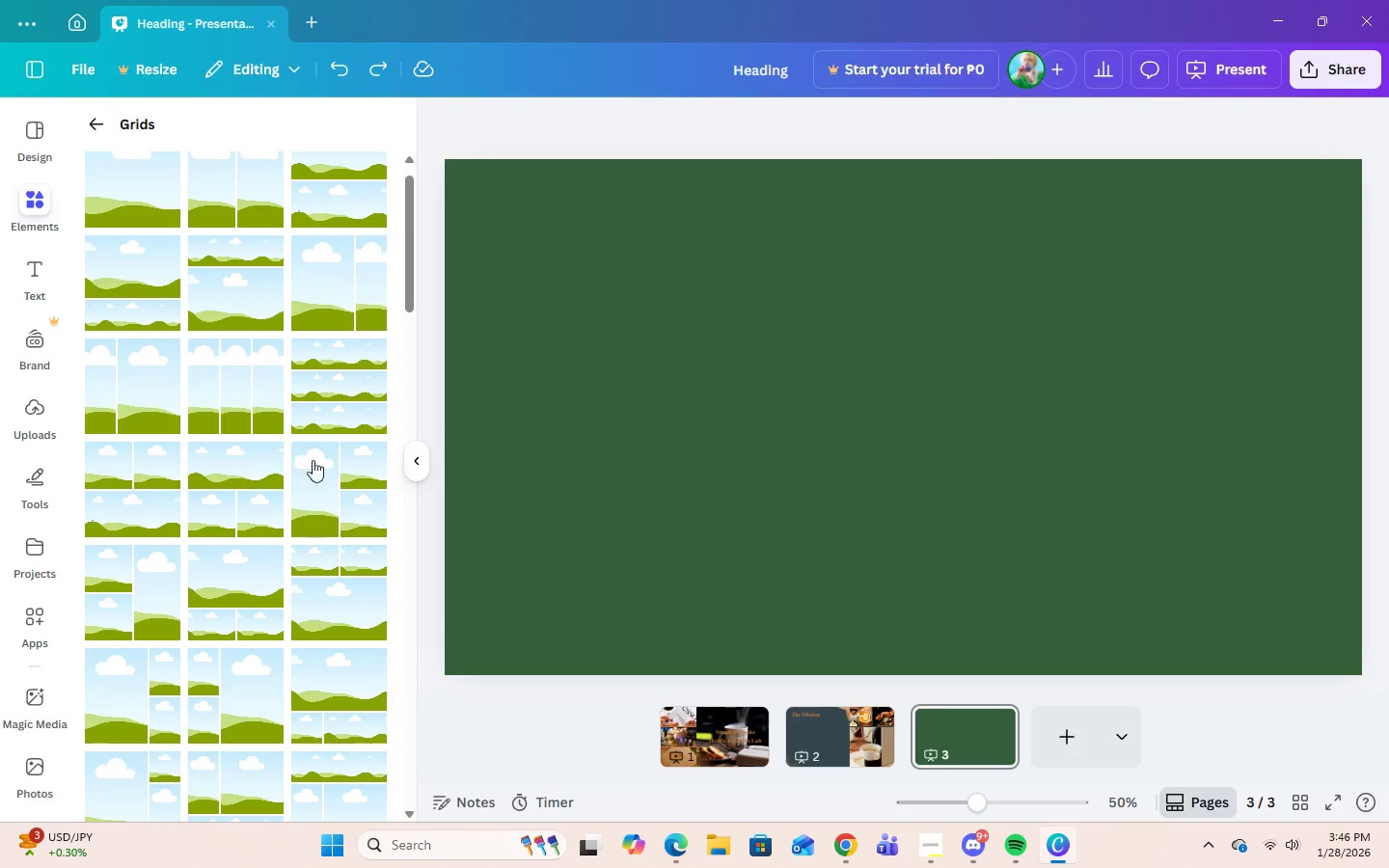 
left_click([325, 478])
 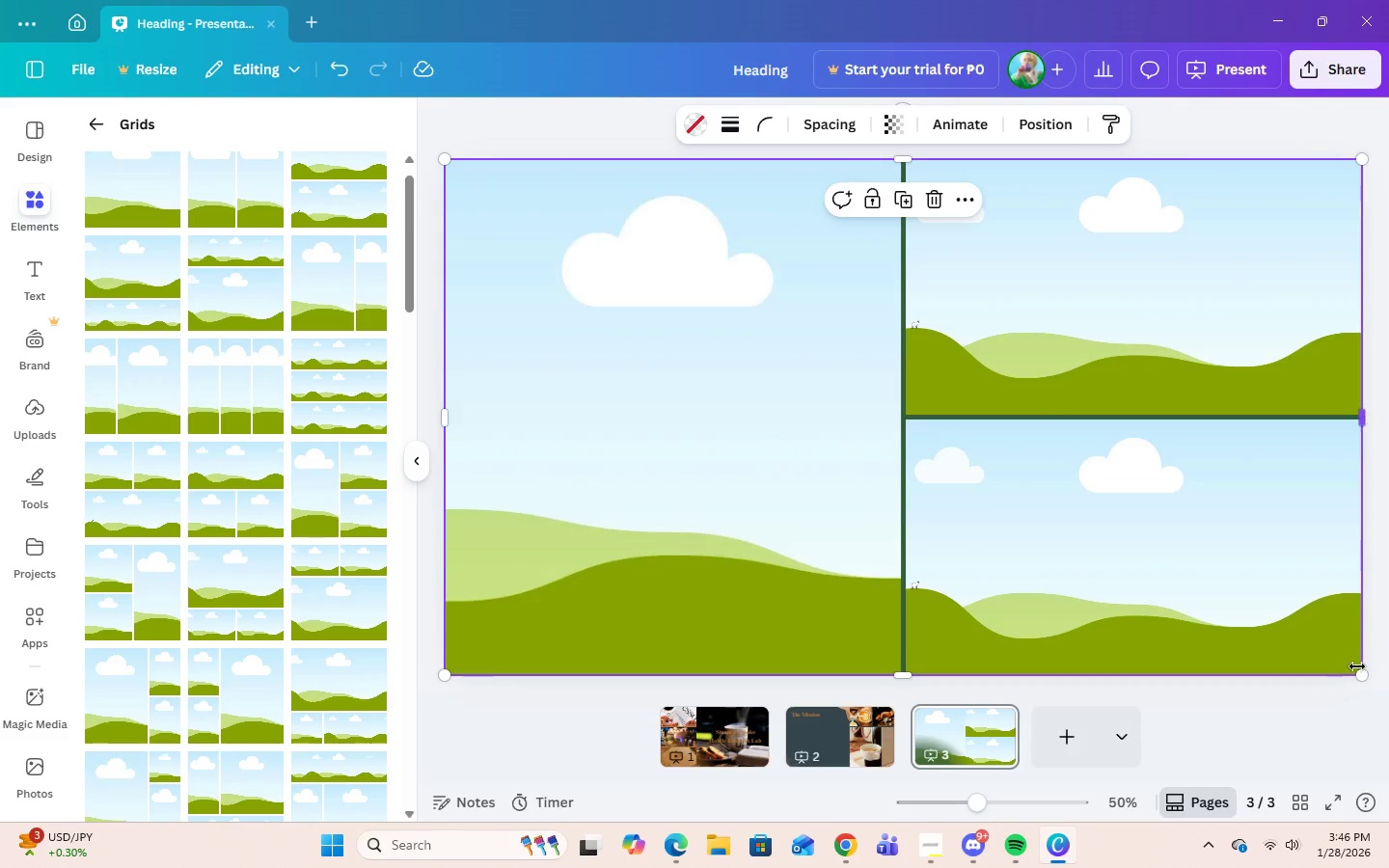 
wait(9.09)
 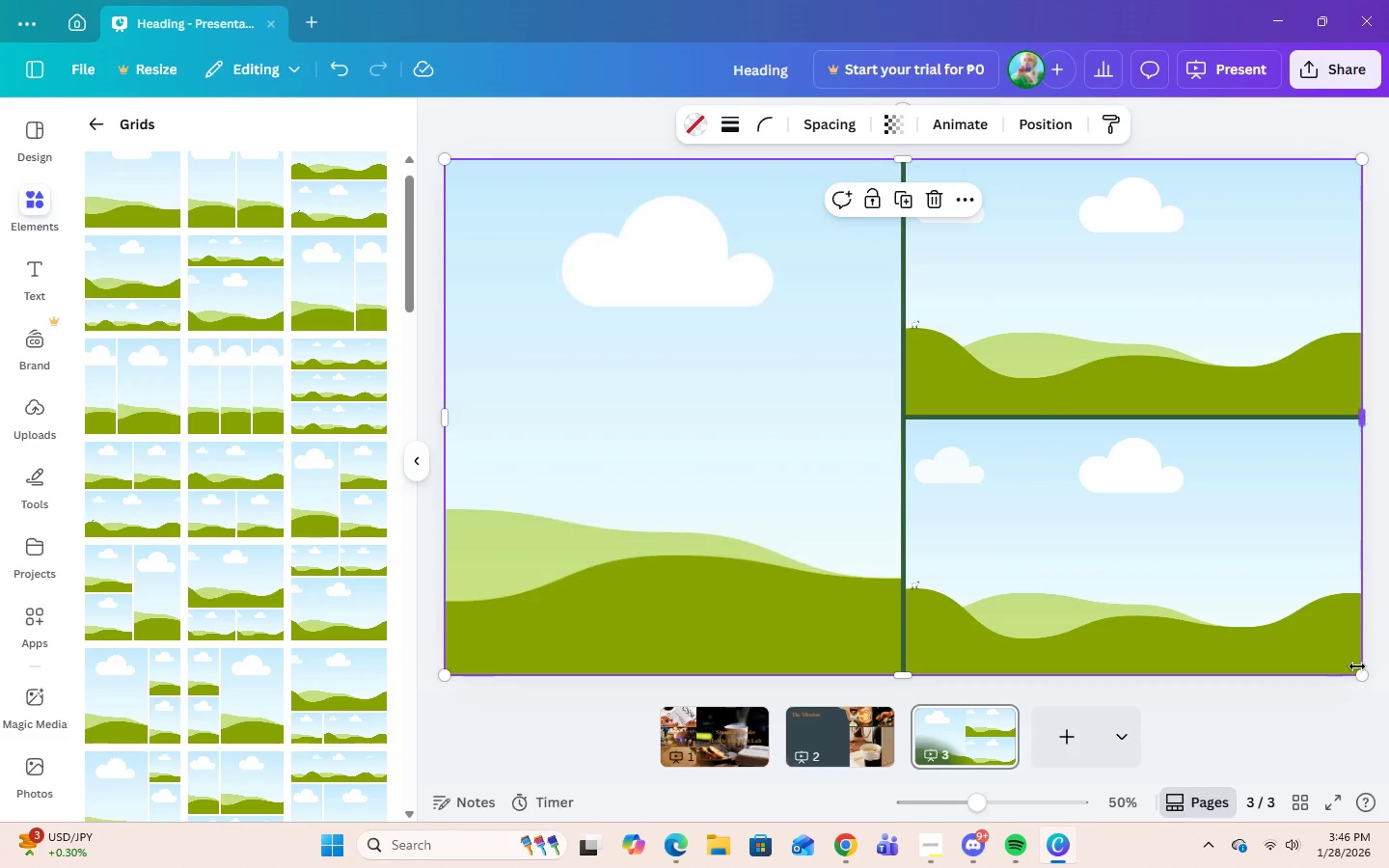 
left_click([936, 202])
 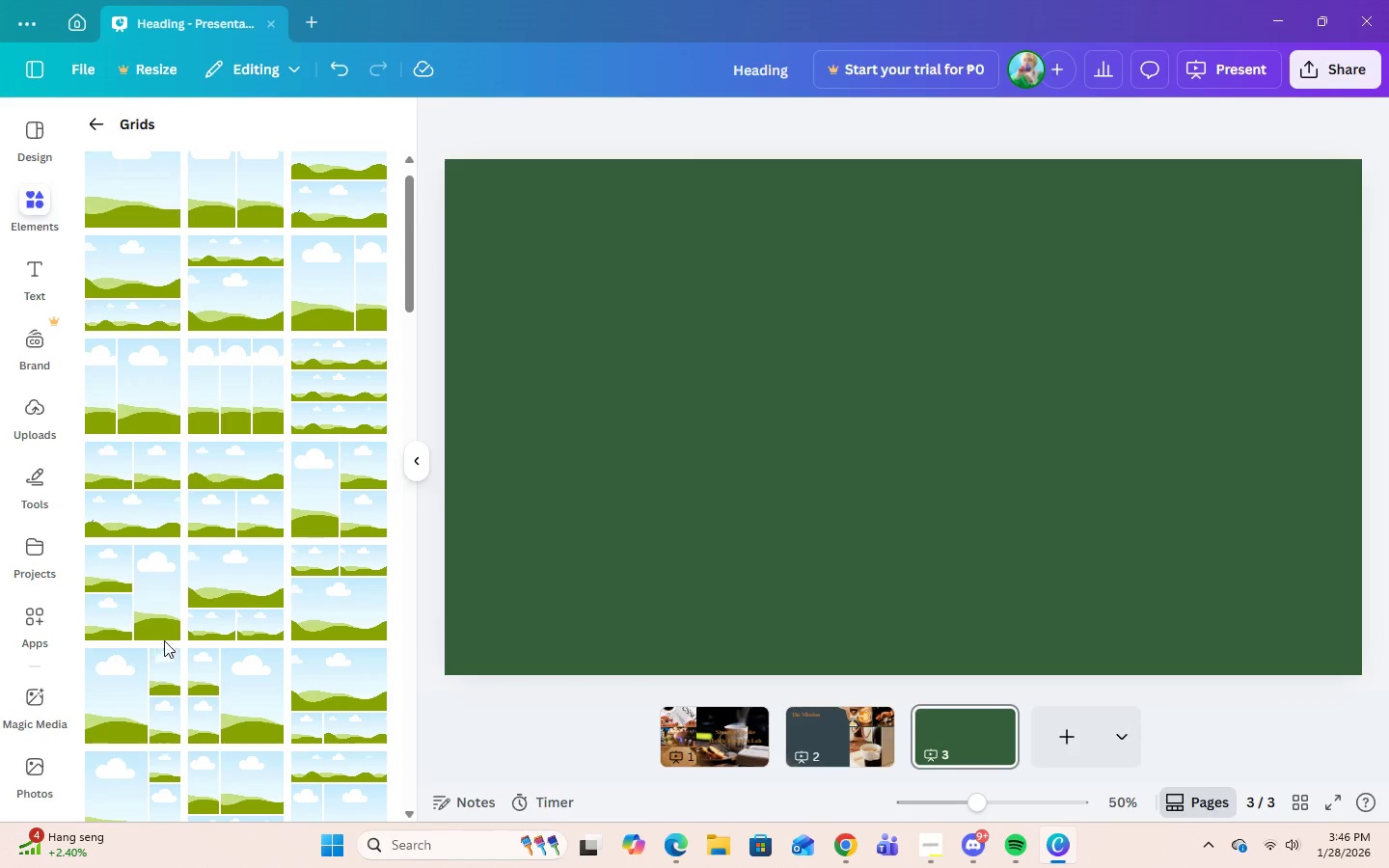 
scroll: coordinate [334, 697], scroll_direction: down, amount: 7.0
 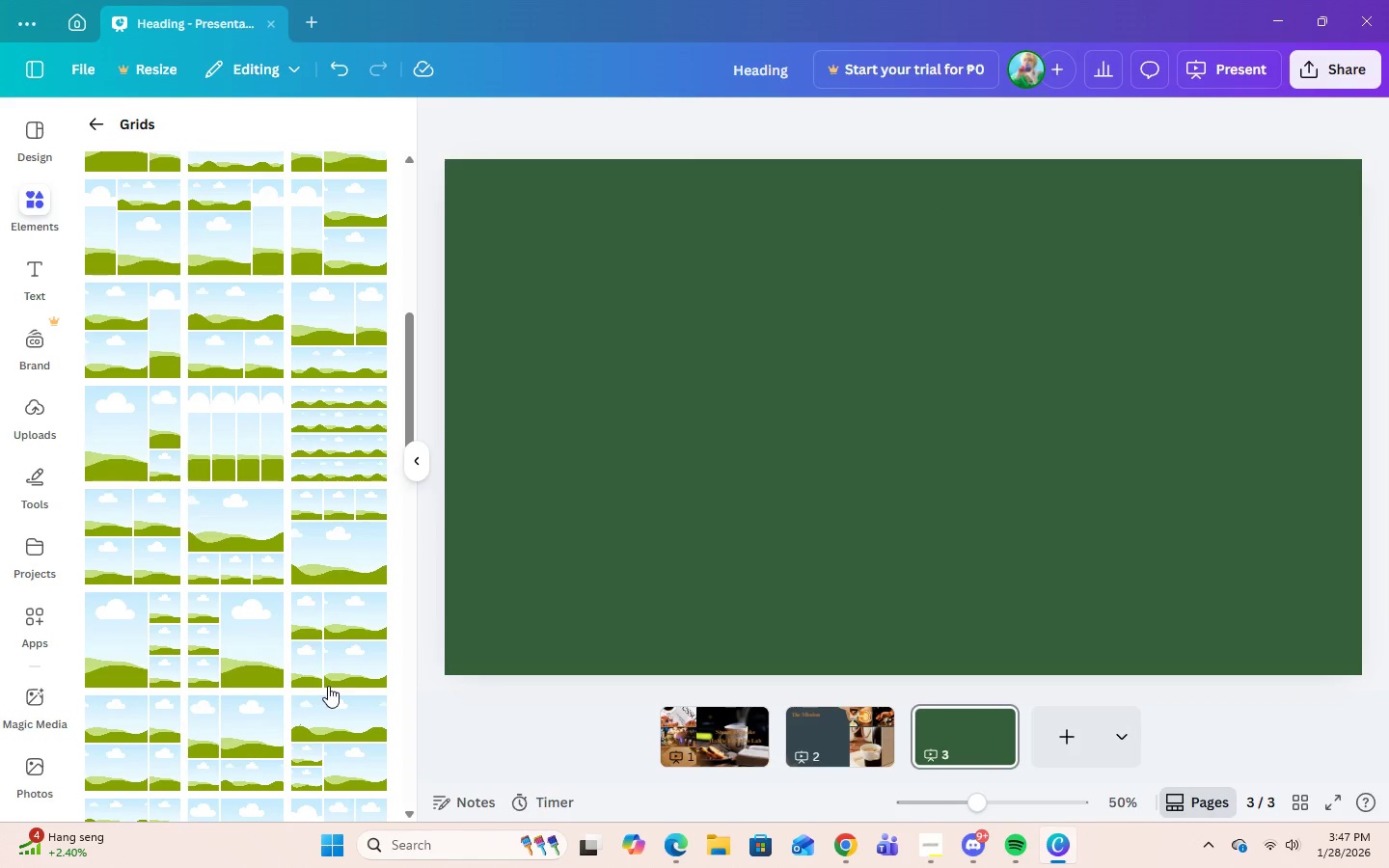 
left_click([161, 574])
 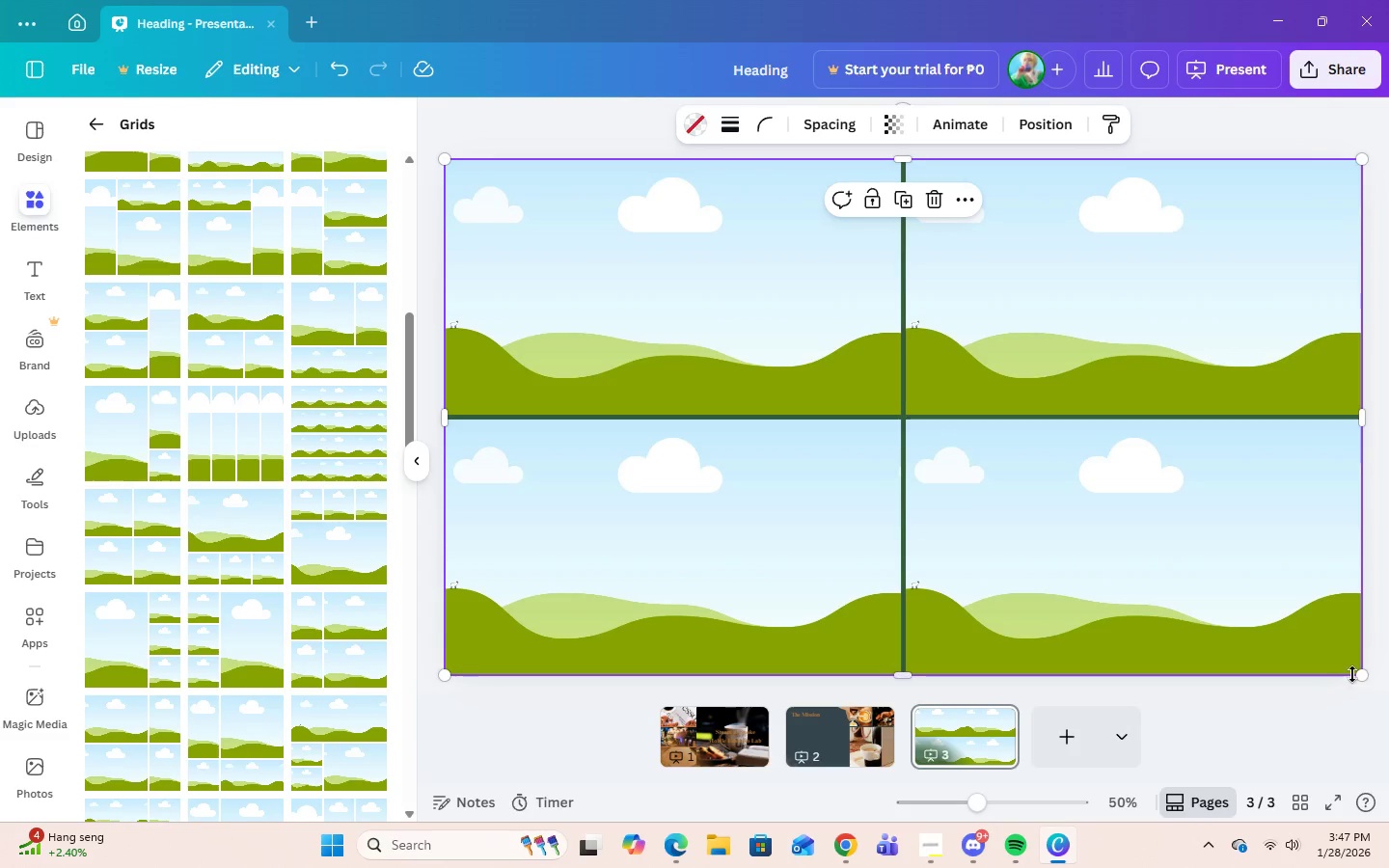 
left_click_drag(start_coordinate=[1364, 678], to_coordinate=[884, 678])
 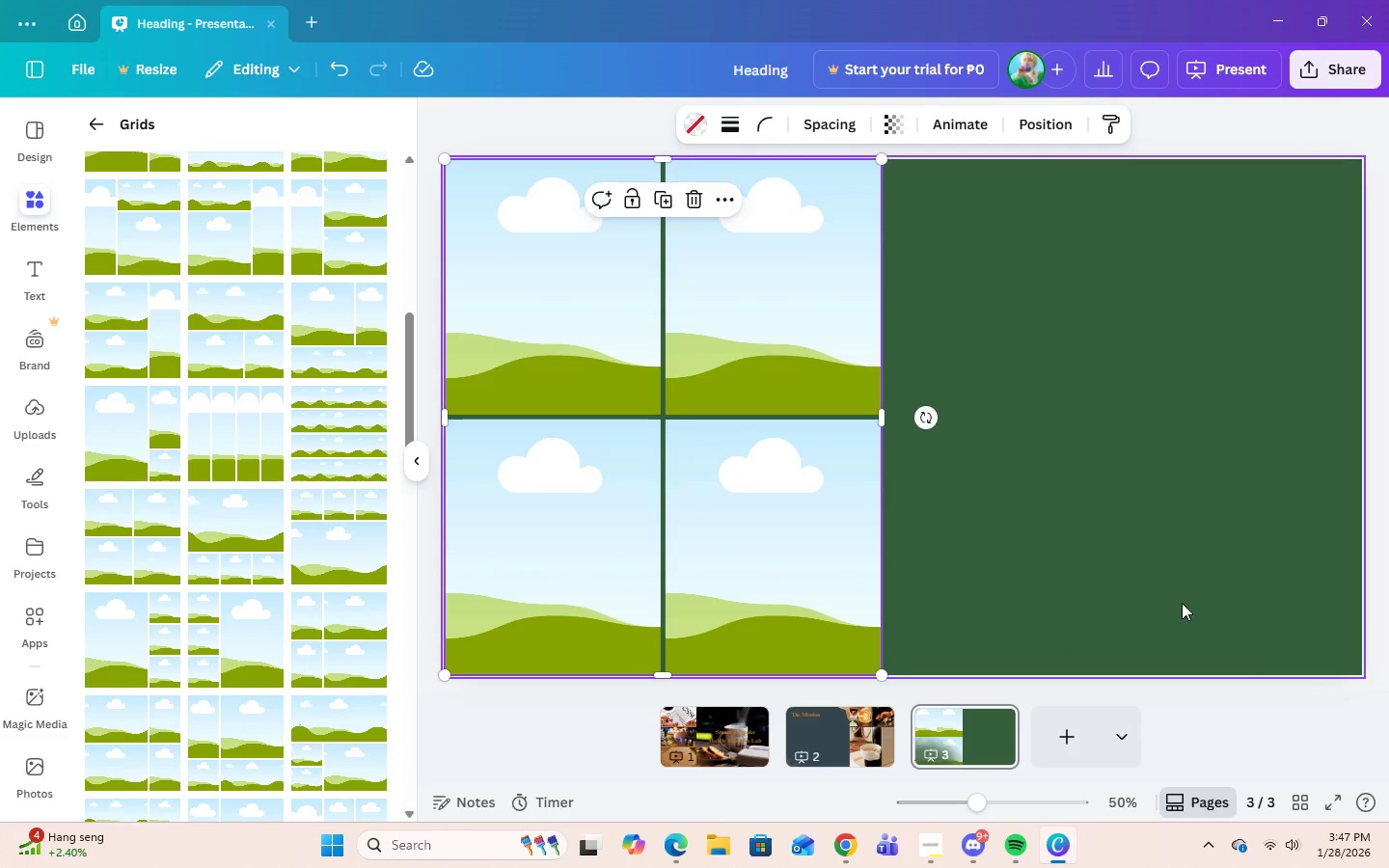 
left_click([1182, 603])
 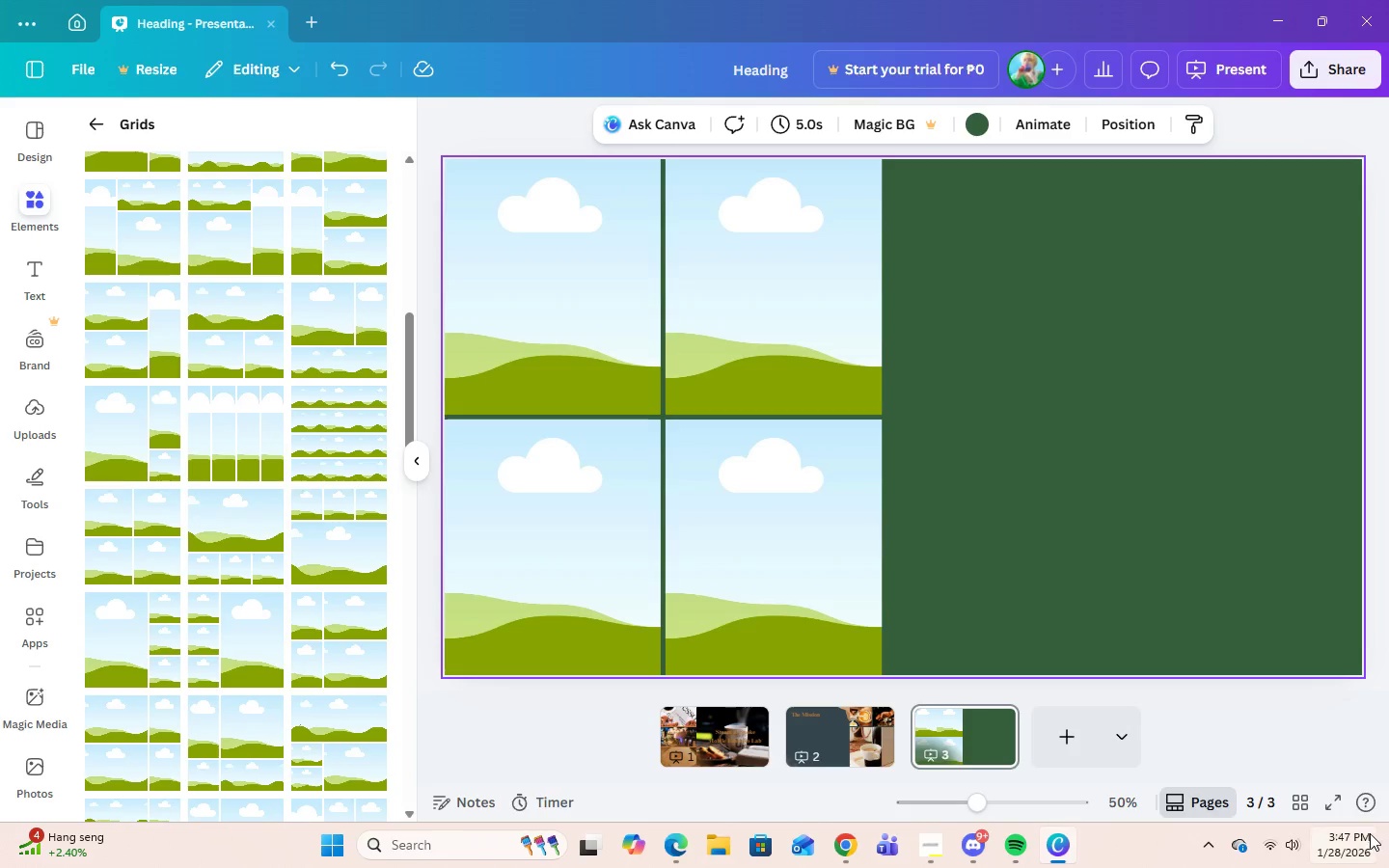 
wait(7.08)
 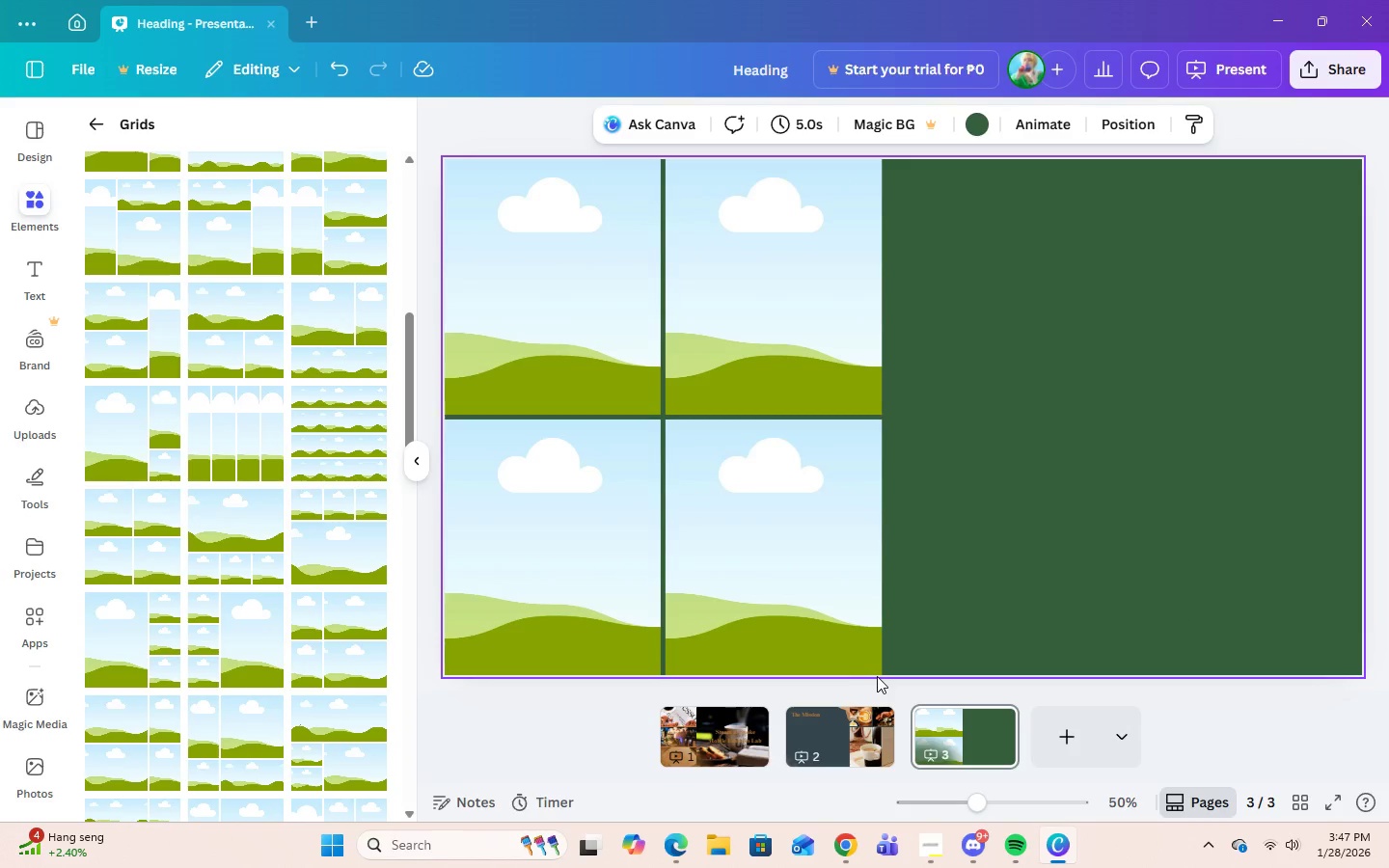 
left_click([92, 123])
 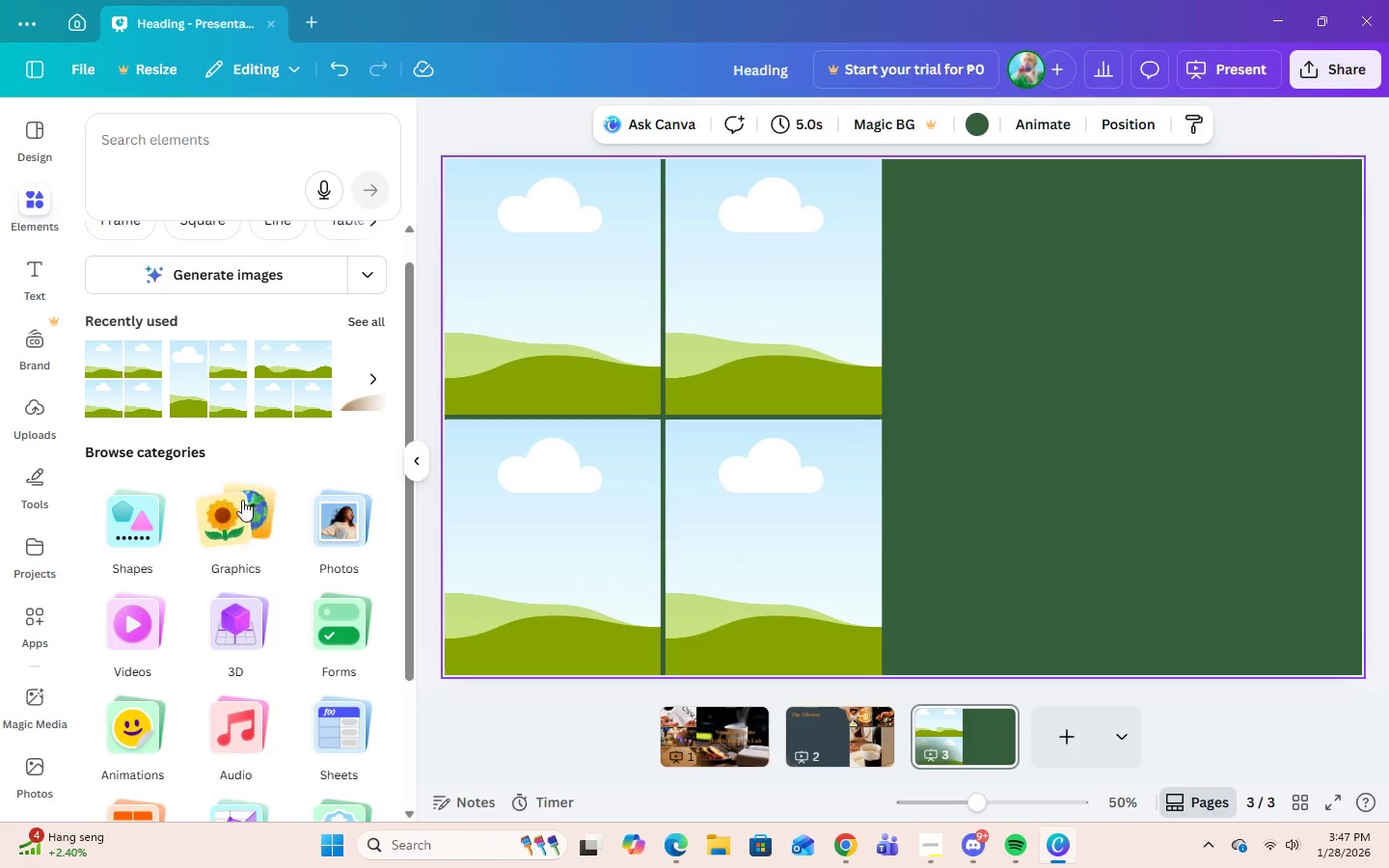 
left_click([247, 539])
 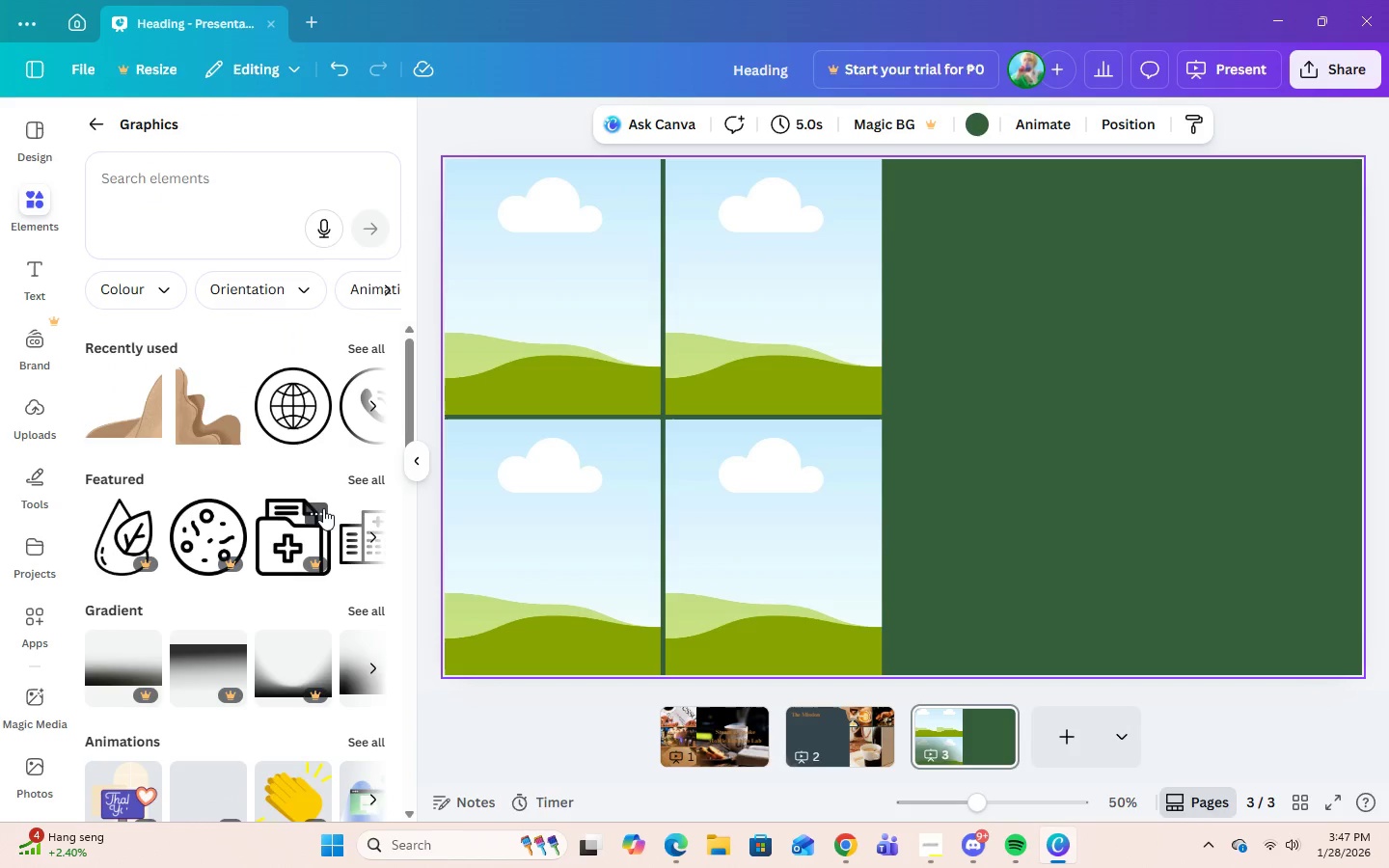 
wait(5.22)
 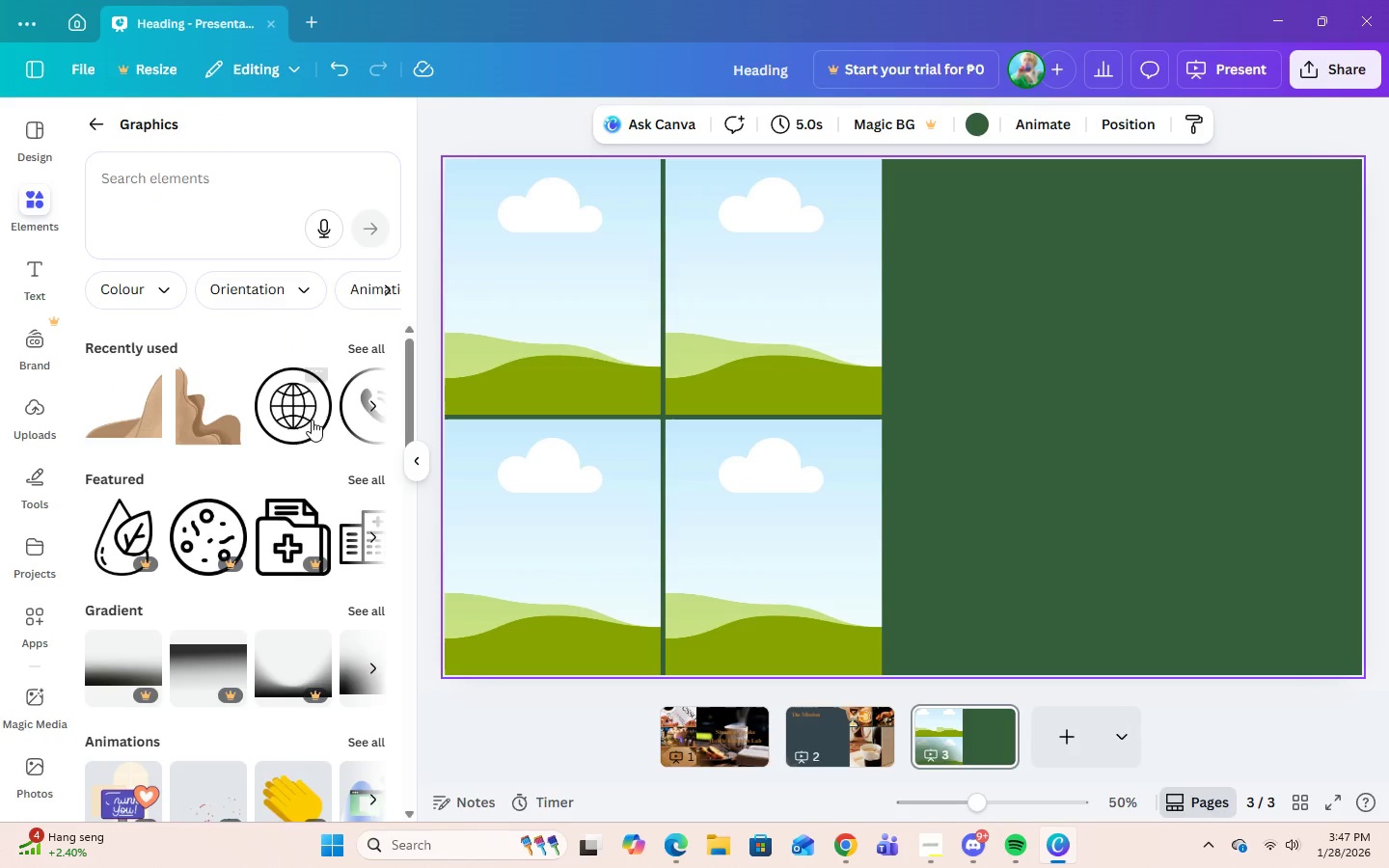 
left_click([175, 162])
 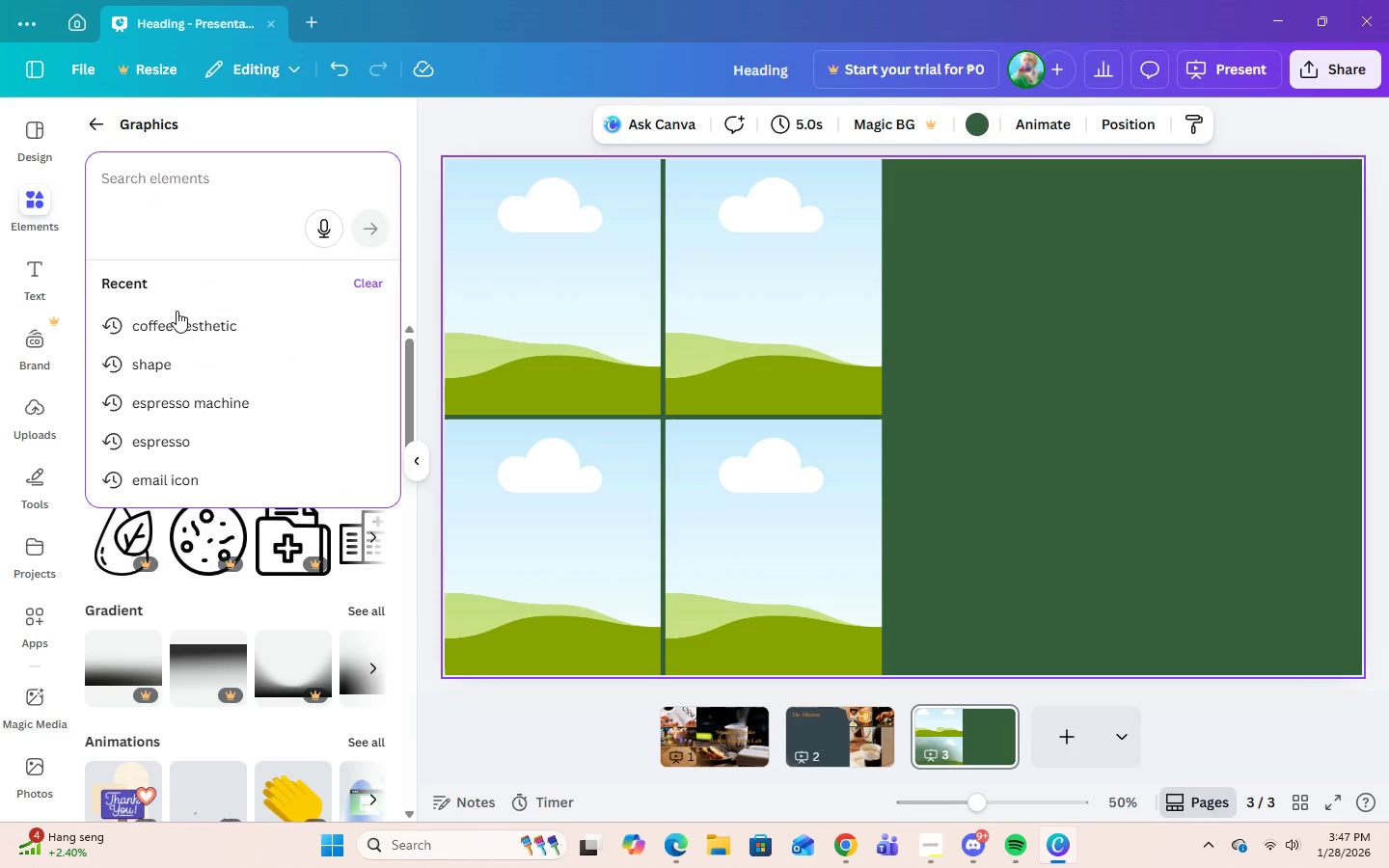 
left_click([179, 329])
 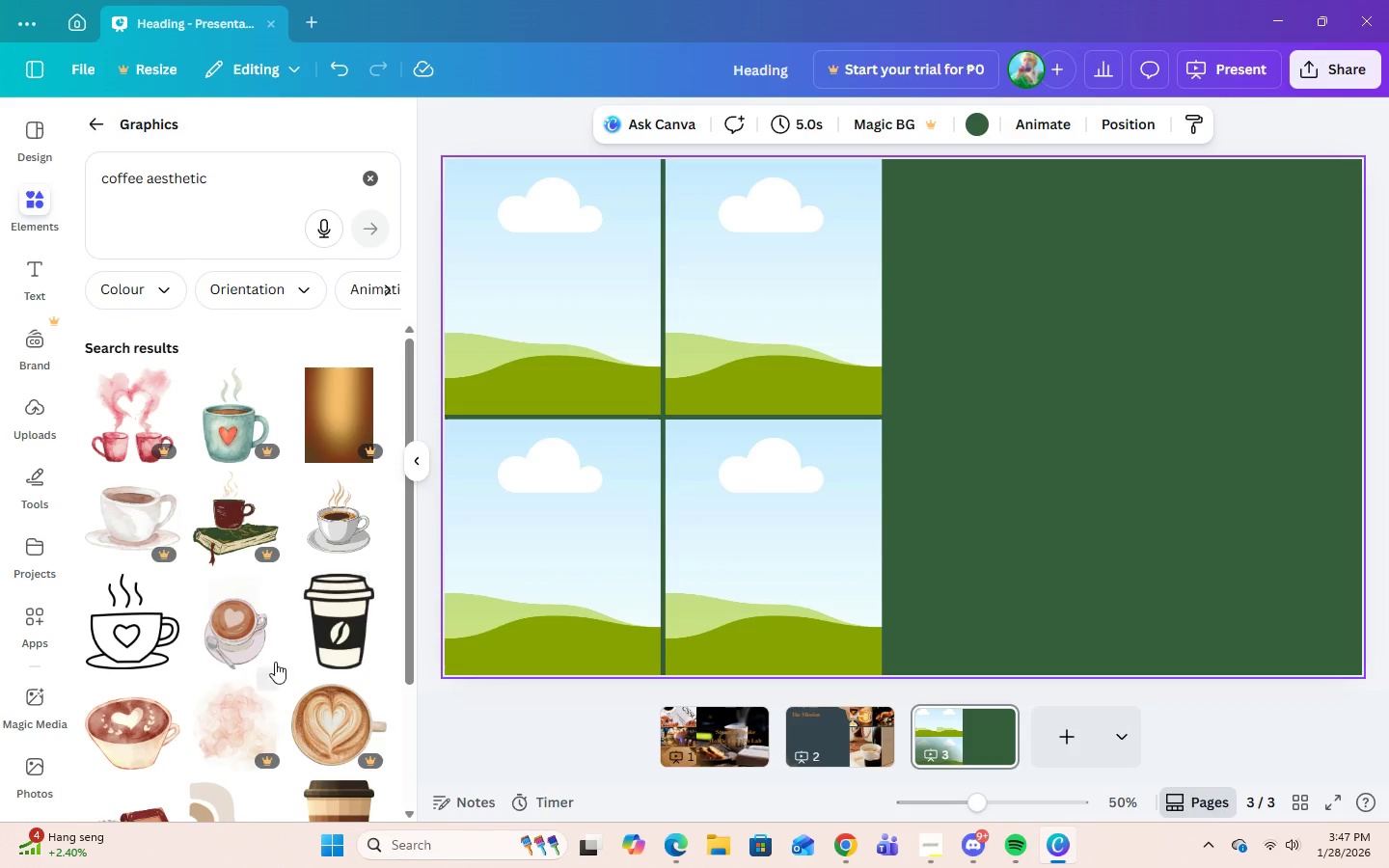 
wait(6.42)
 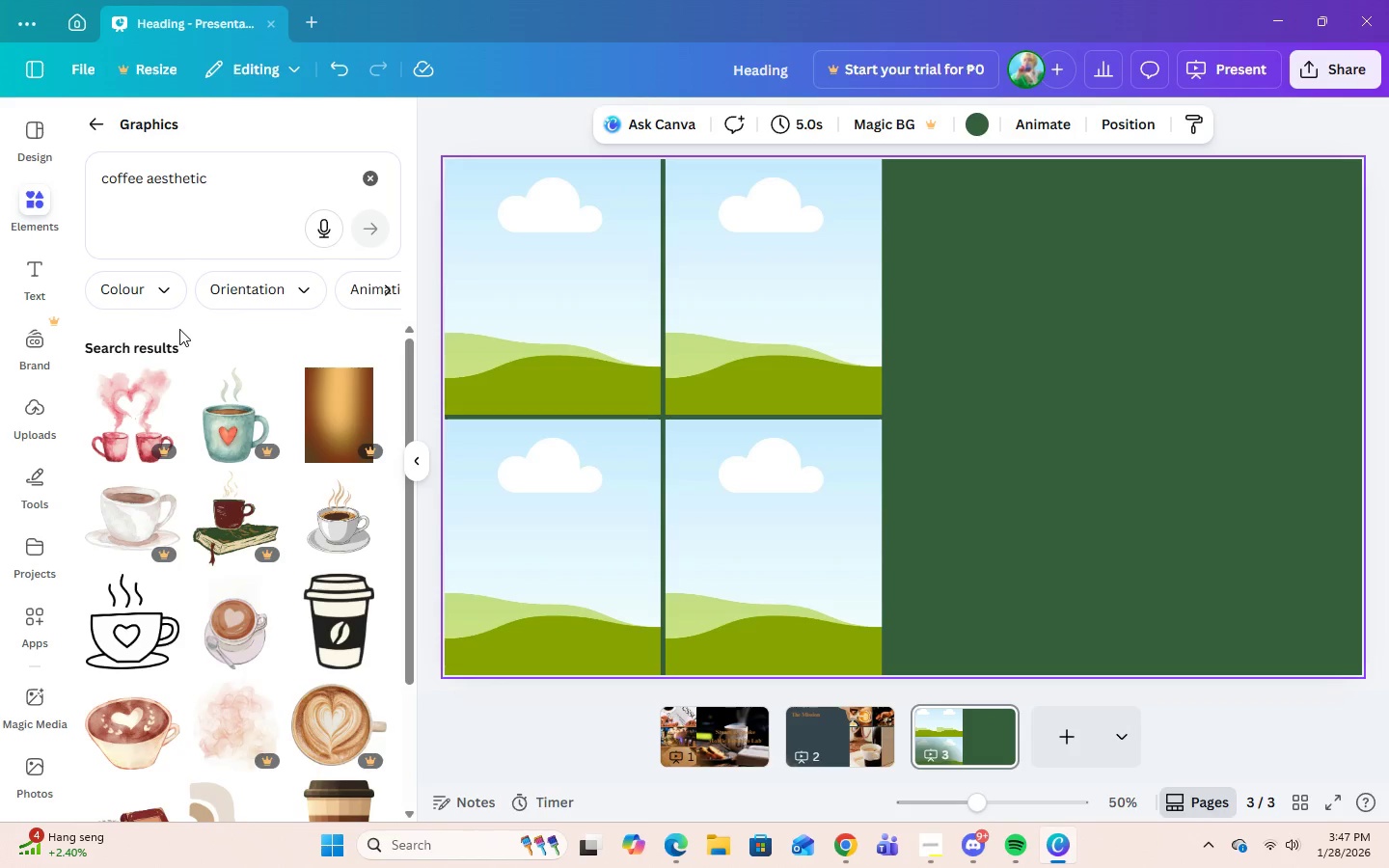 
scroll: coordinate [291, 694], scroll_direction: down, amount: 10.0
 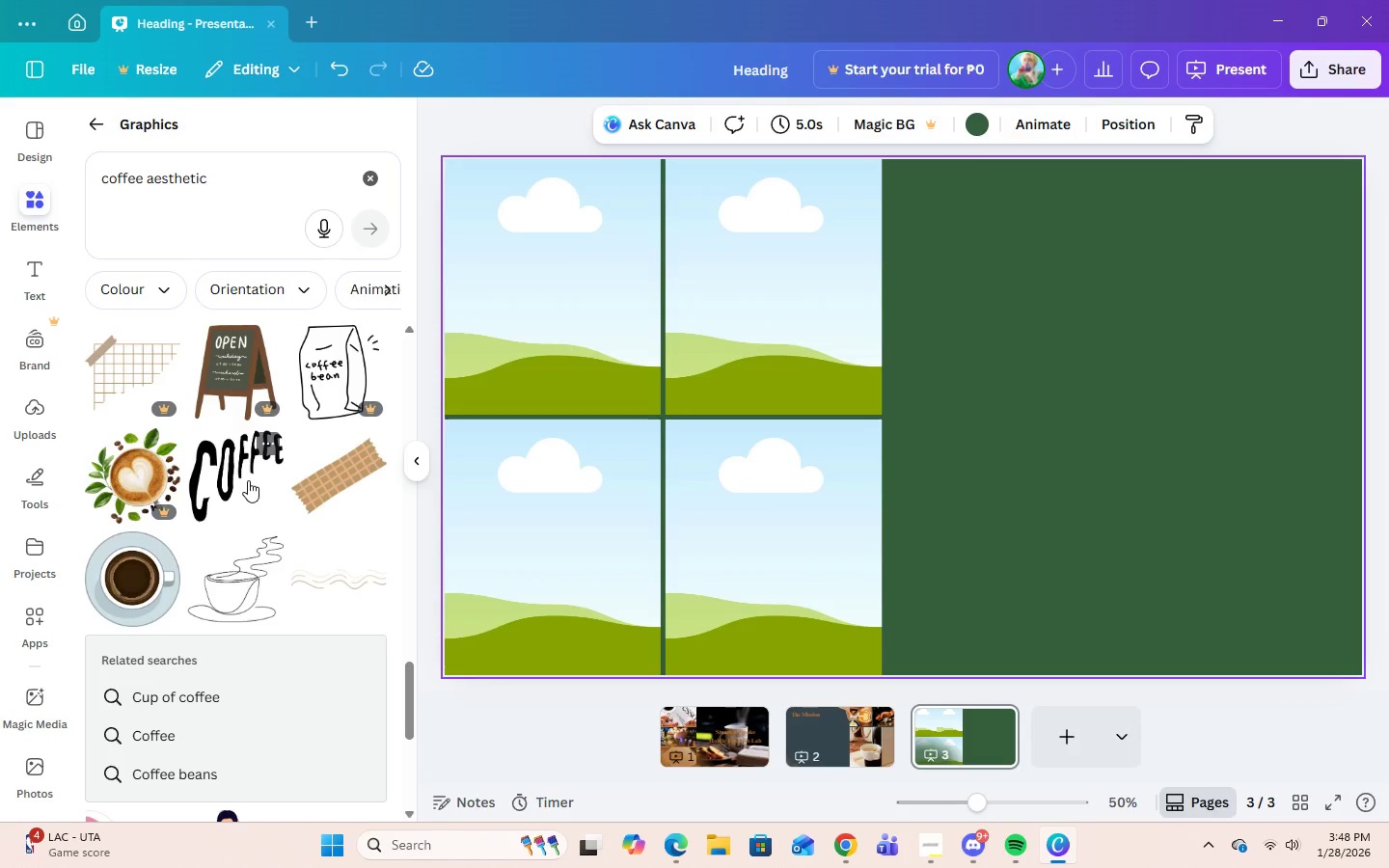 
wait(12.84)
 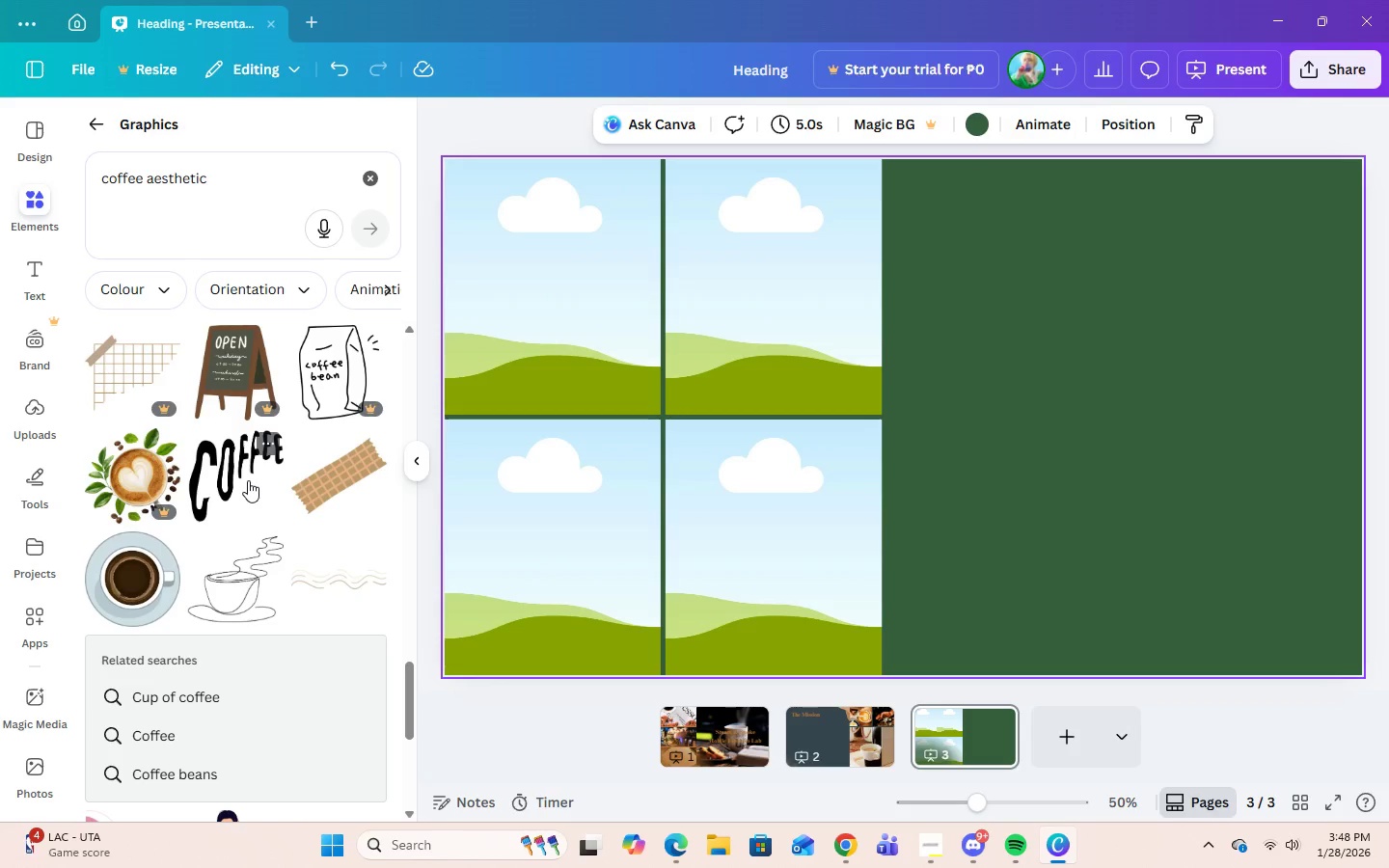 
scroll: coordinate [233, 656], scroll_direction: down, amount: 12.0
 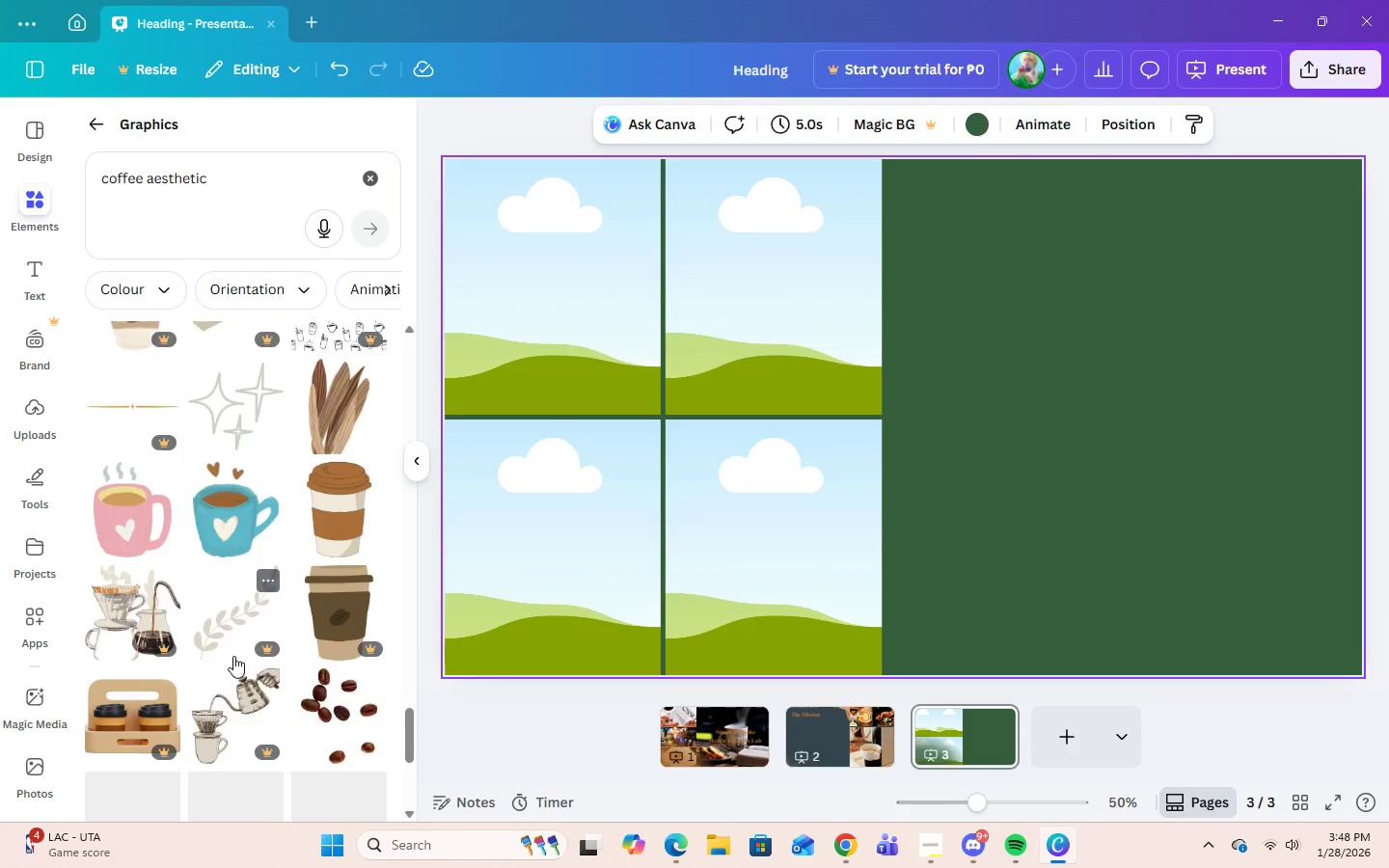 
scroll: coordinate [233, 656], scroll_direction: up, amount: 4.0
 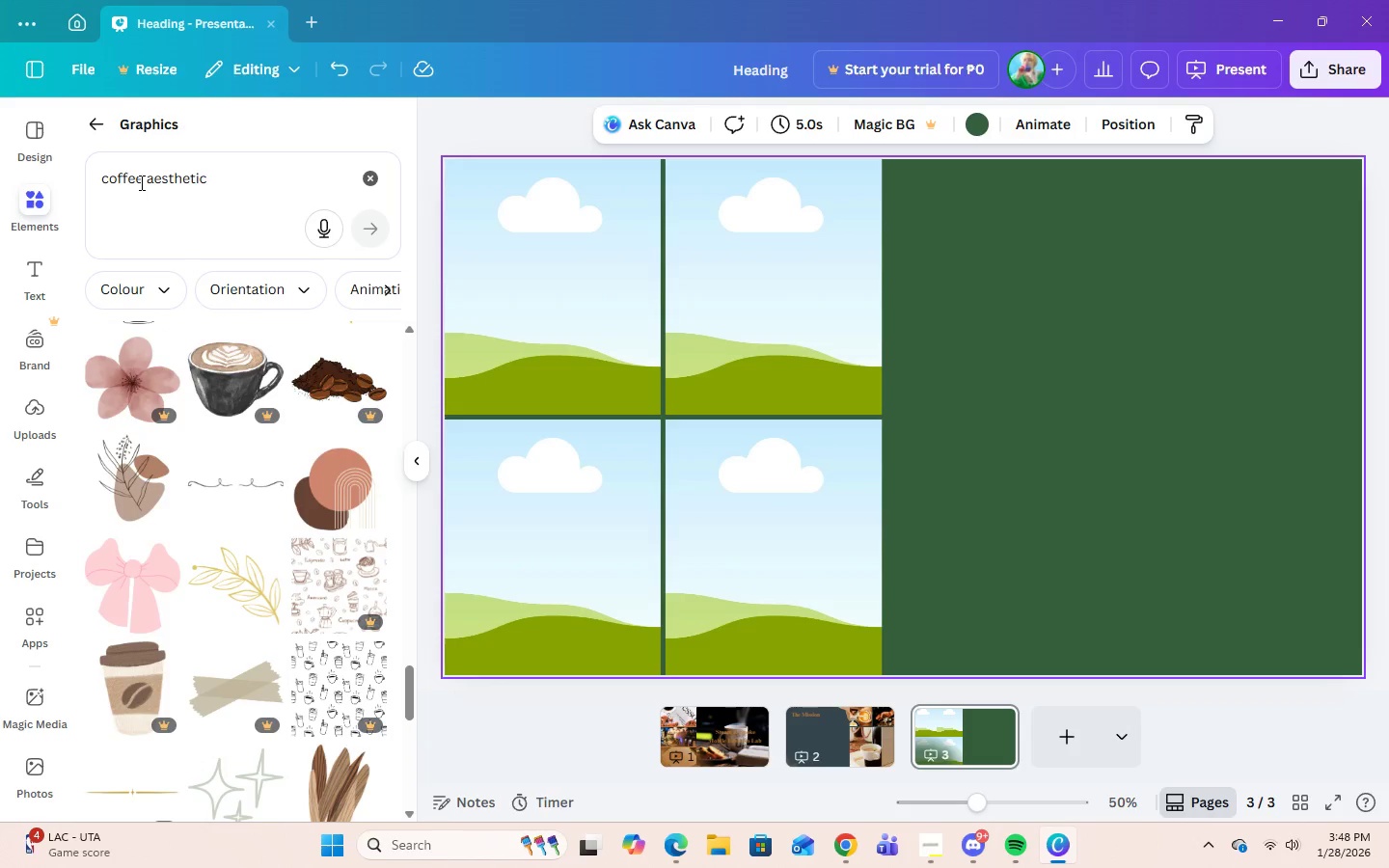 
left_click_drag(start_coordinate=[144, 178], to_coordinate=[56, 182])
 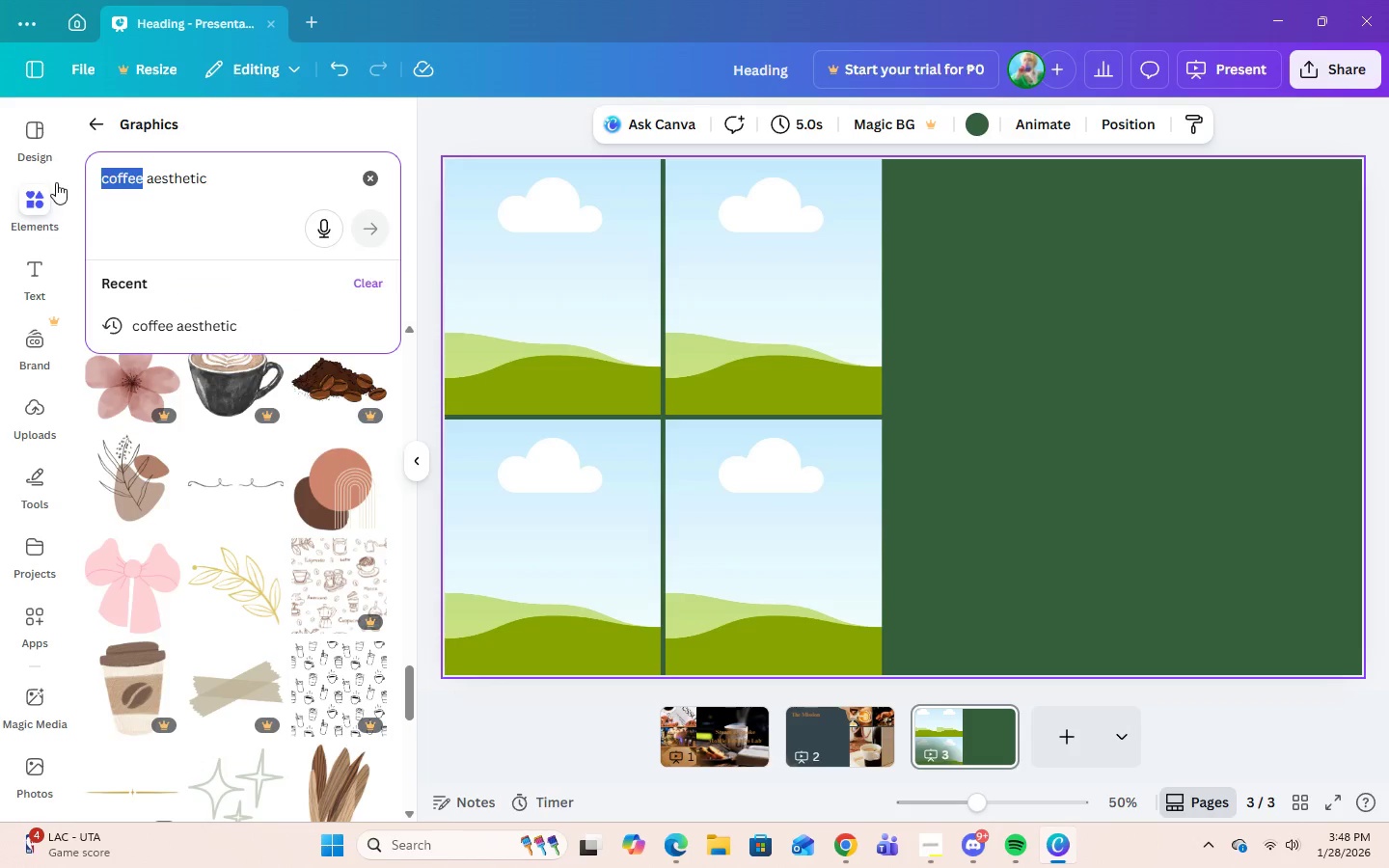 
key(Backspace)
 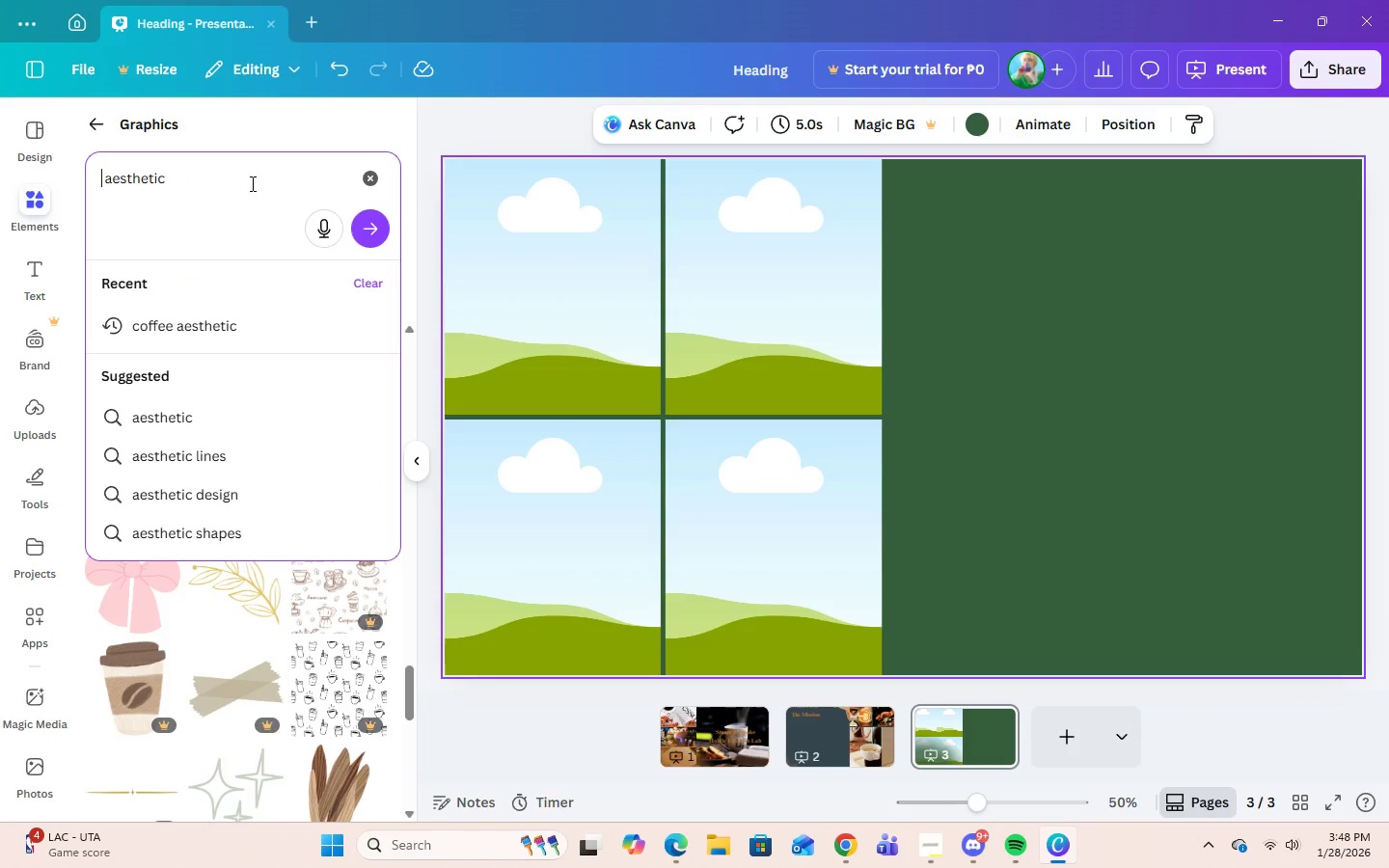 
left_click([250, 183])
 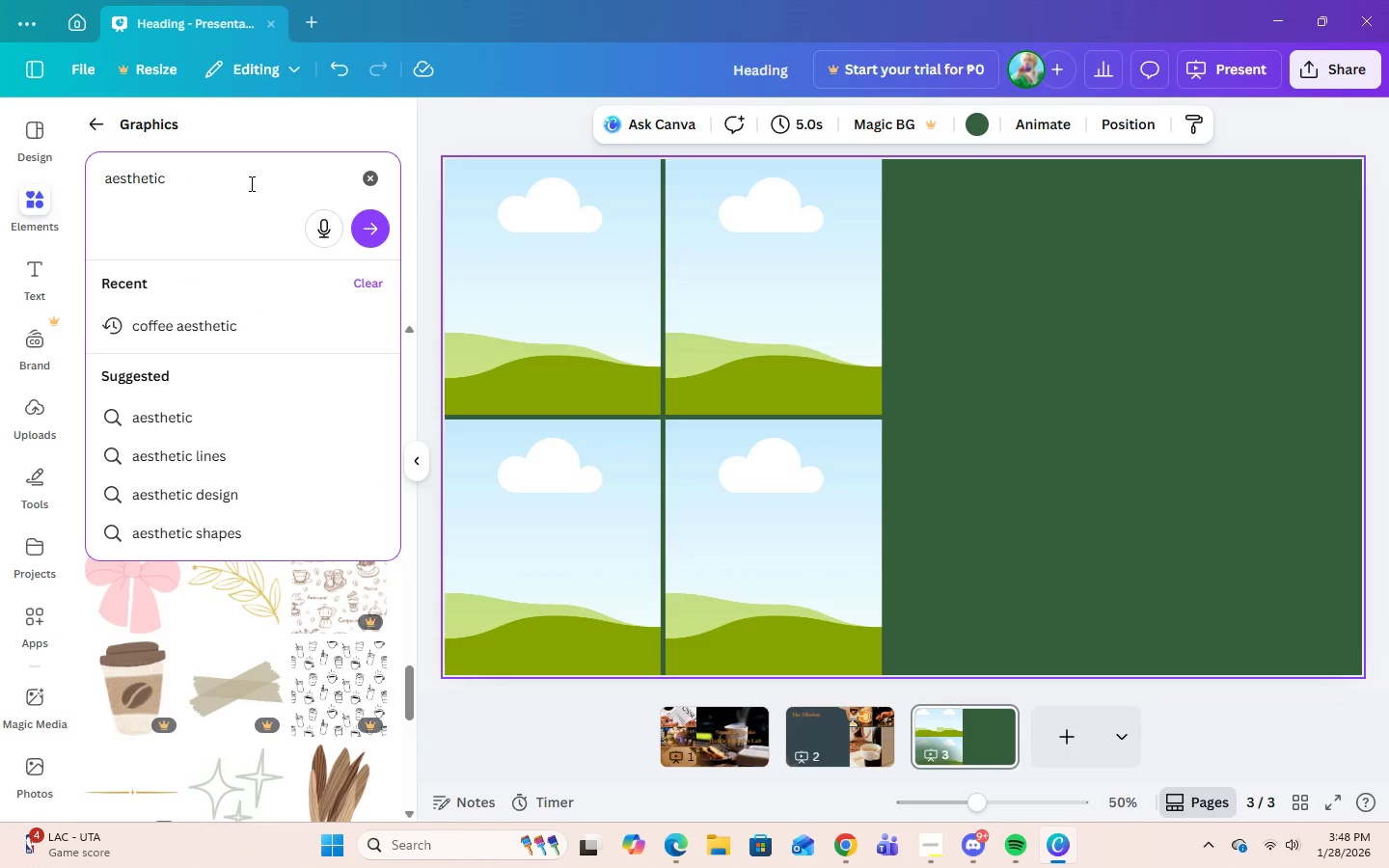 
type( bord)
 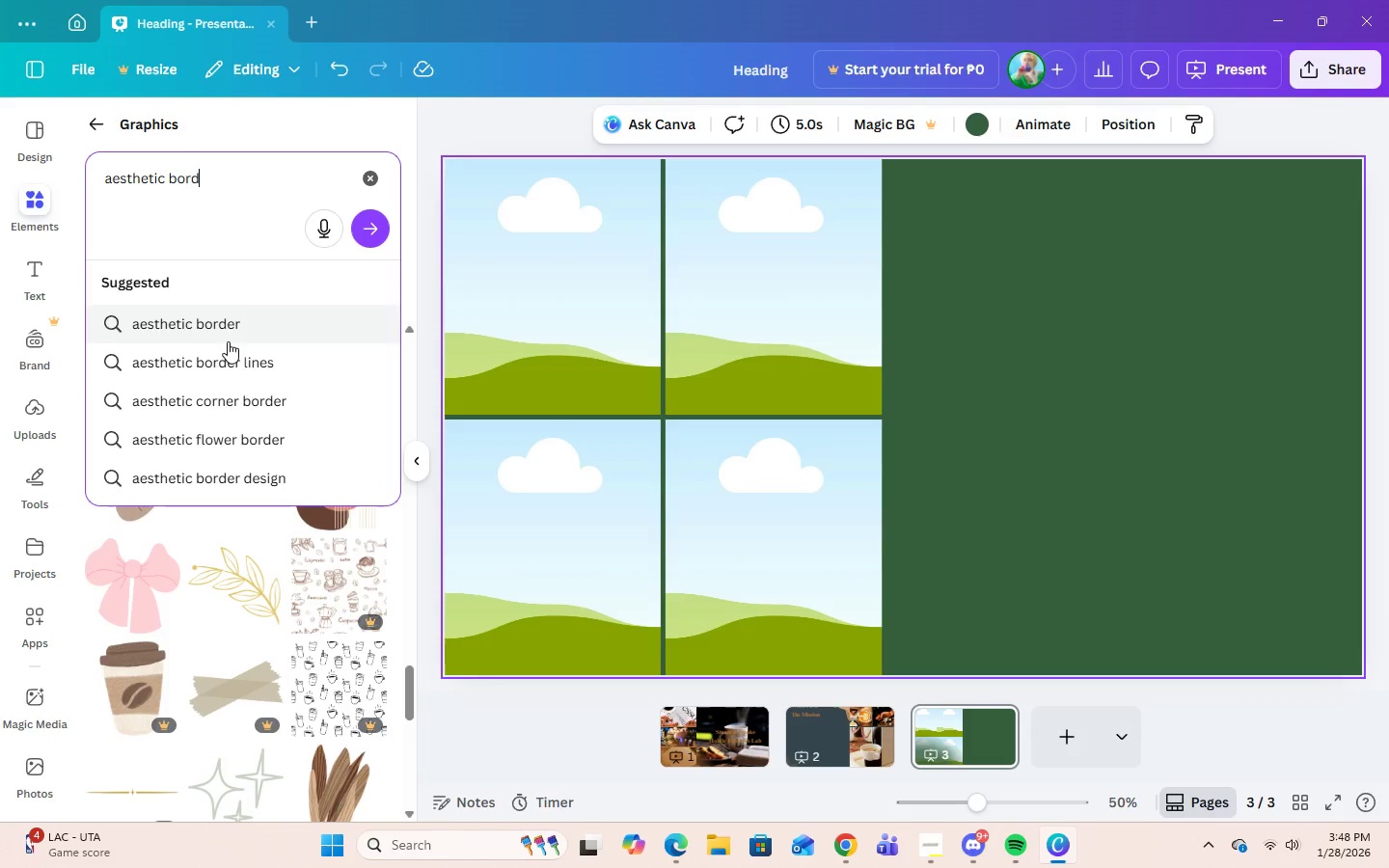 
left_click([228, 361])
 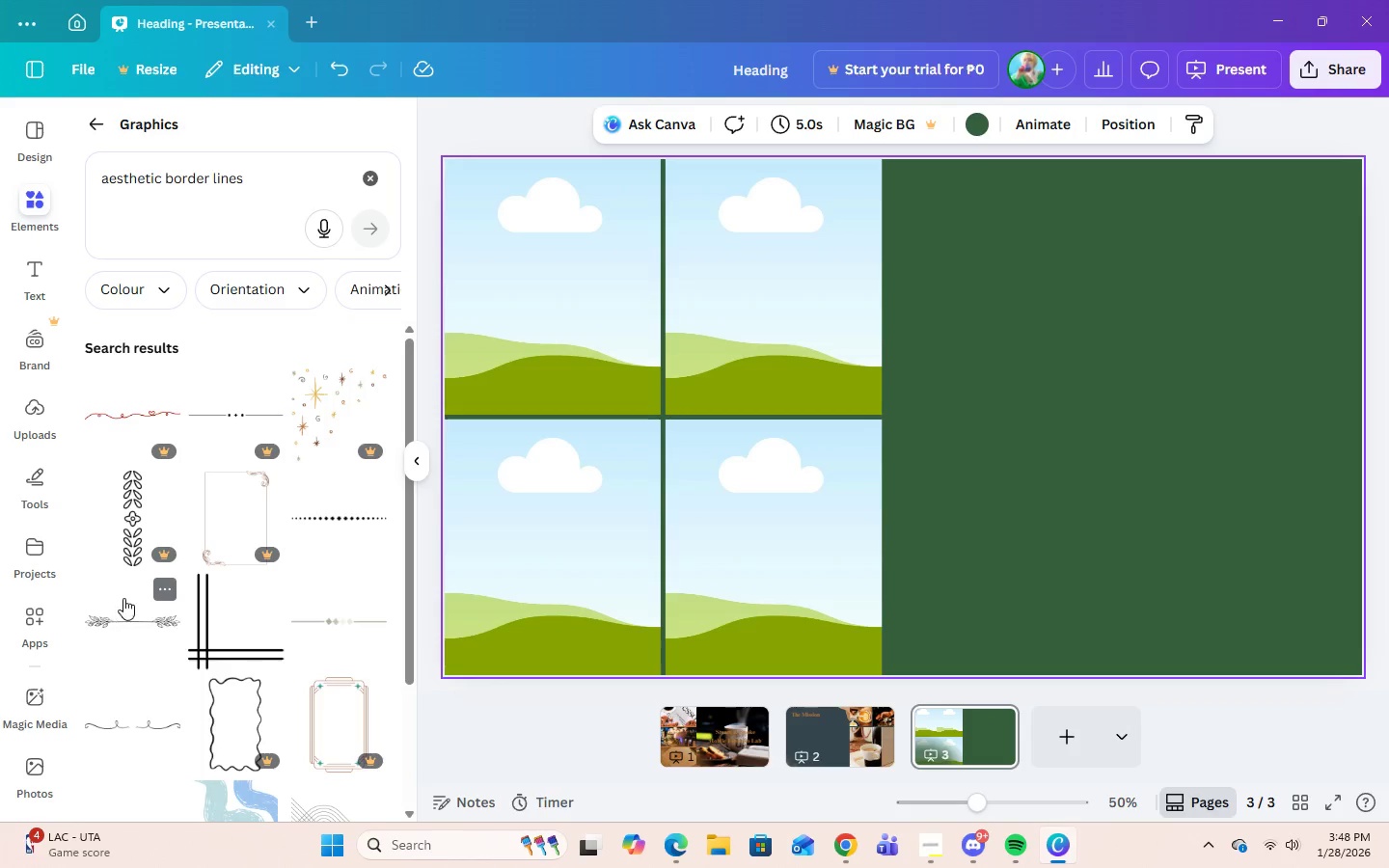 
scroll: coordinate [316, 656], scroll_direction: down, amount: 4.0
 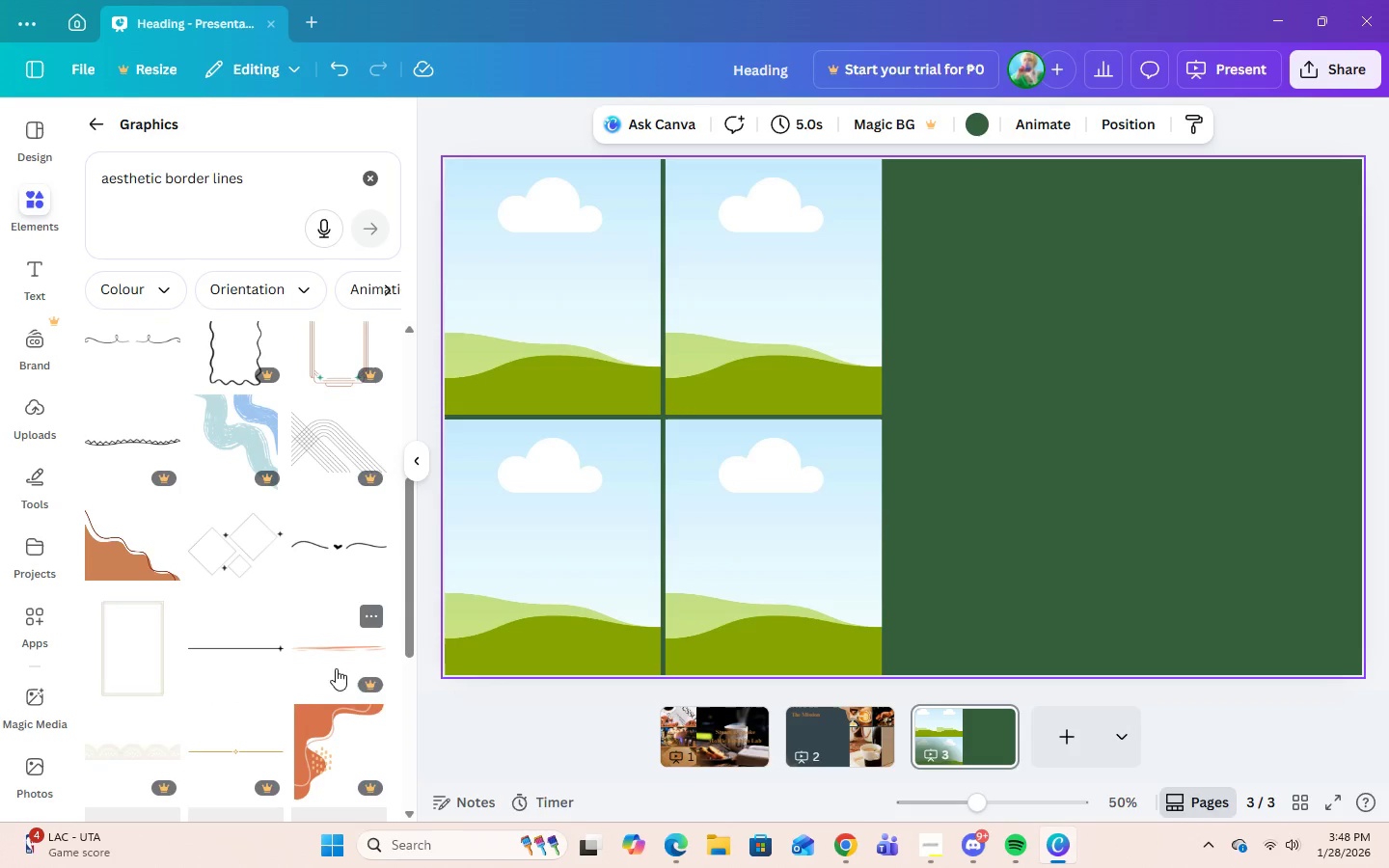 
mouse_move([343, 717])
 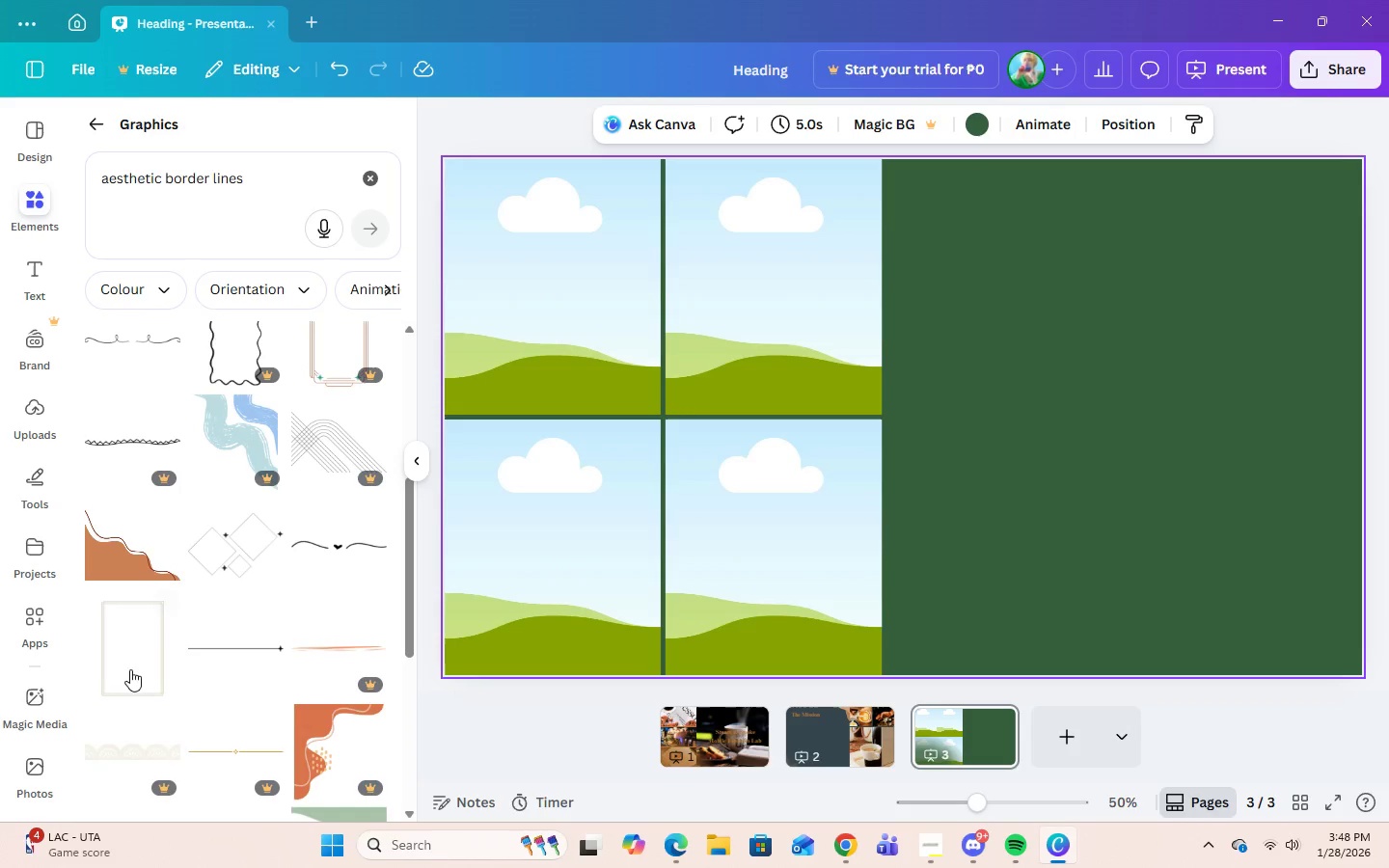 
scroll: coordinate [245, 669], scroll_direction: down, amount: 3.0
 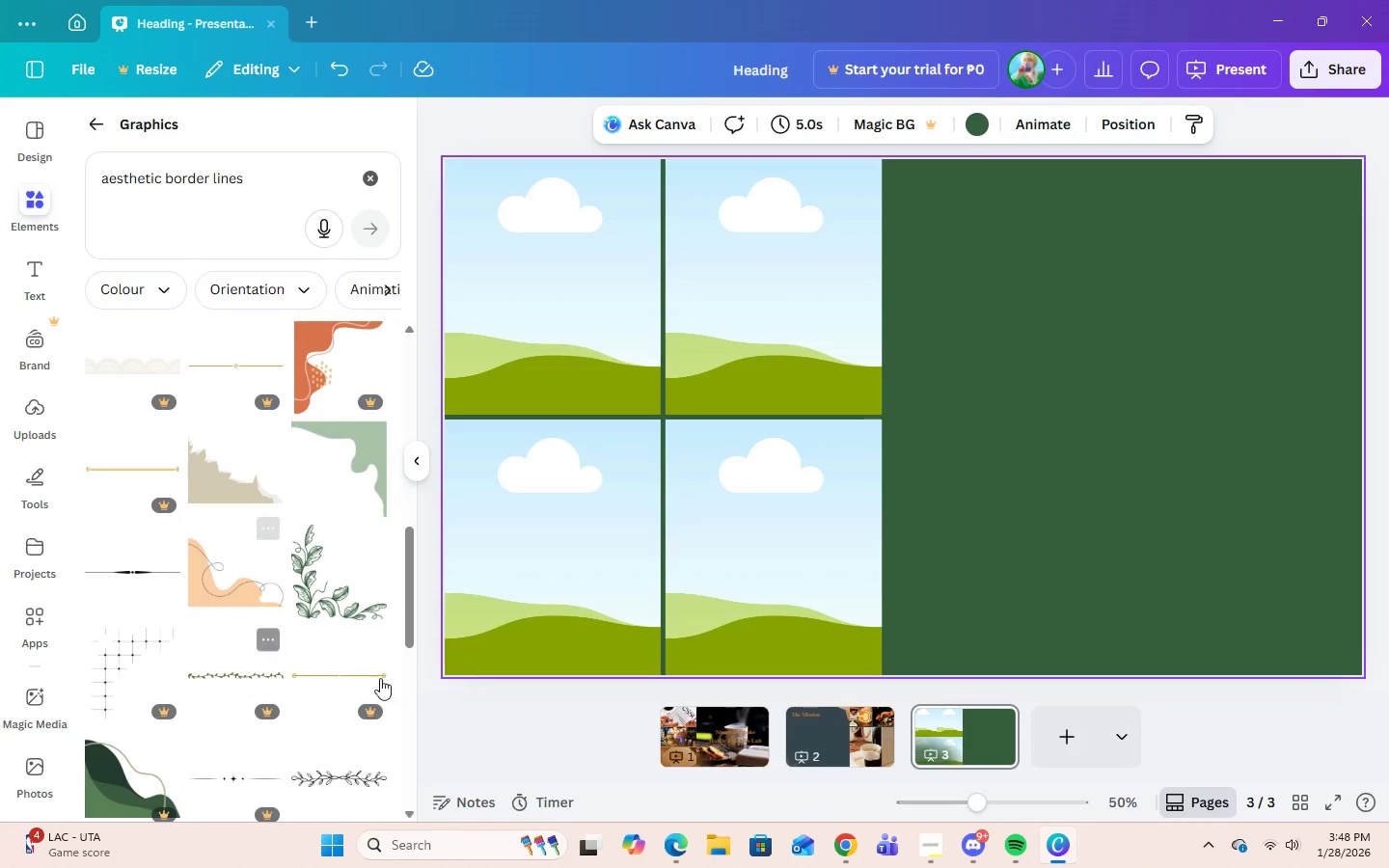 
mouse_move([264, 642])
 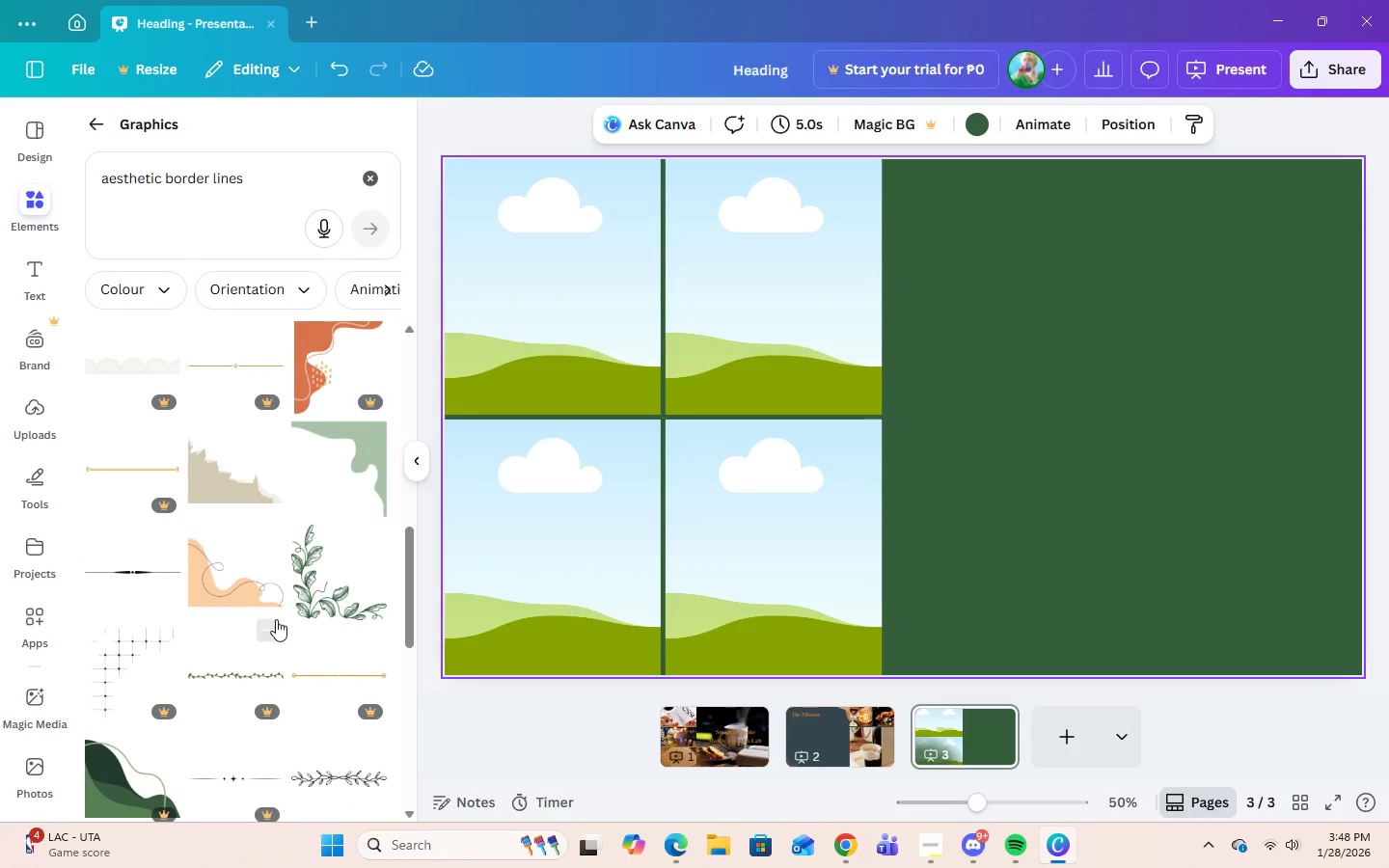 
scroll: coordinate [284, 636], scroll_direction: down, amount: 6.0
 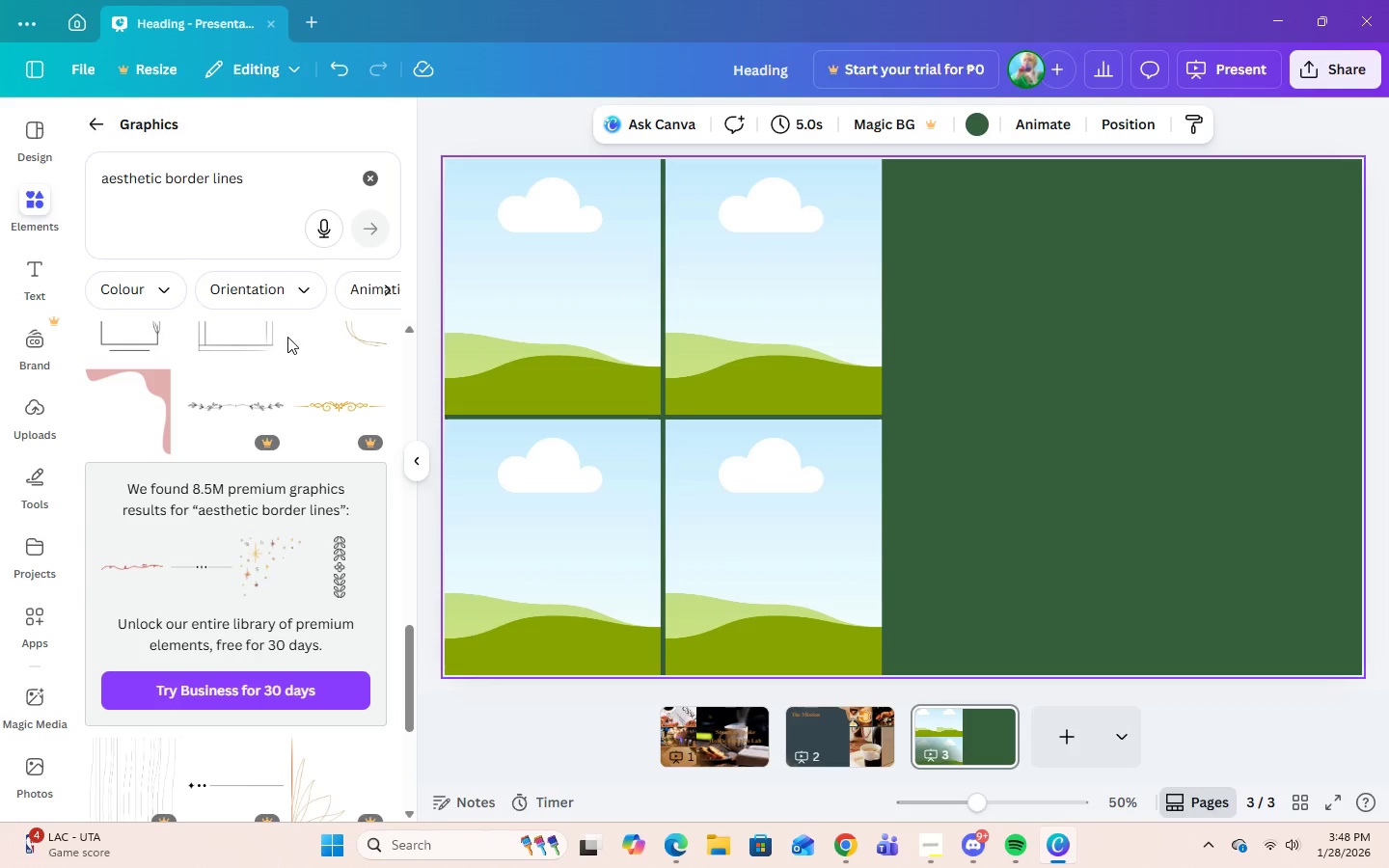 
mouse_move([356, 331])
 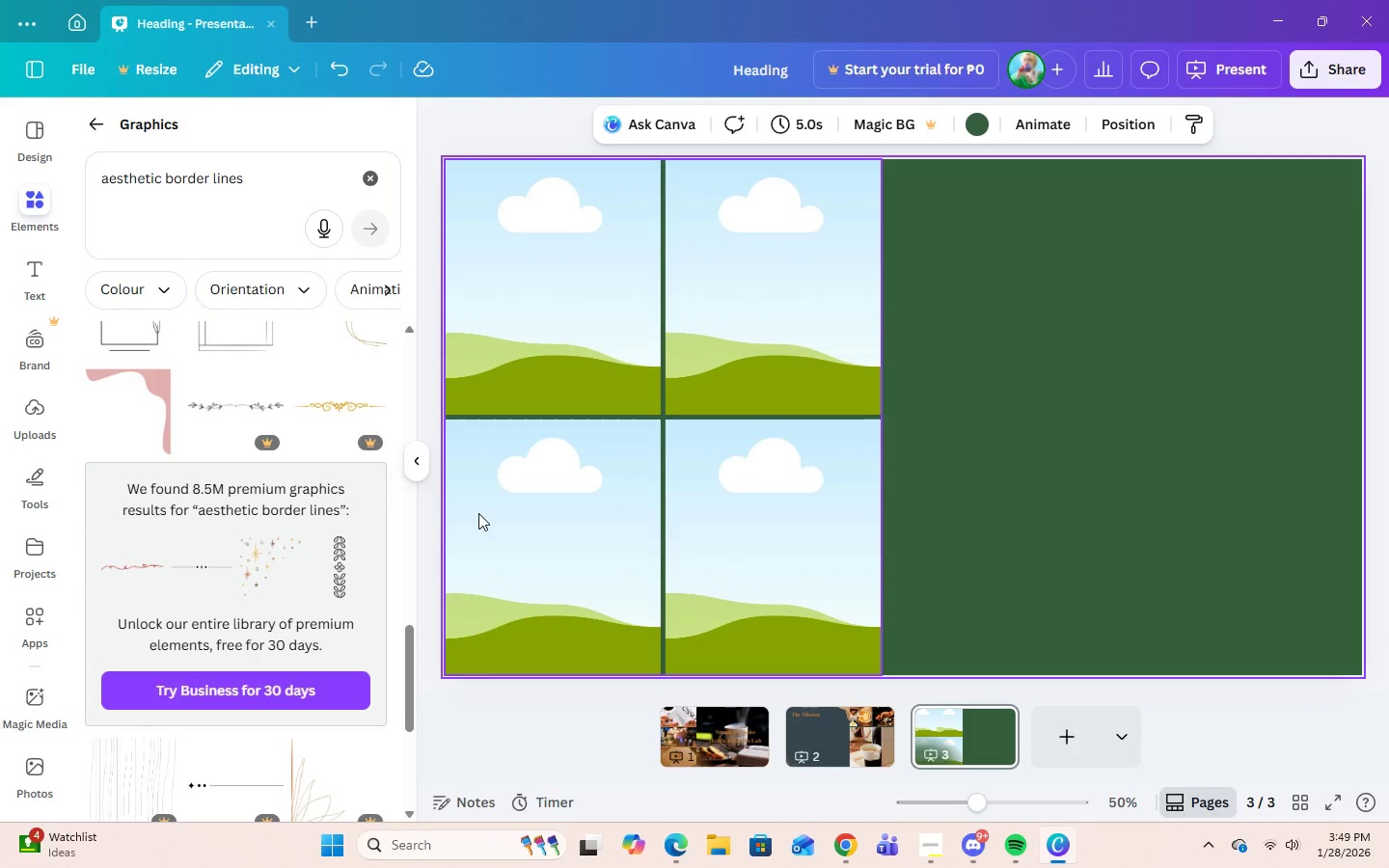 
wait(81.0)
 